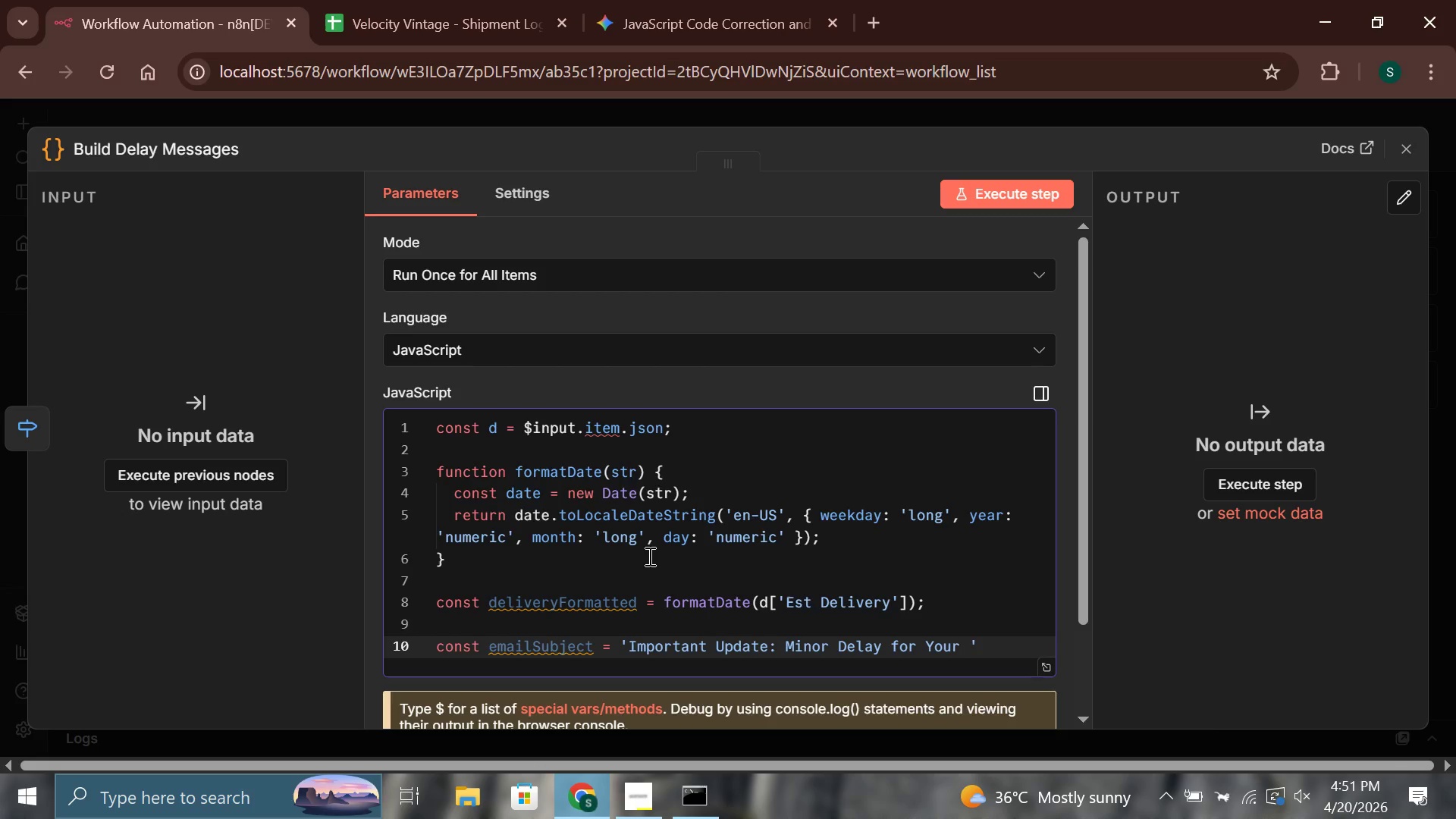 
key(ArrowRight)
 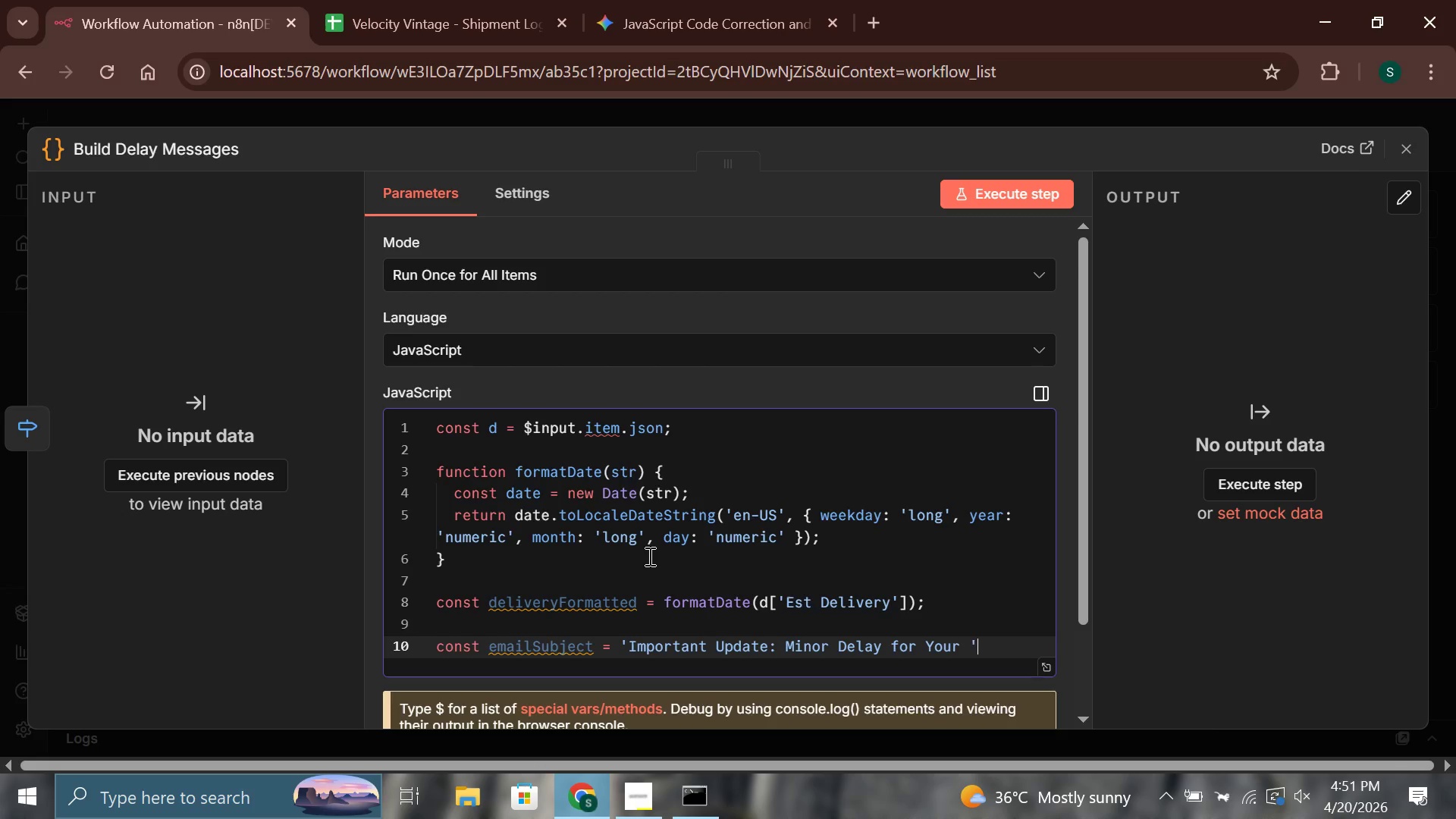 
key(Space)
 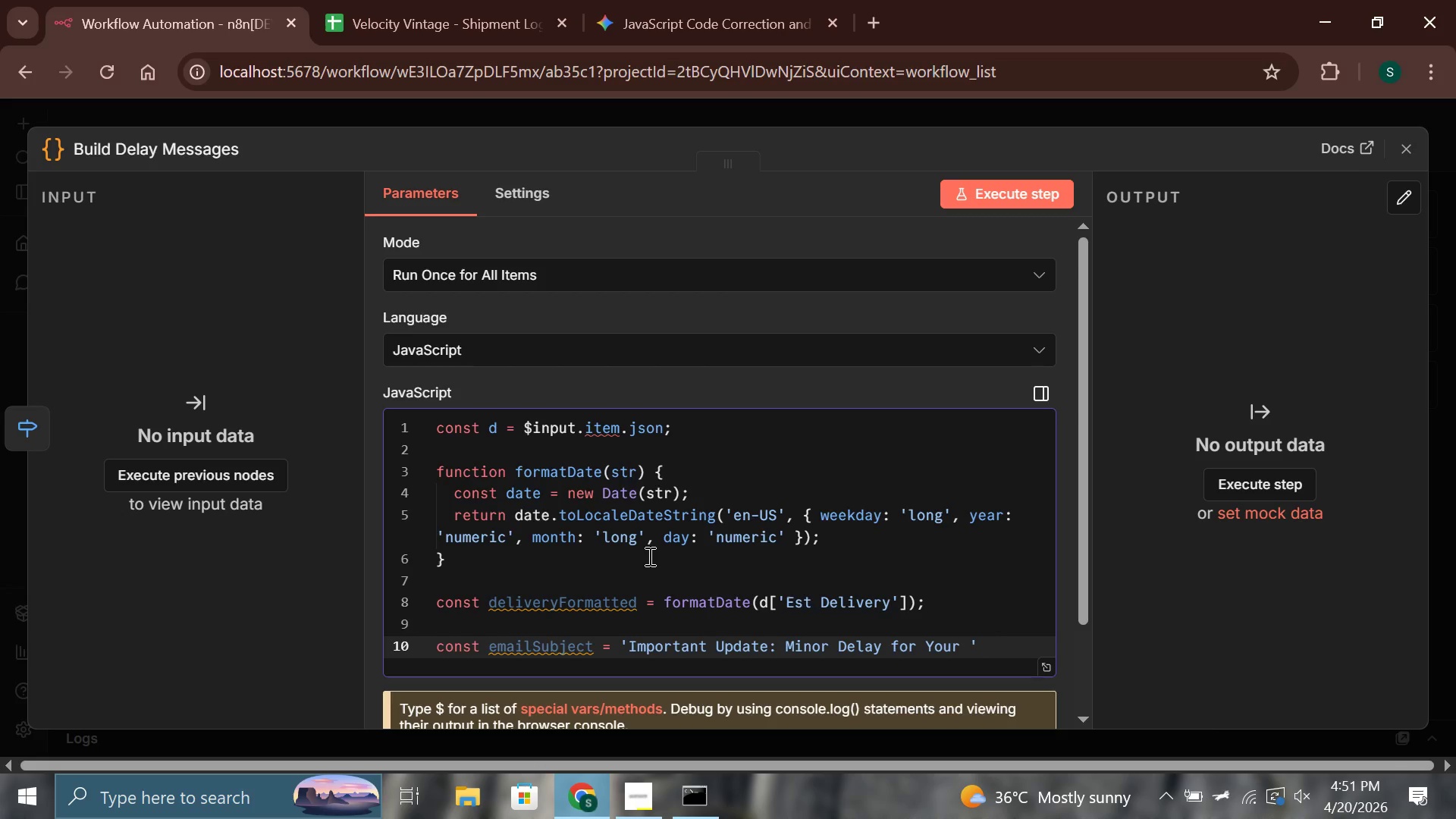 
key(Shift+Equal)
 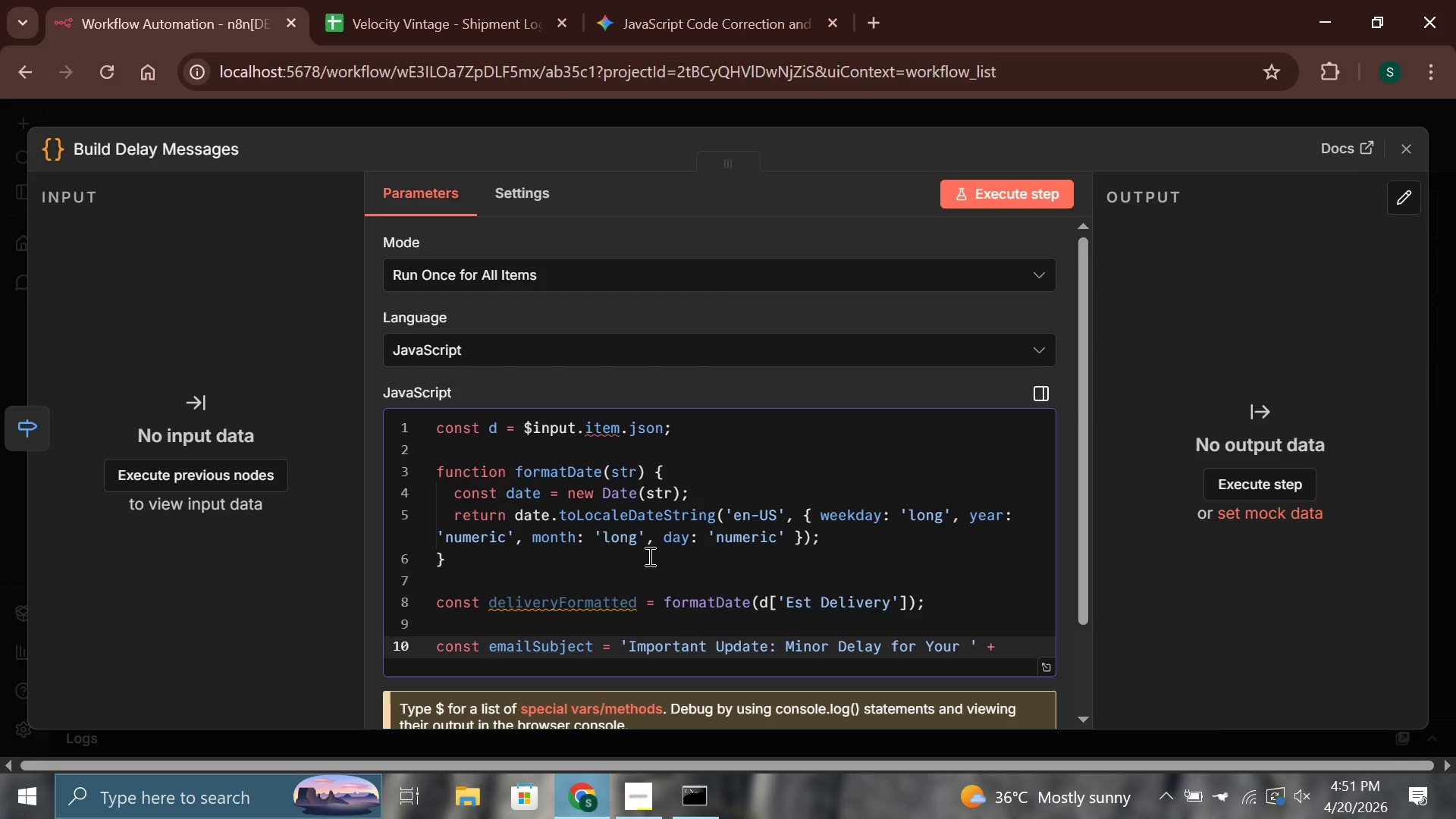 
key(Space)
 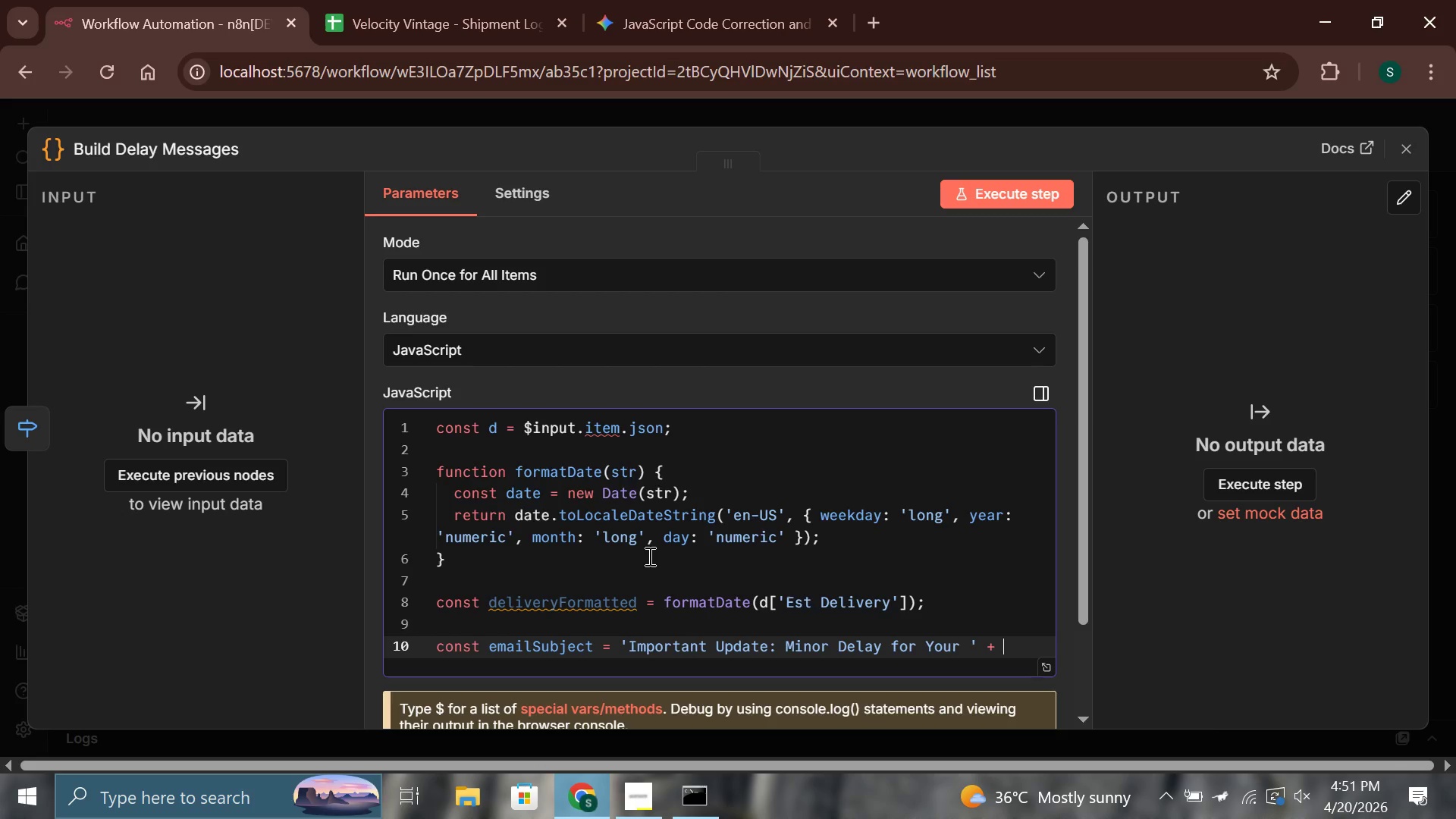 
key(D)
 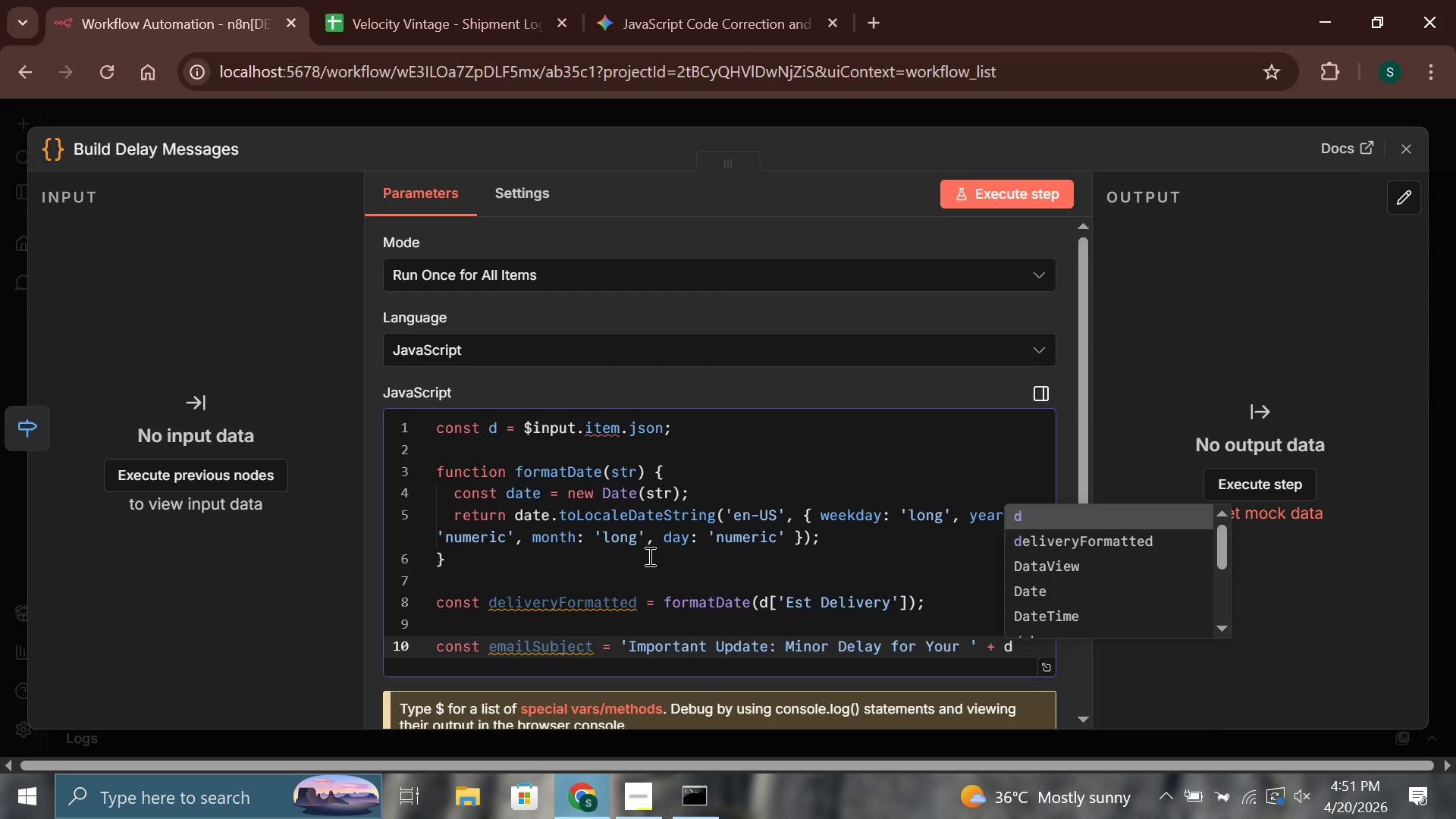 
key(BracketLeft)
 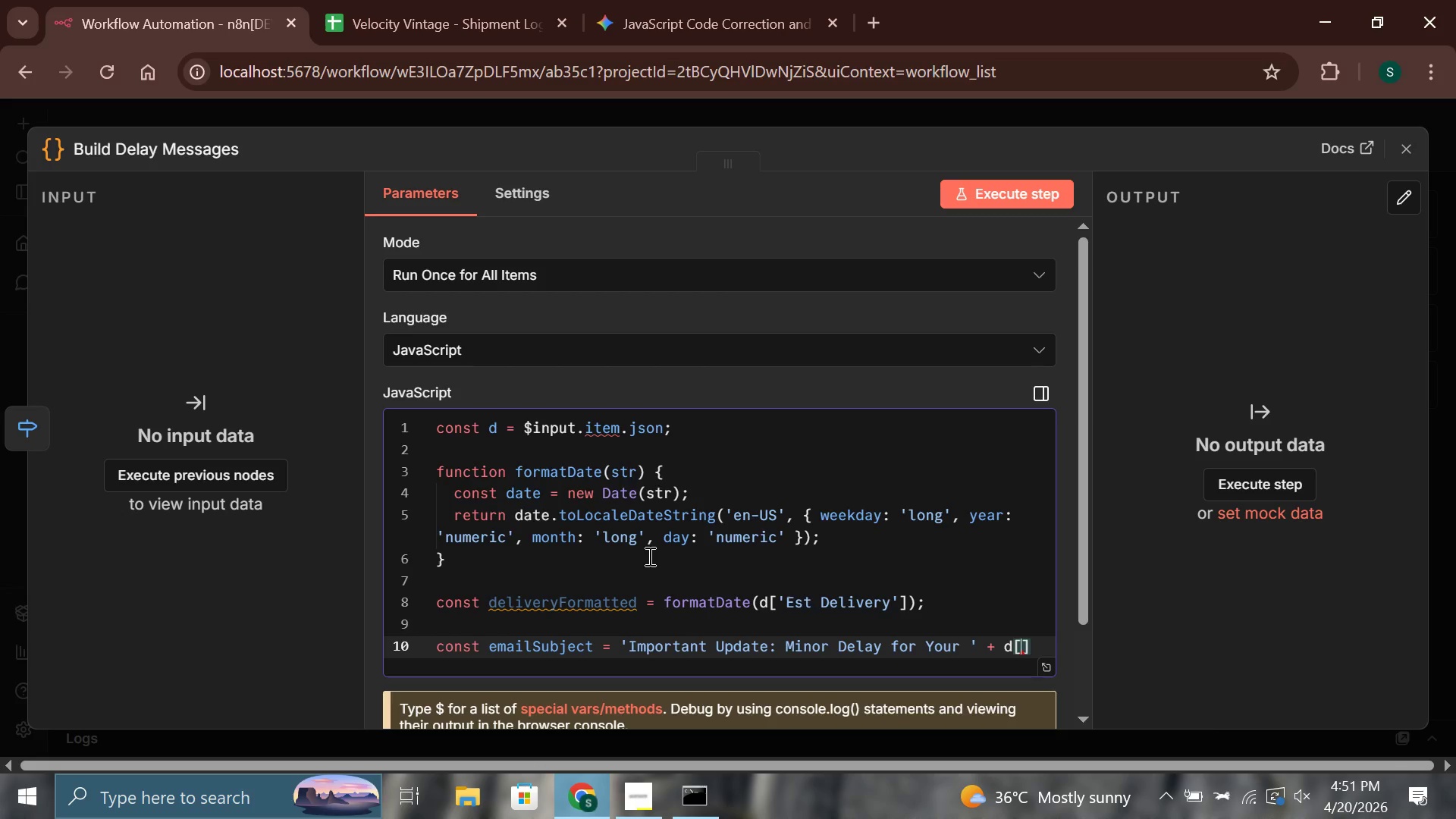 
wait(15.92)
 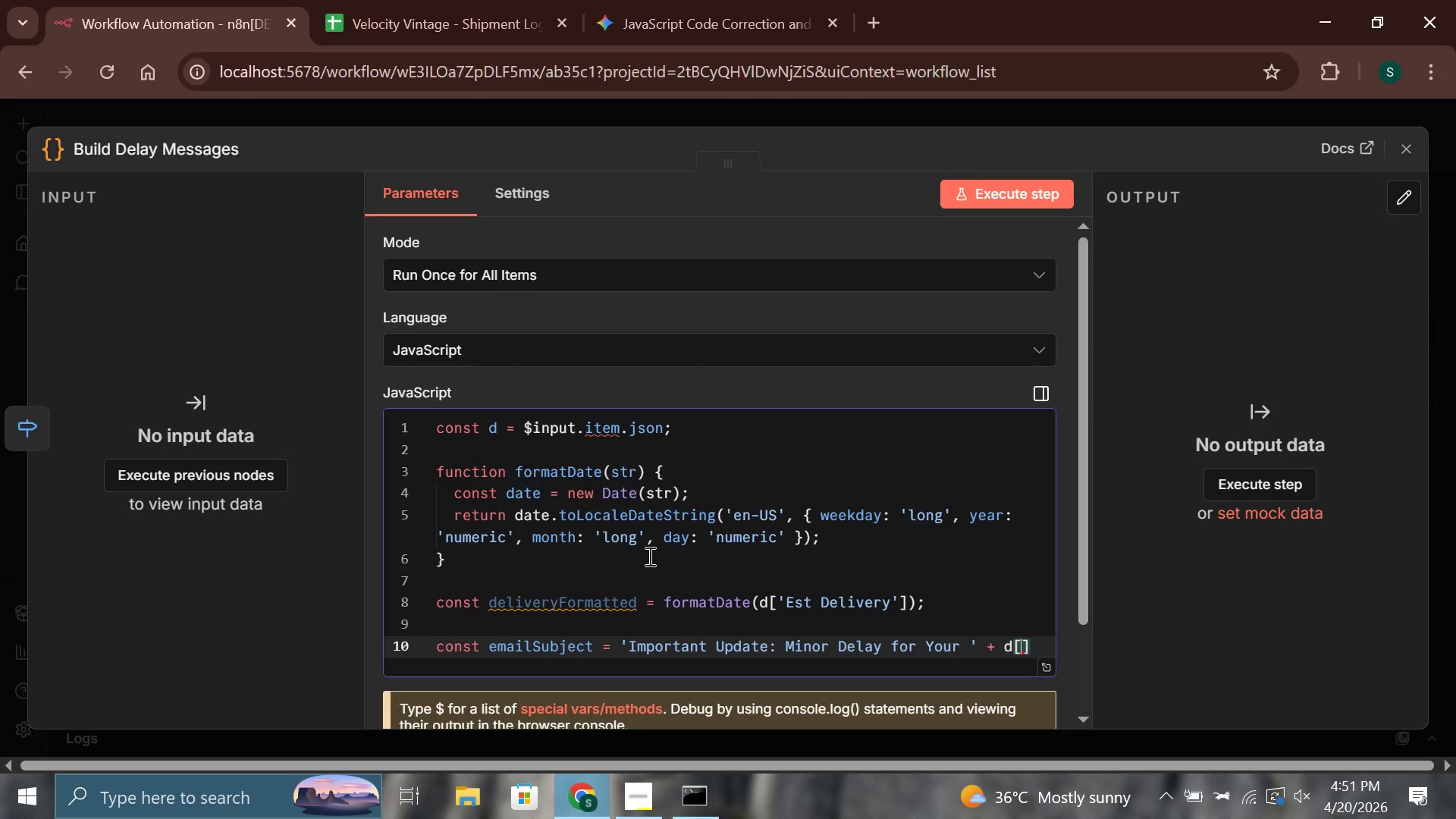 
type('Vehicle)
 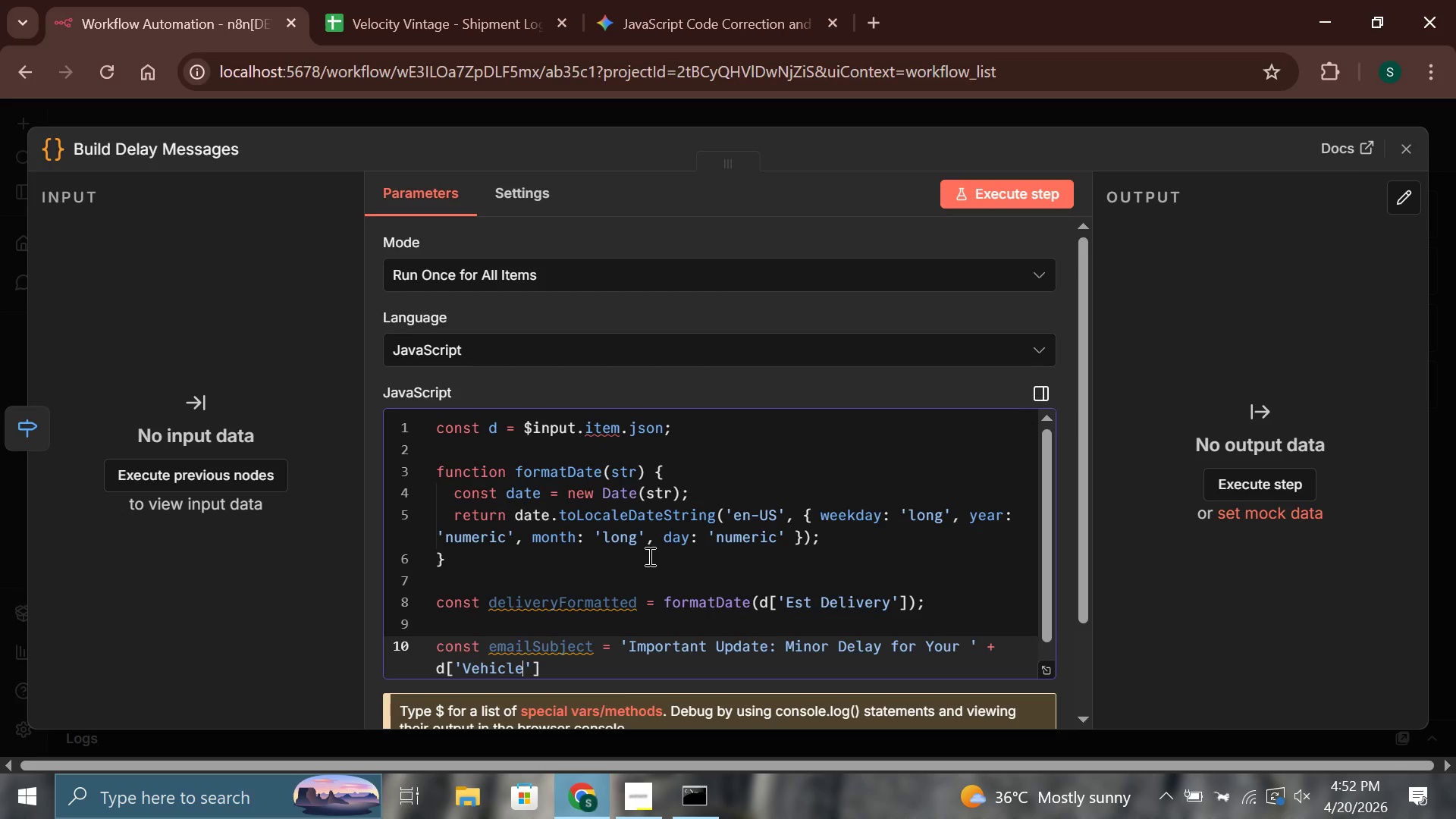 
key(ArrowRight)
 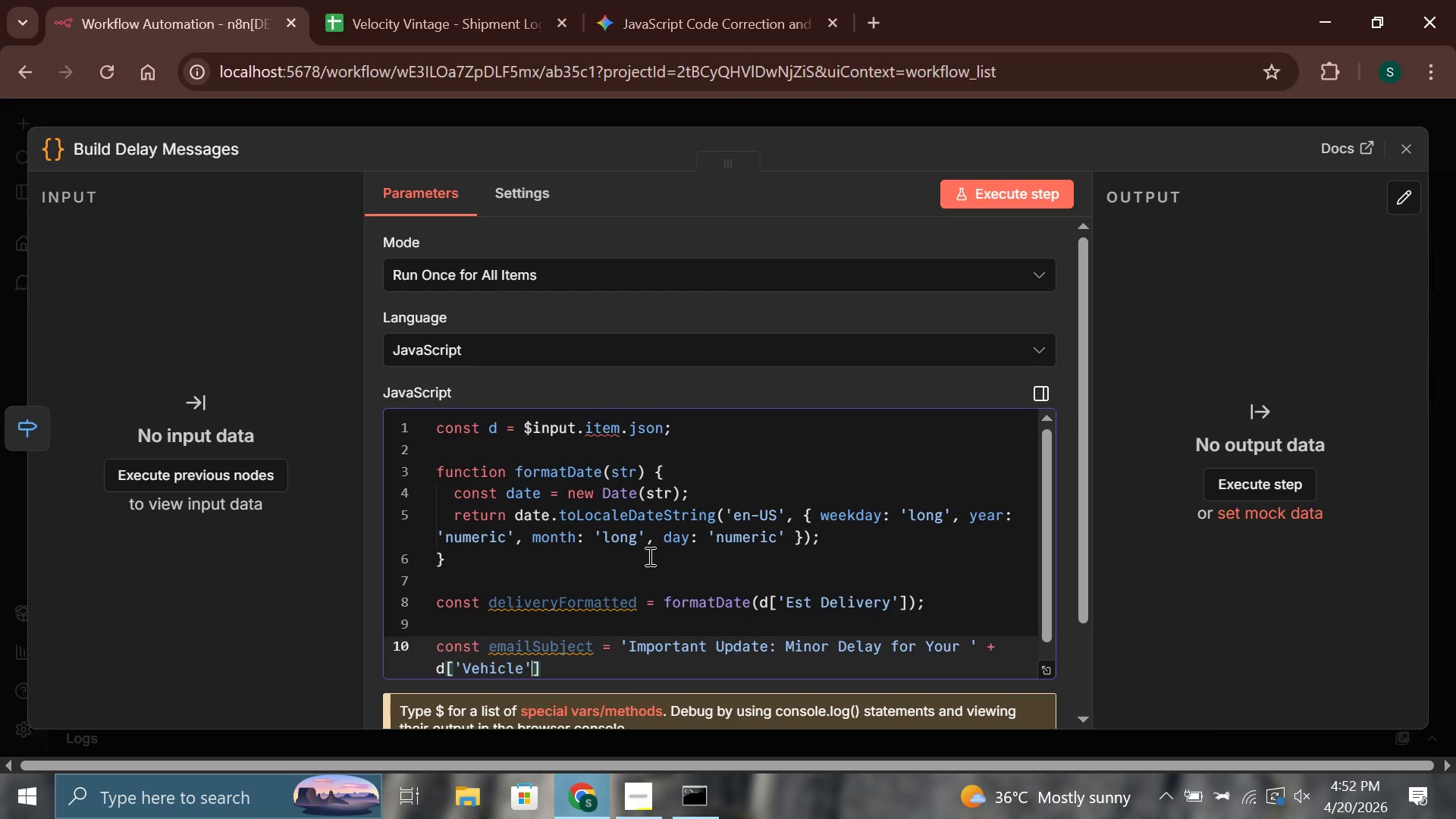 
key(ArrowRight)
 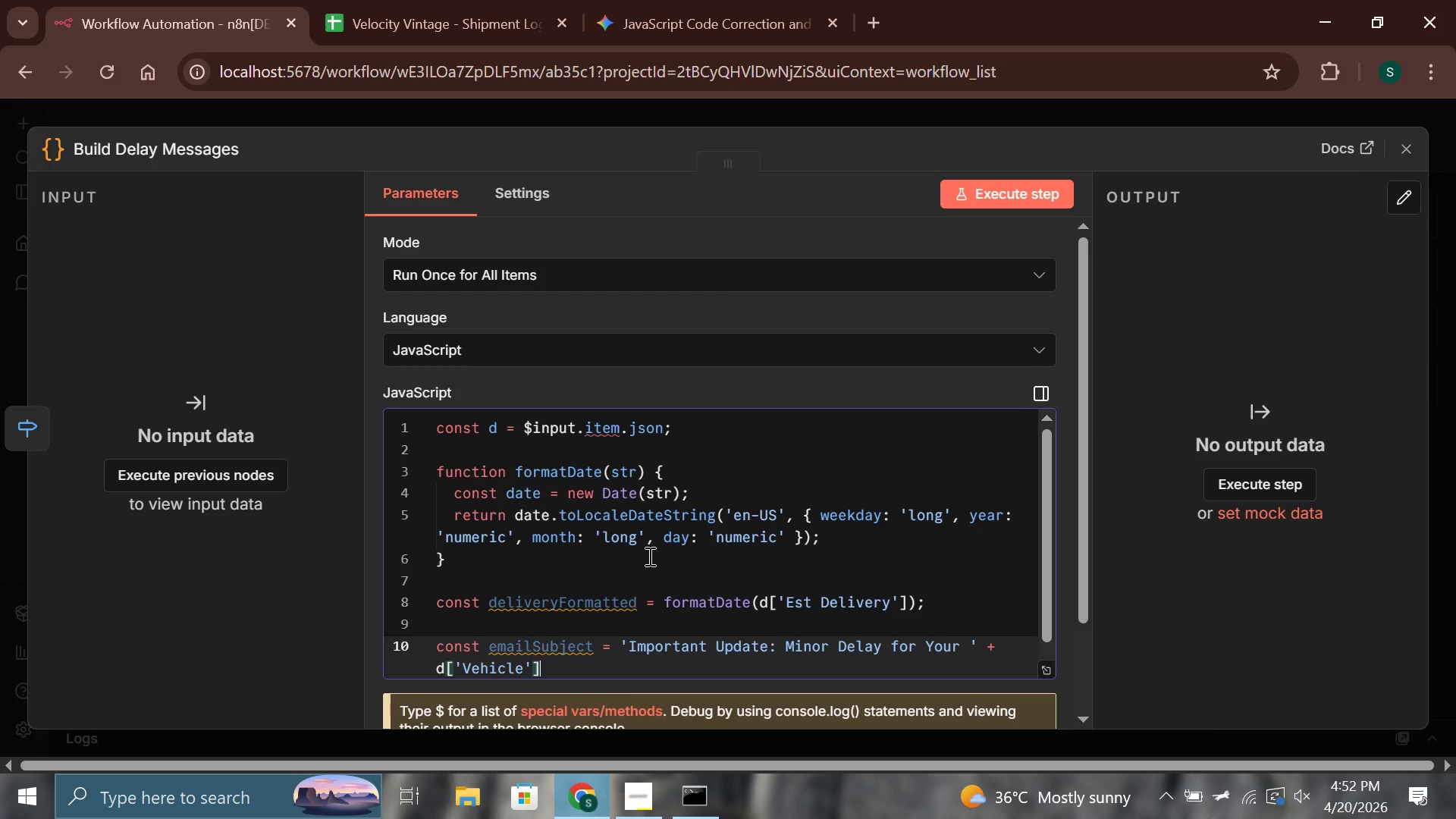 
key(Semicolon)
 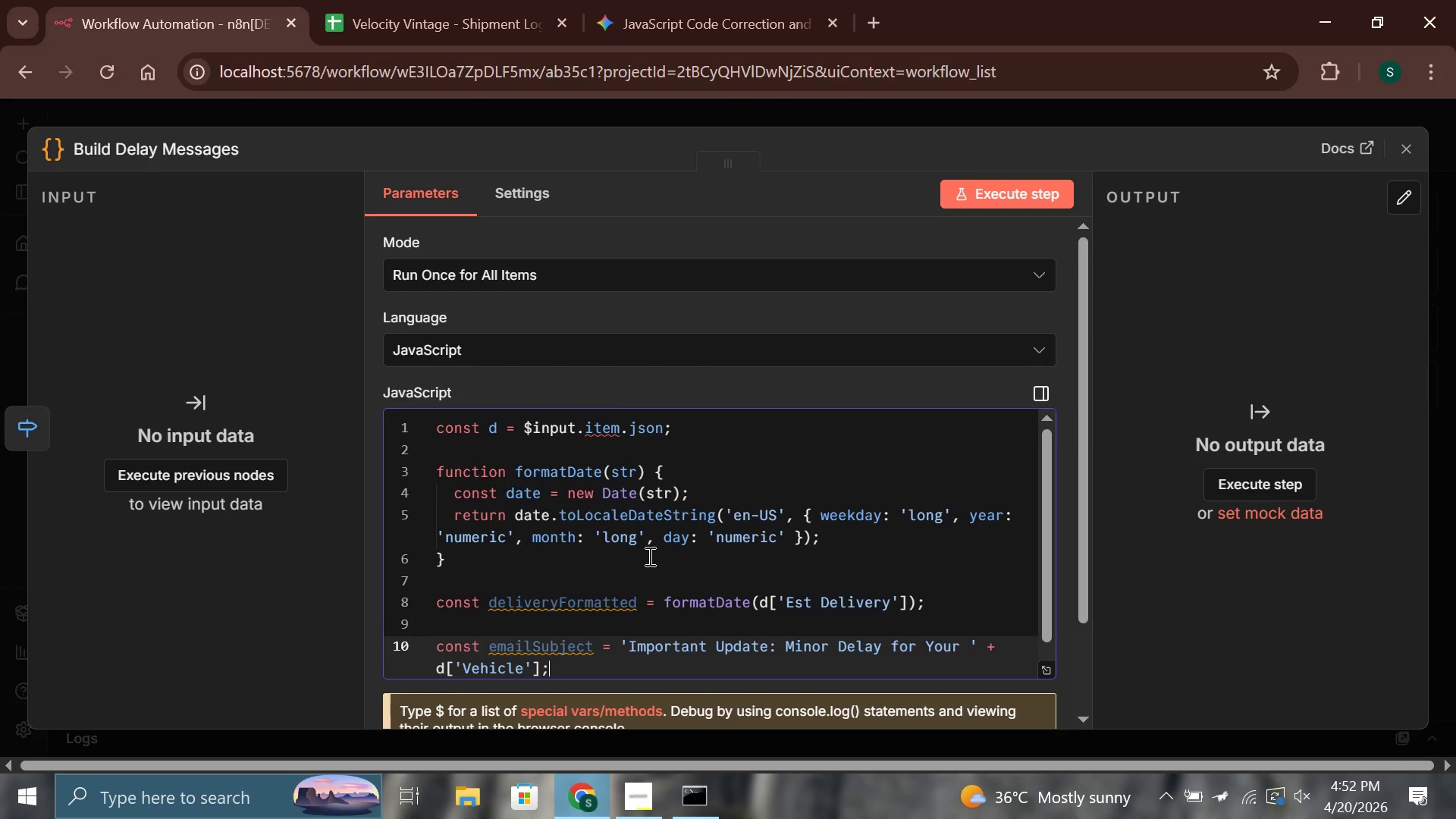 
key(Enter)
 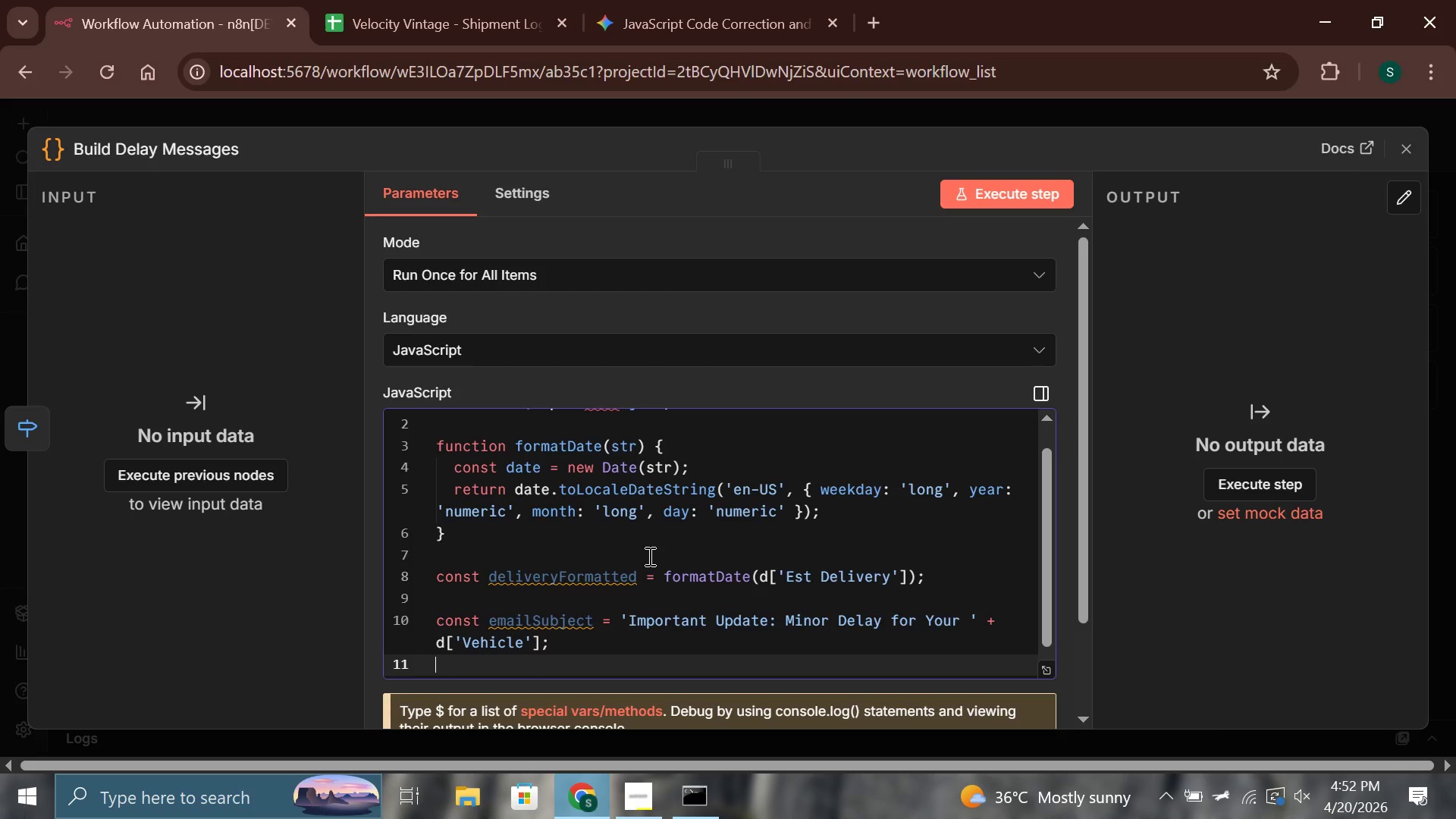 
wait(5.14)
 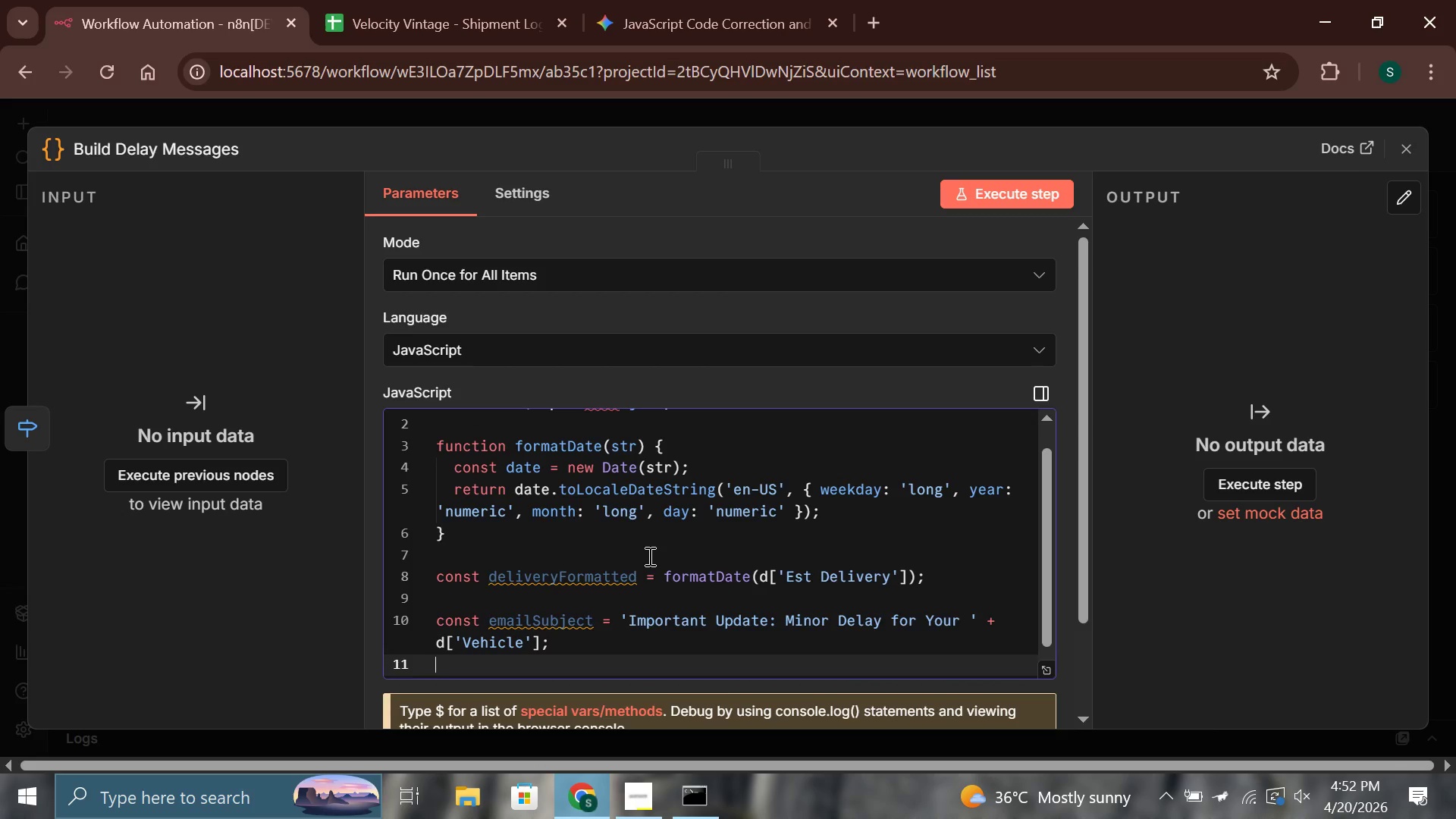 
key(Enter)
 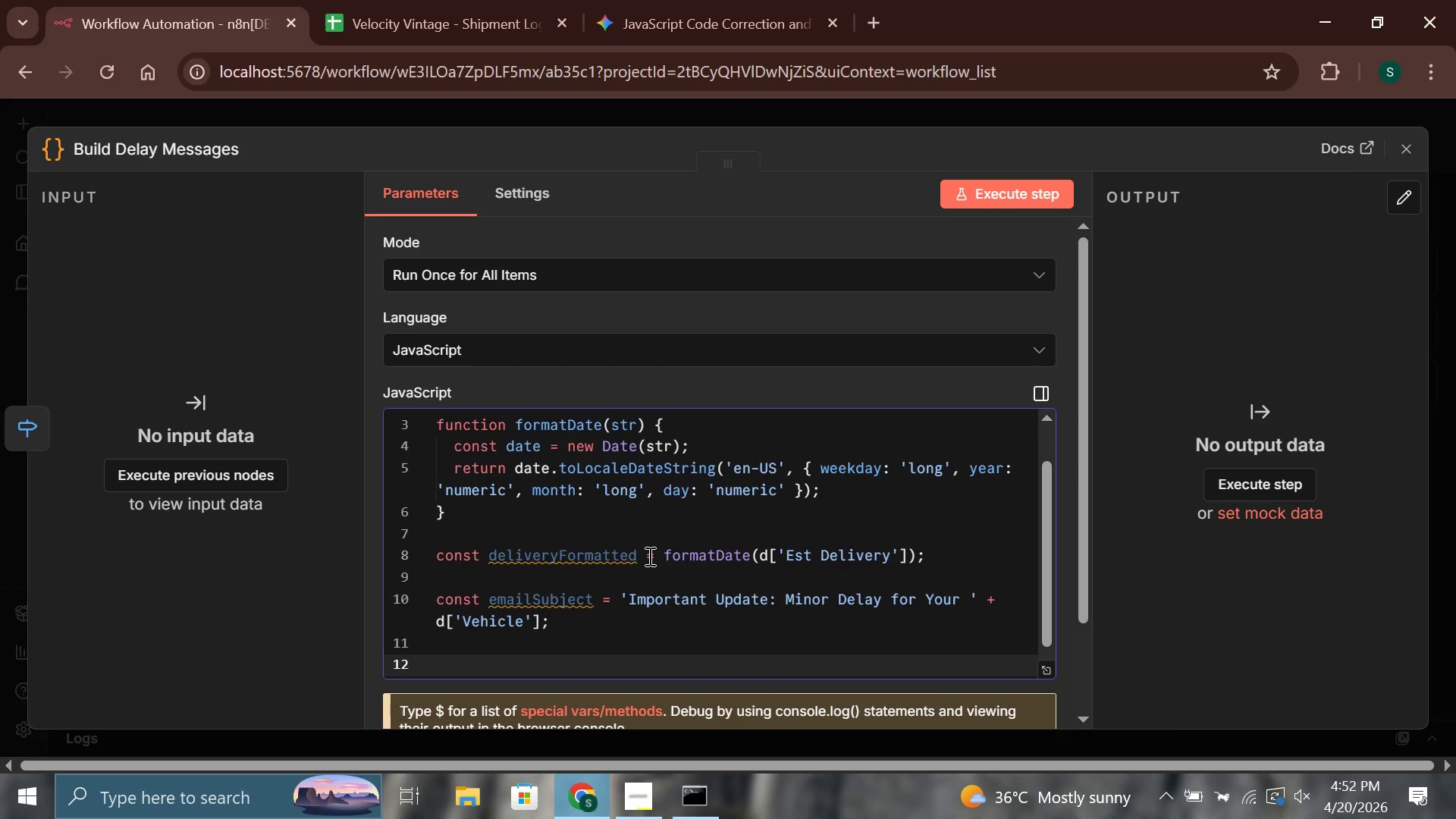 
type(const emailHtml = '<div style="do)
key(Backspace)
key(Backspace)
type(font-amily)
 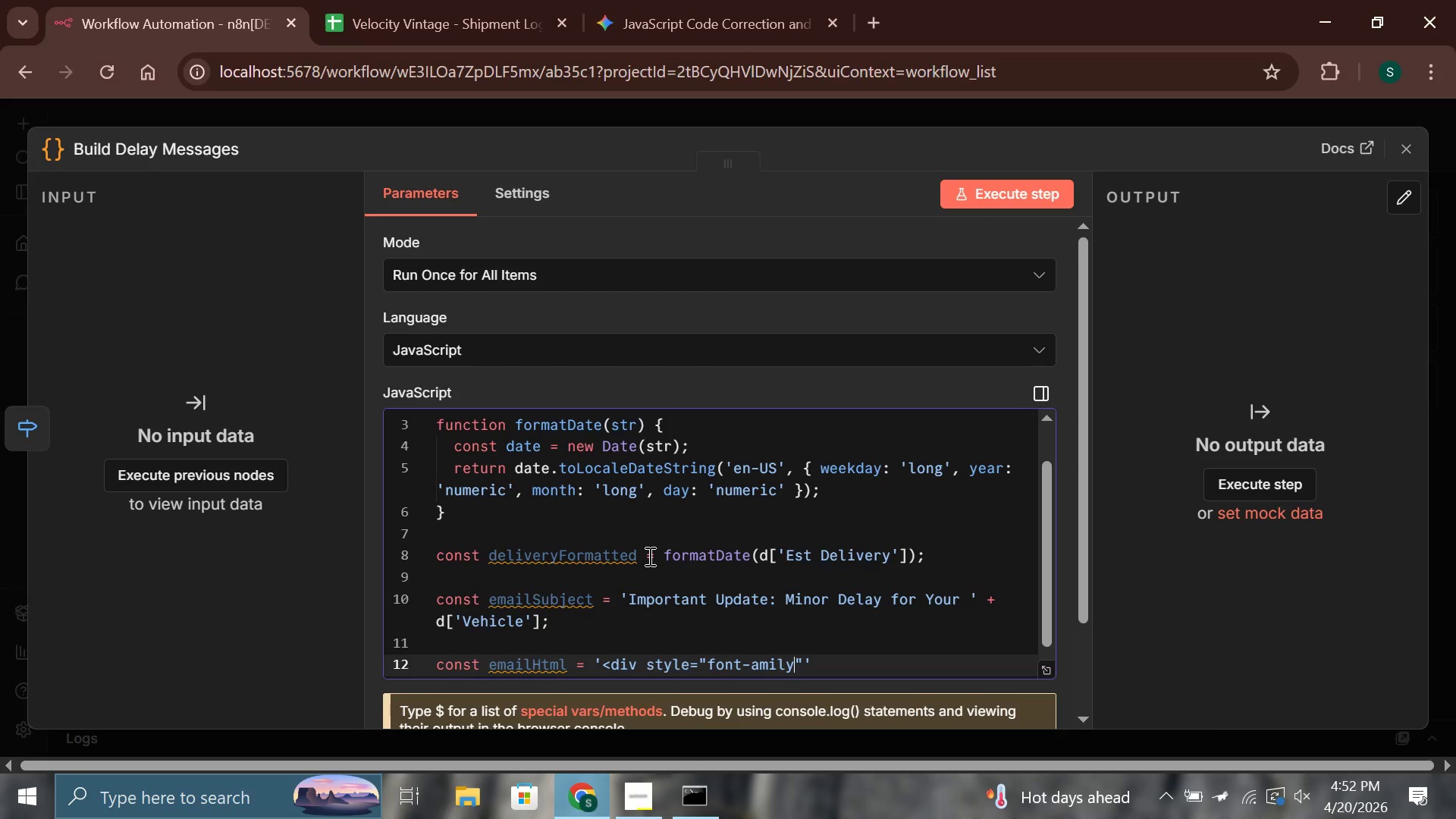 
hold_key(key=ArrowLeft, duration=0.62)
 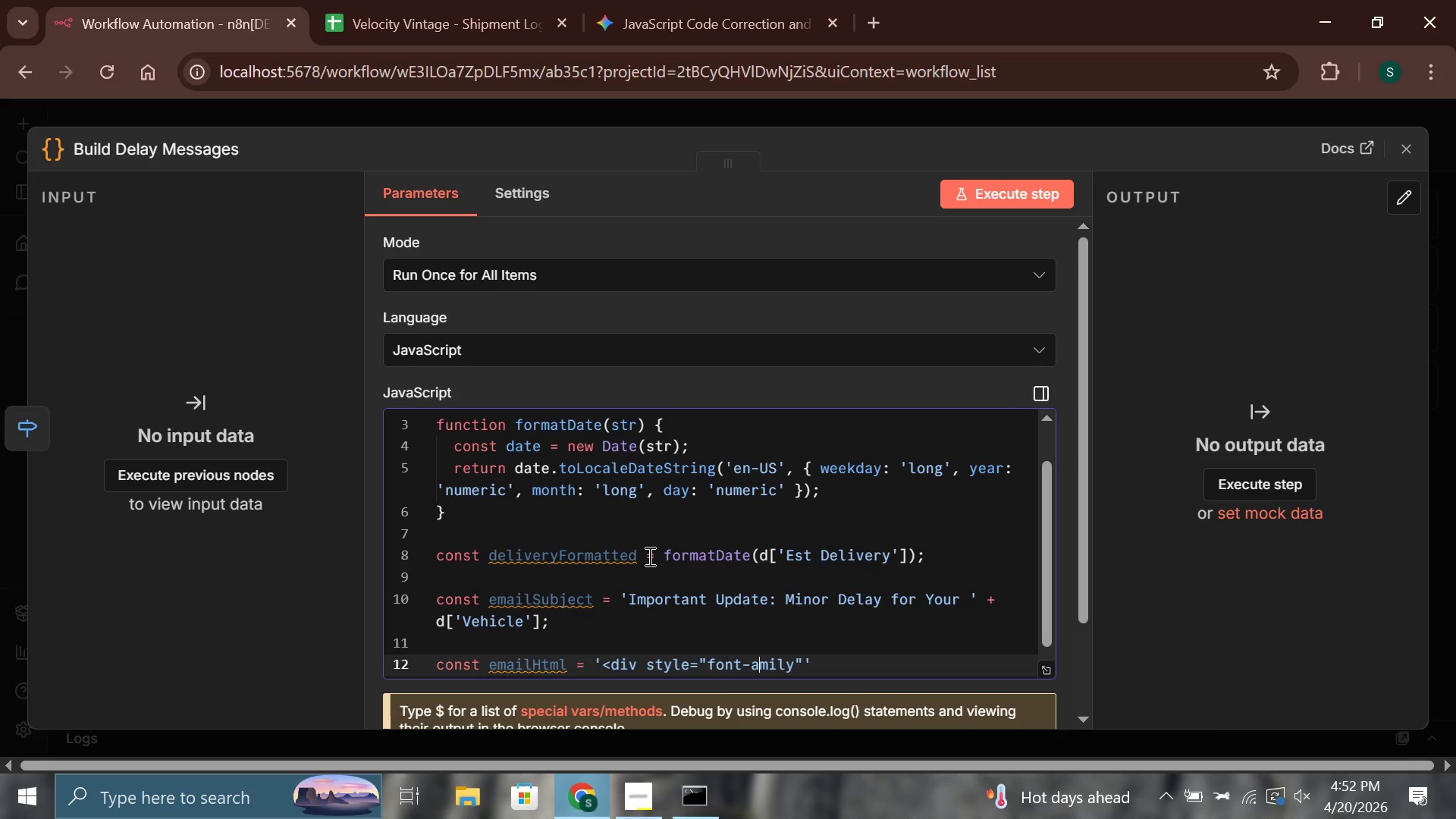 
key(ArrowLeft)
 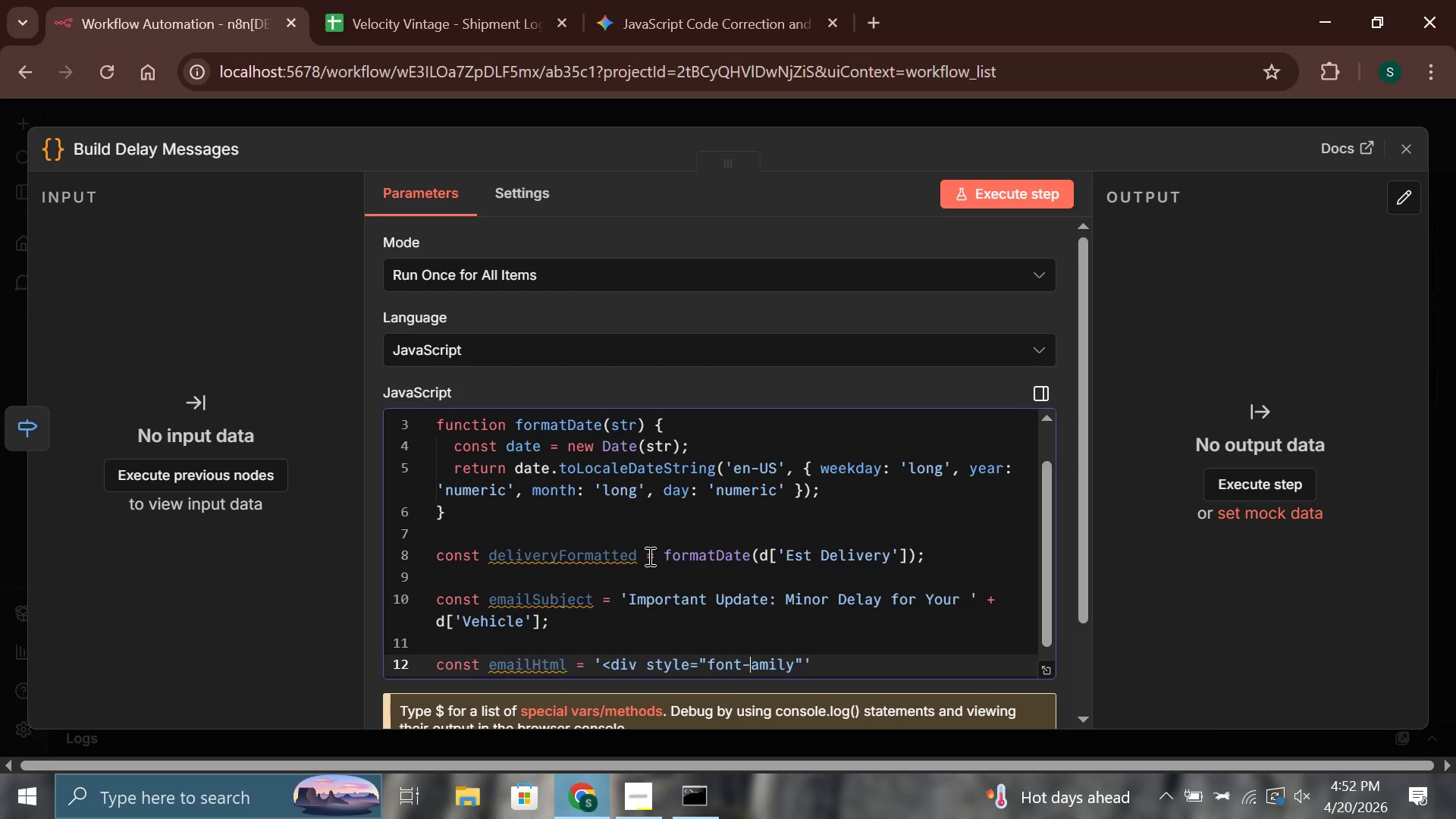 
key(F)
 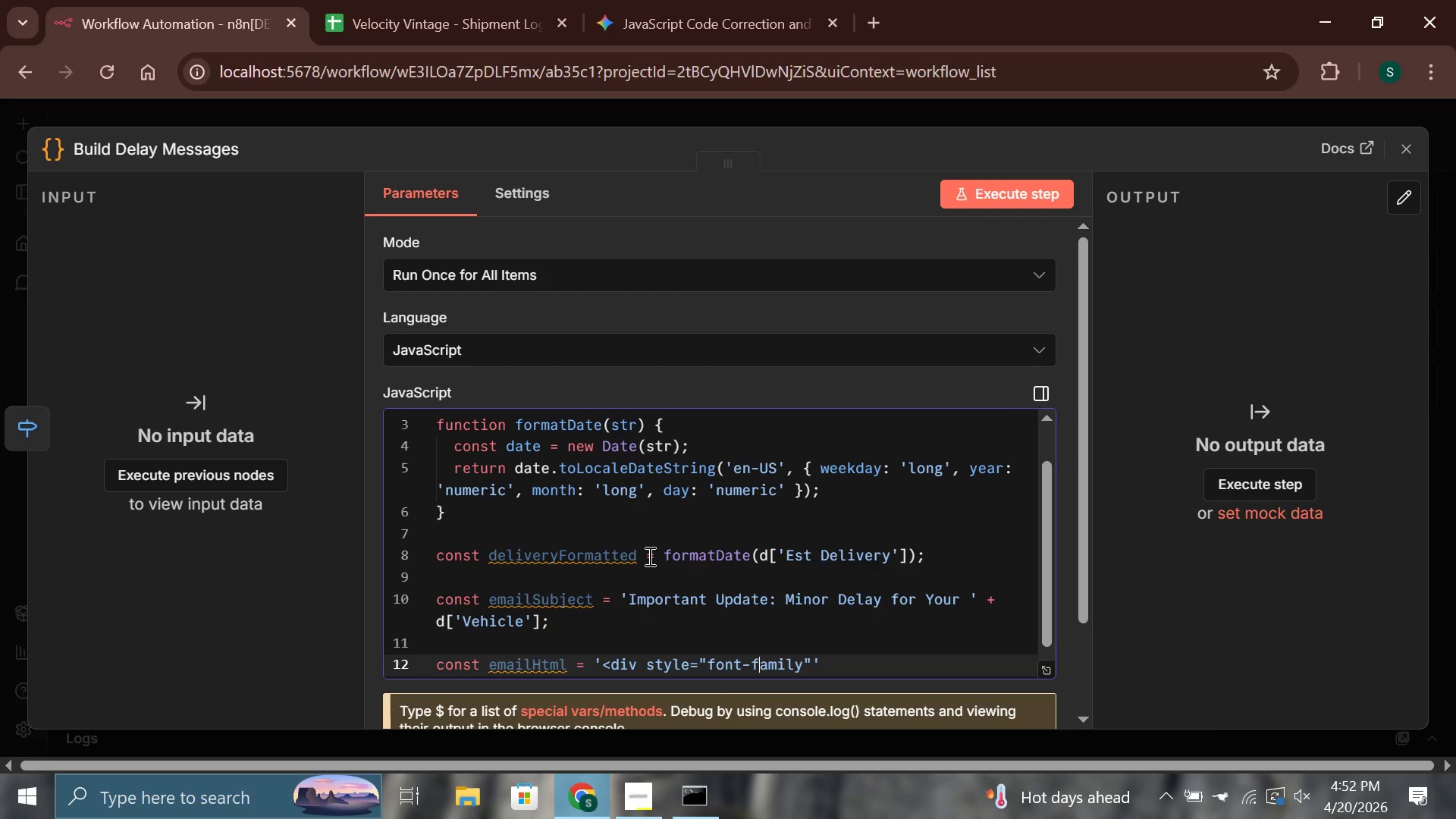 
hold_key(key=ArrowRight, duration=0.55)
 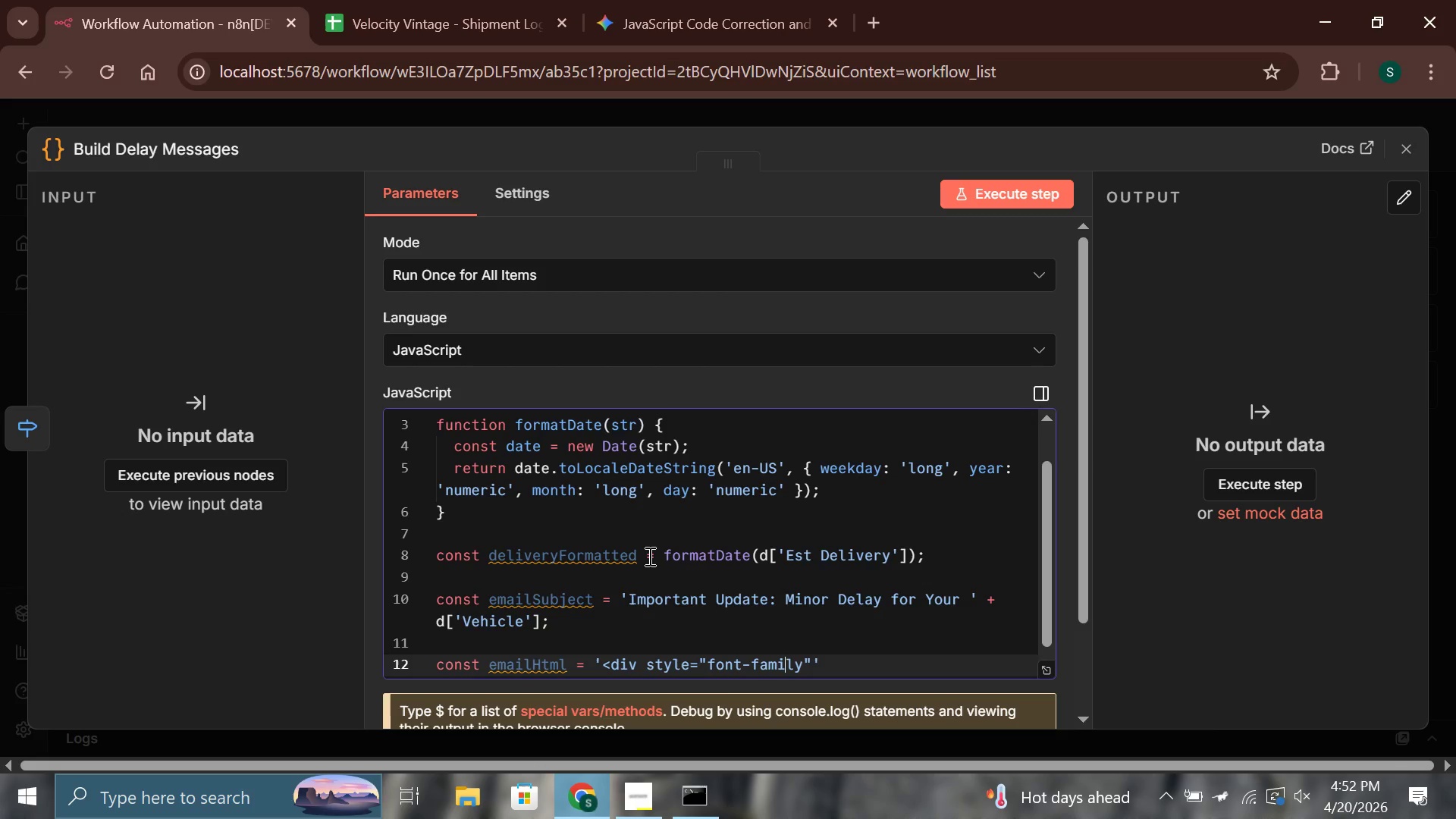 
key(ArrowRight)
 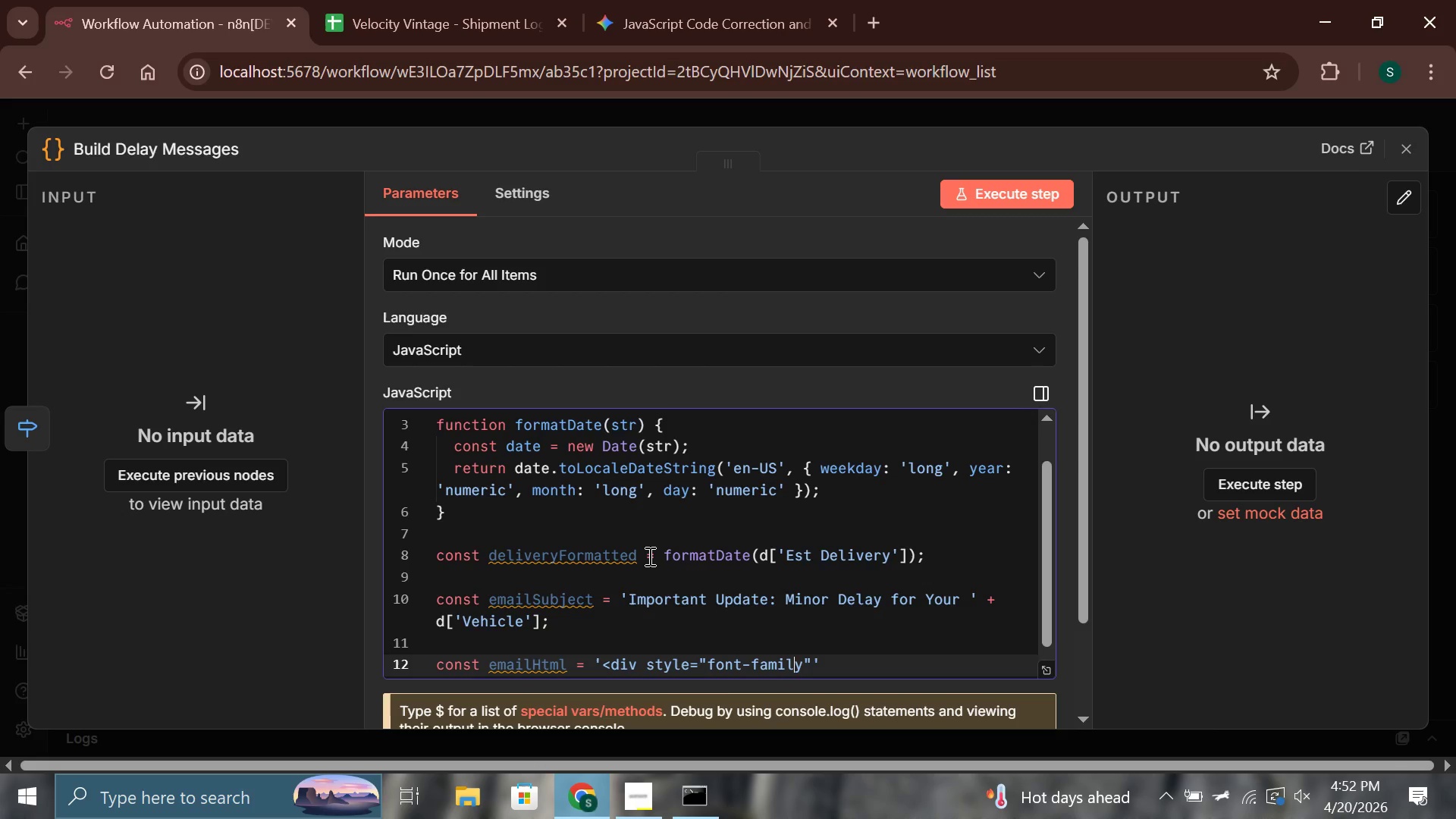 
key(ArrowRight)
 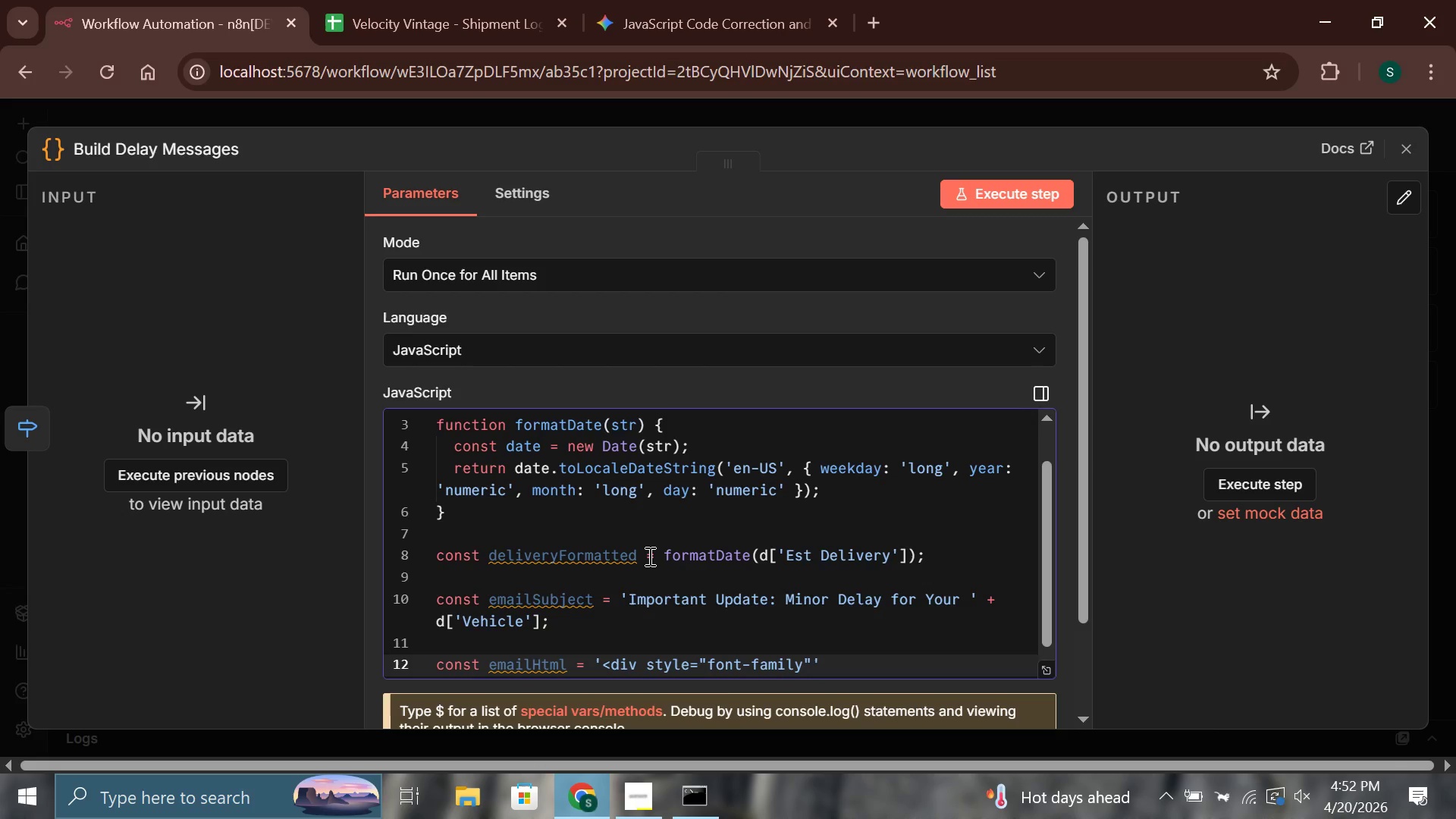 
key(Shift+Semicolon)
 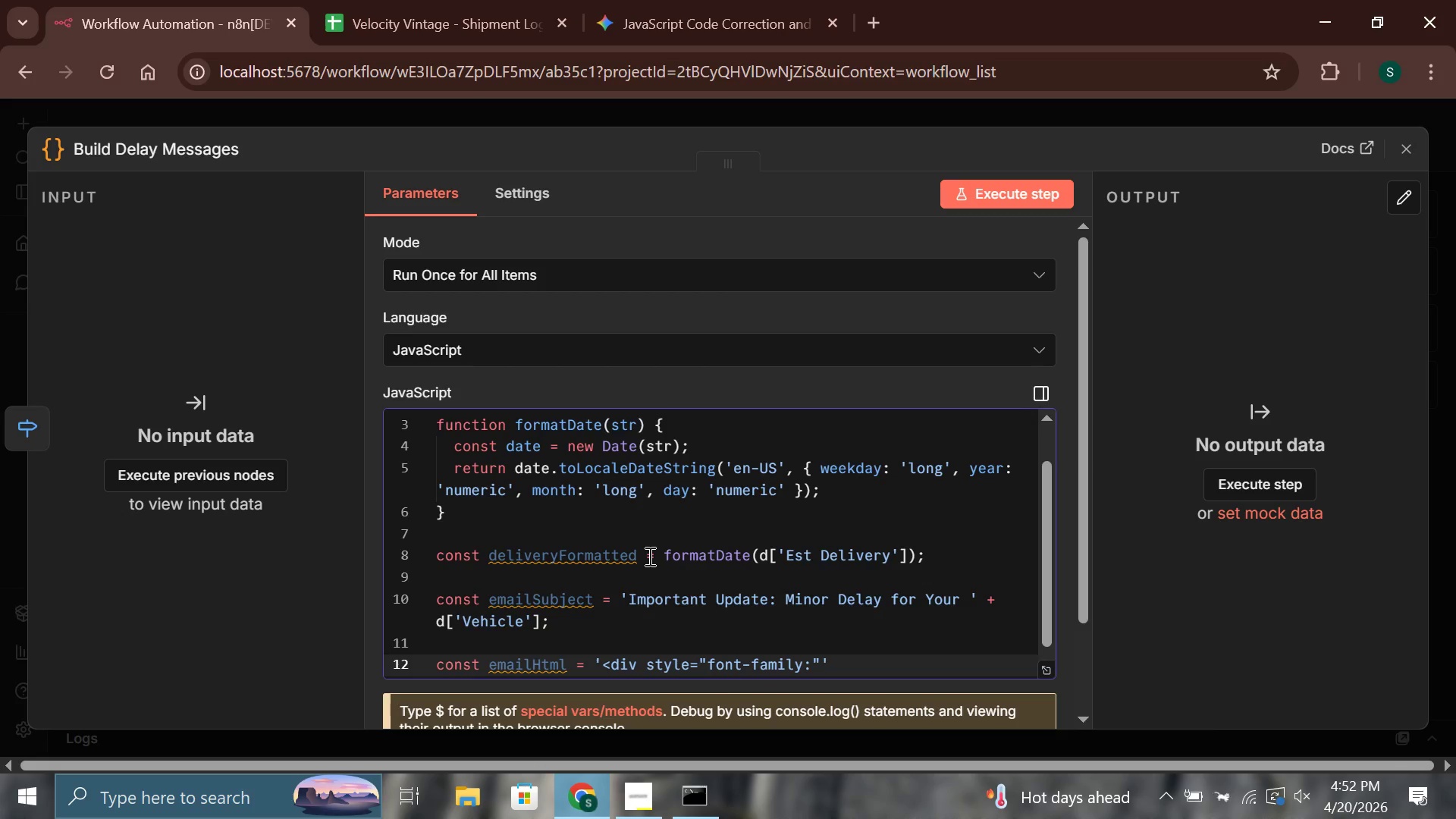 
wait(5.22)
 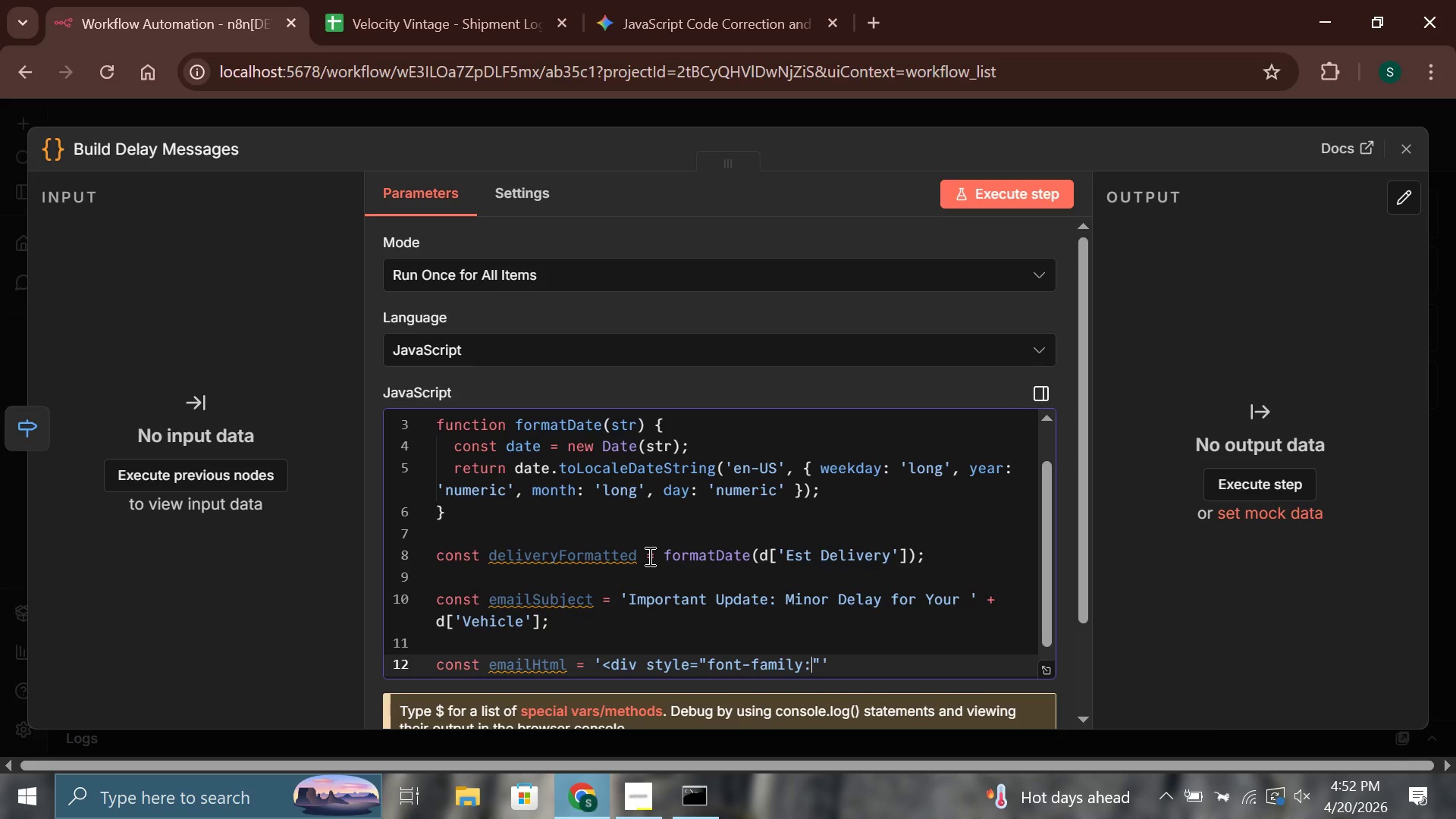 
type(Georgia,serif;max-width:600px;padding:30px;border)
 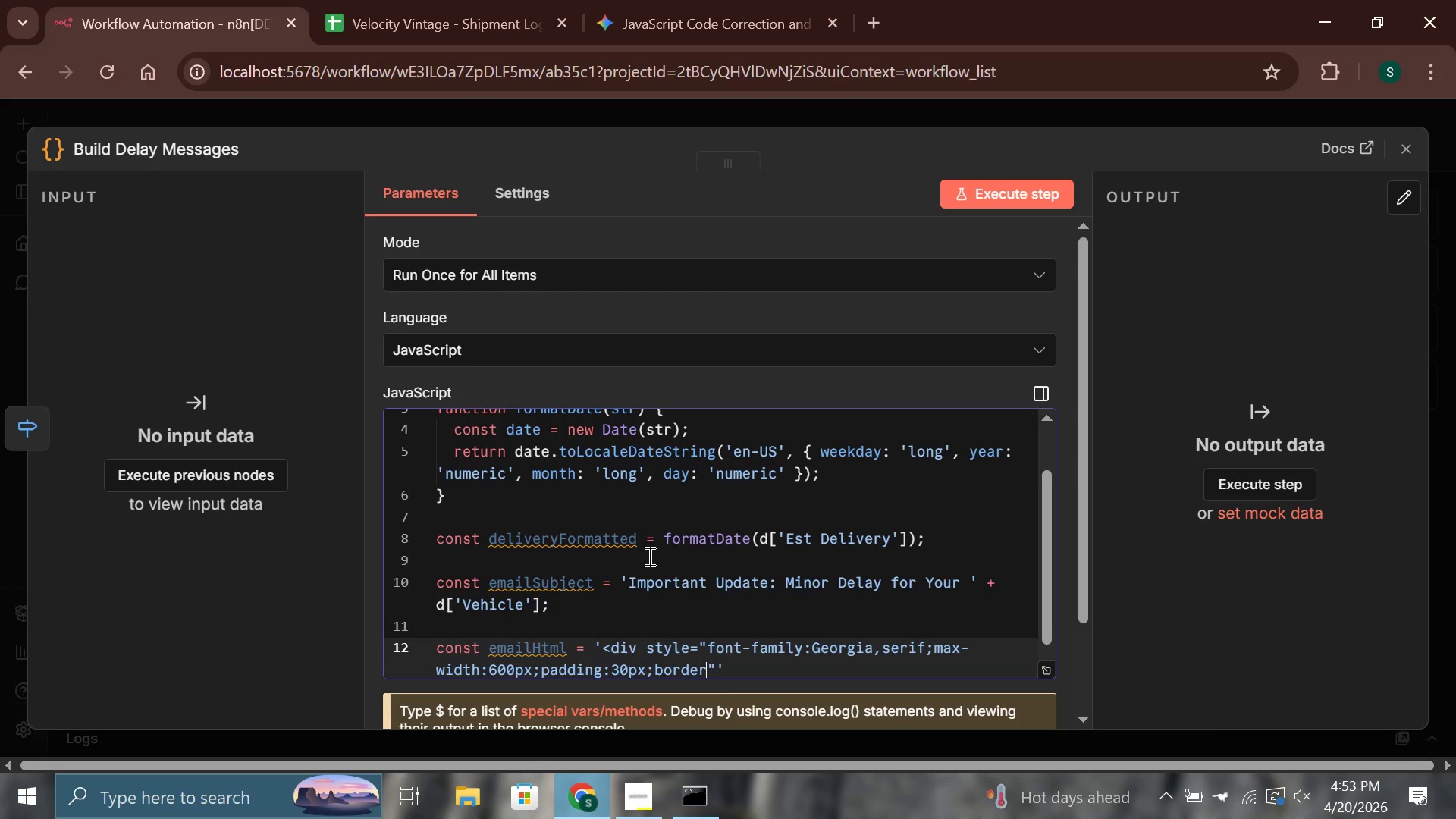 
type(:1px solid #c9a96e;background:#fafaf7;)
 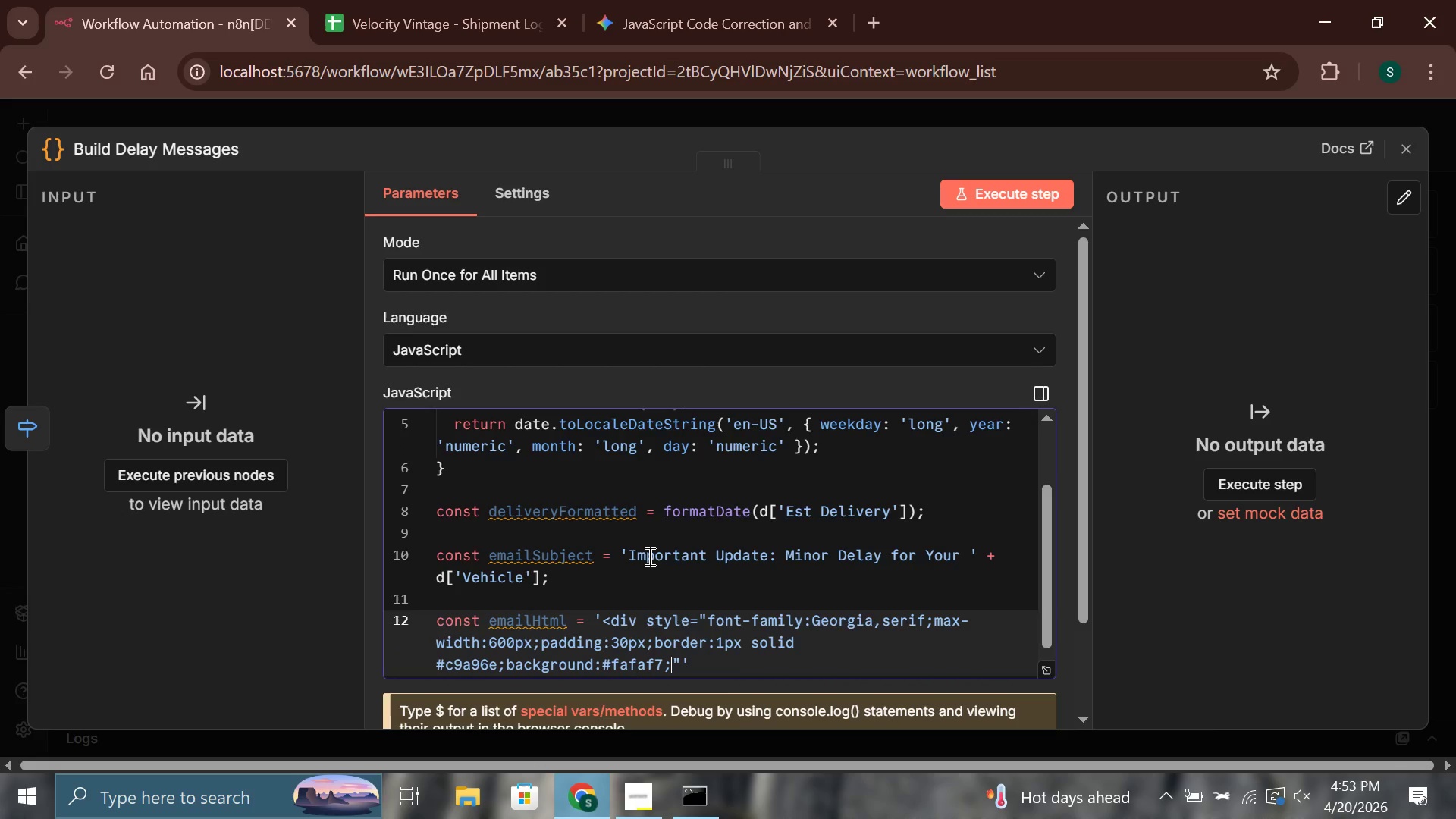 
key(ArrowRight)
 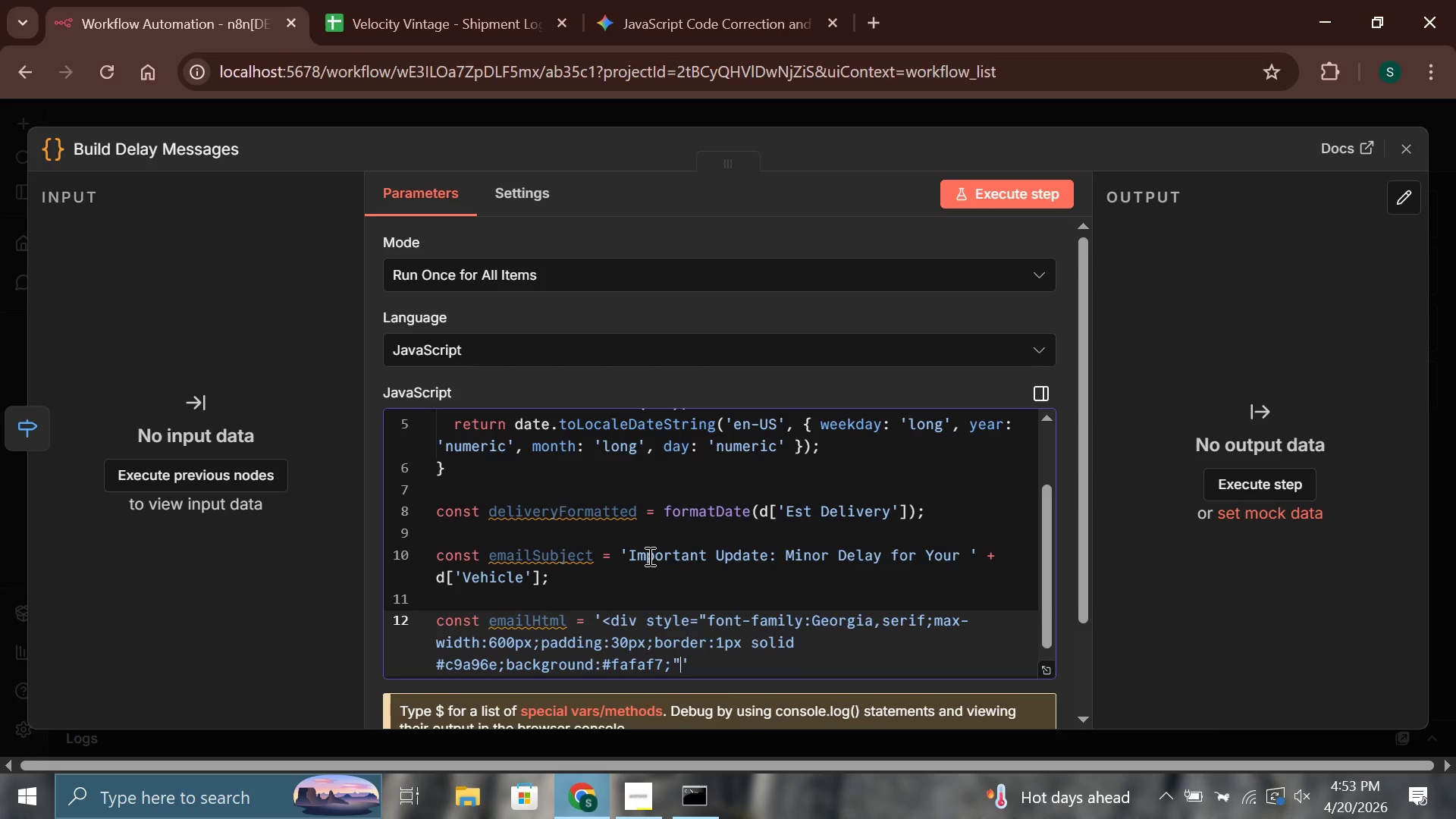 
key(Shift+Period)
 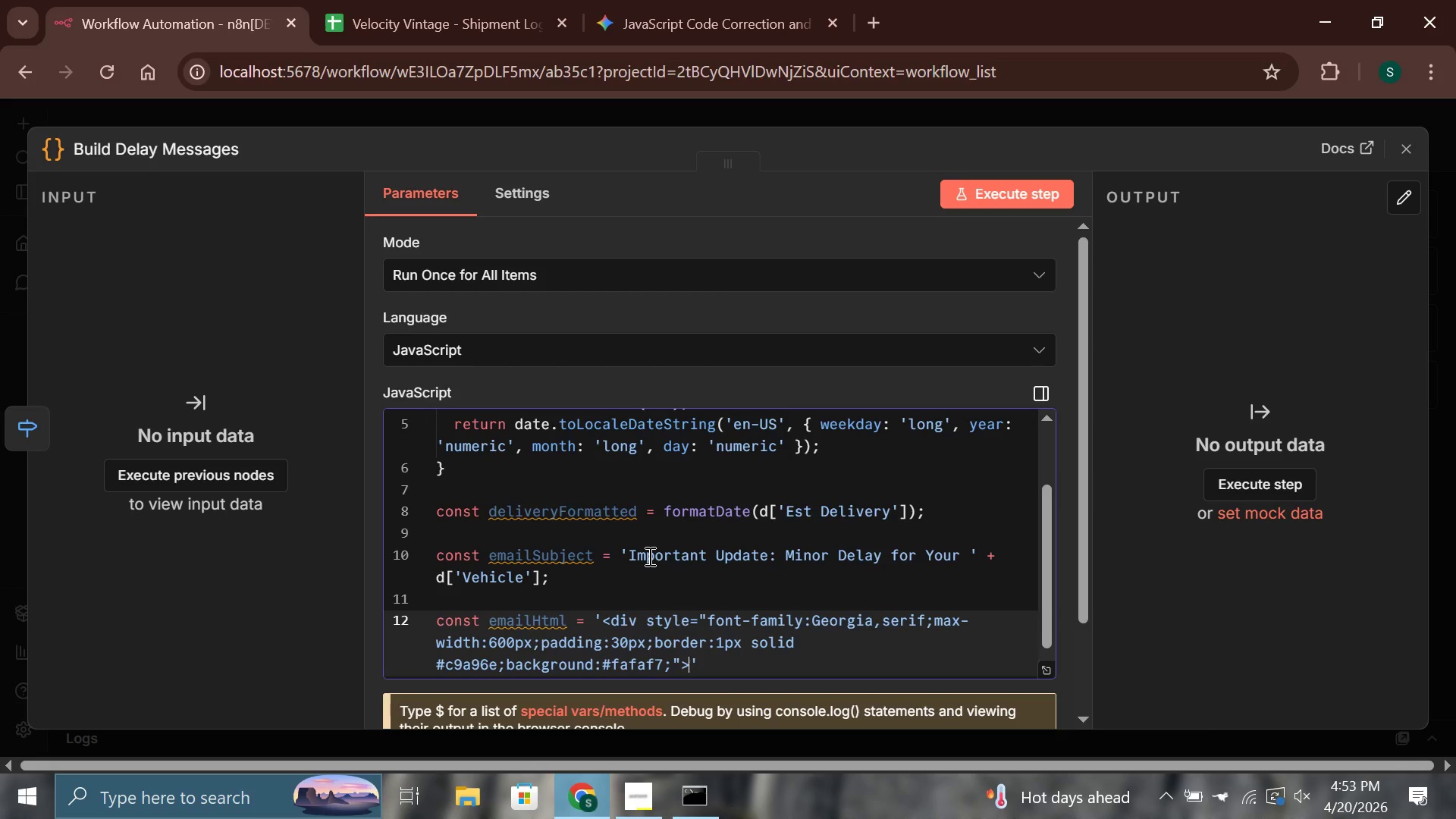 
key(ArrowRight)
 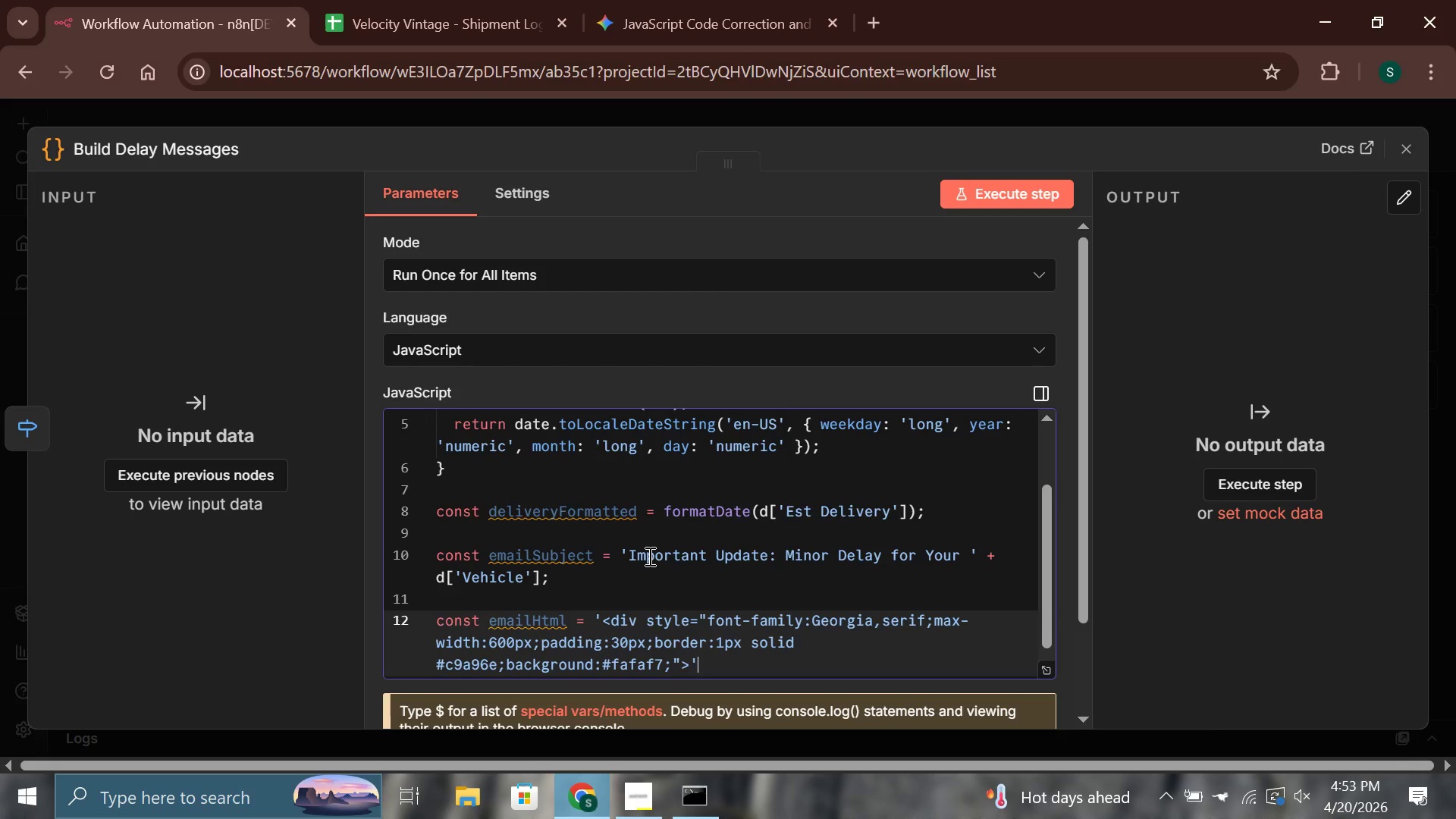 
key(Enter)
 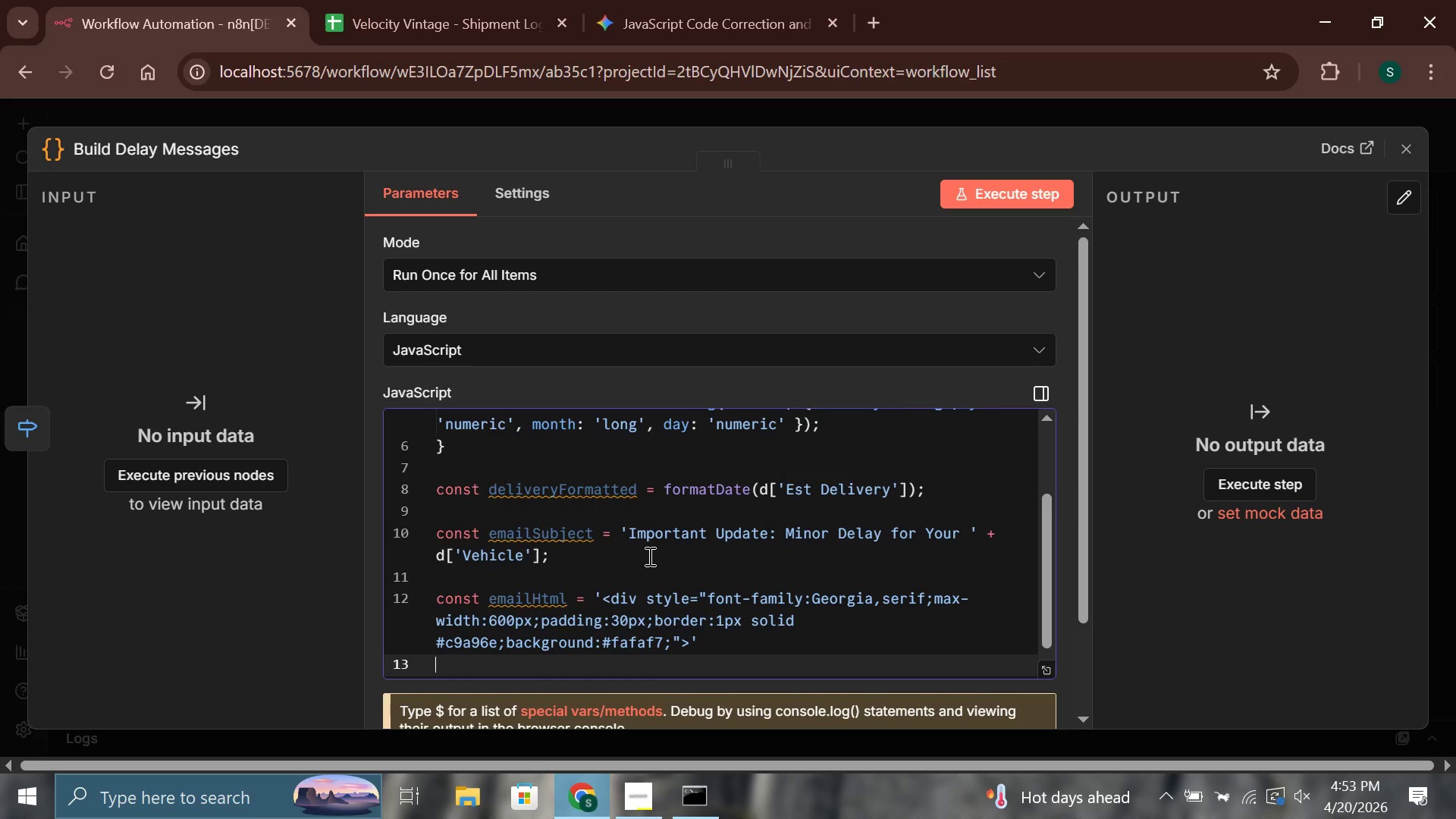 
wait(6.5)
 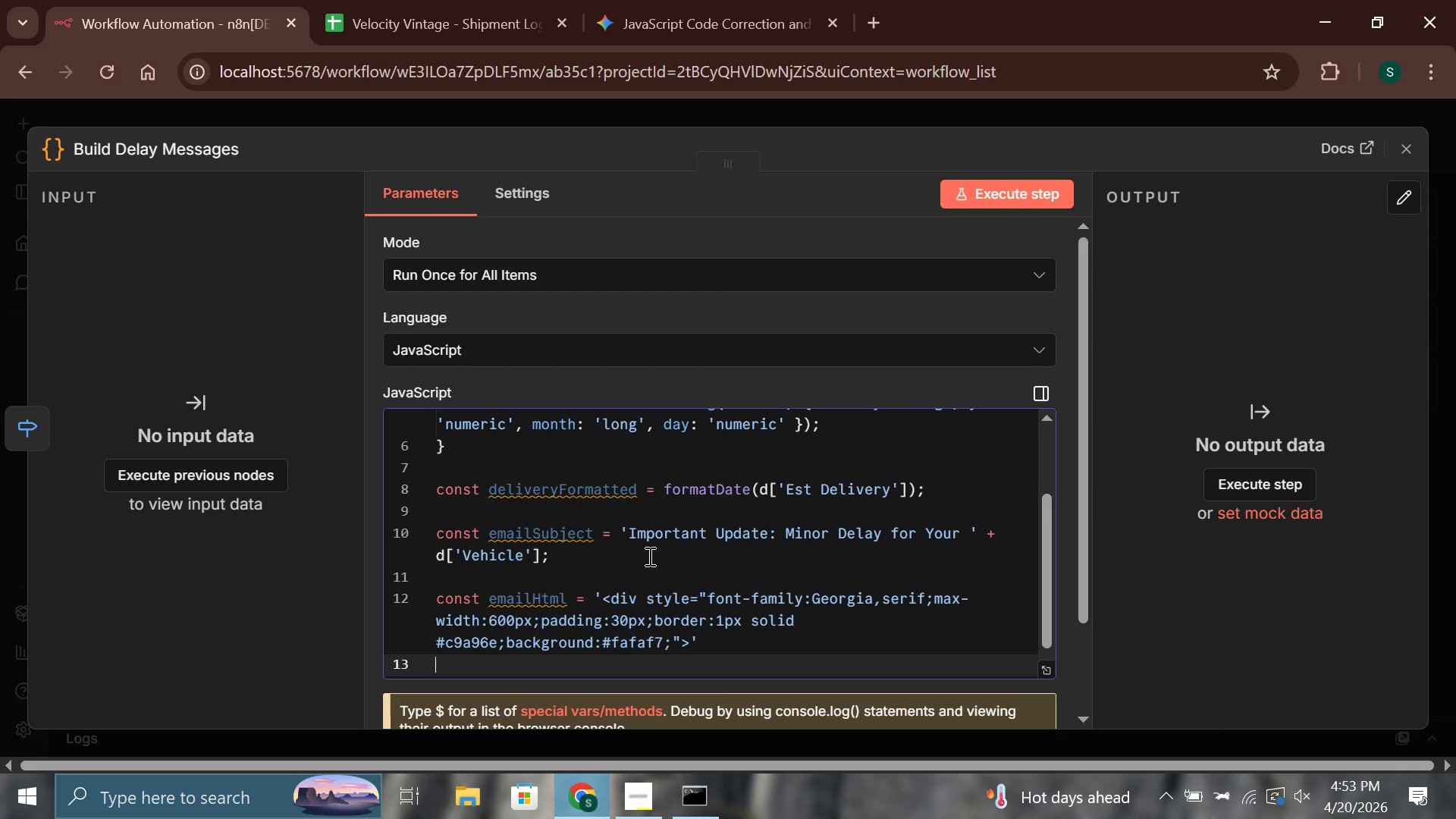 
type( + '<h2 style="color:#c0392b;border-bottom:2px solid #c9a96e;padding-bottom:10px;)
 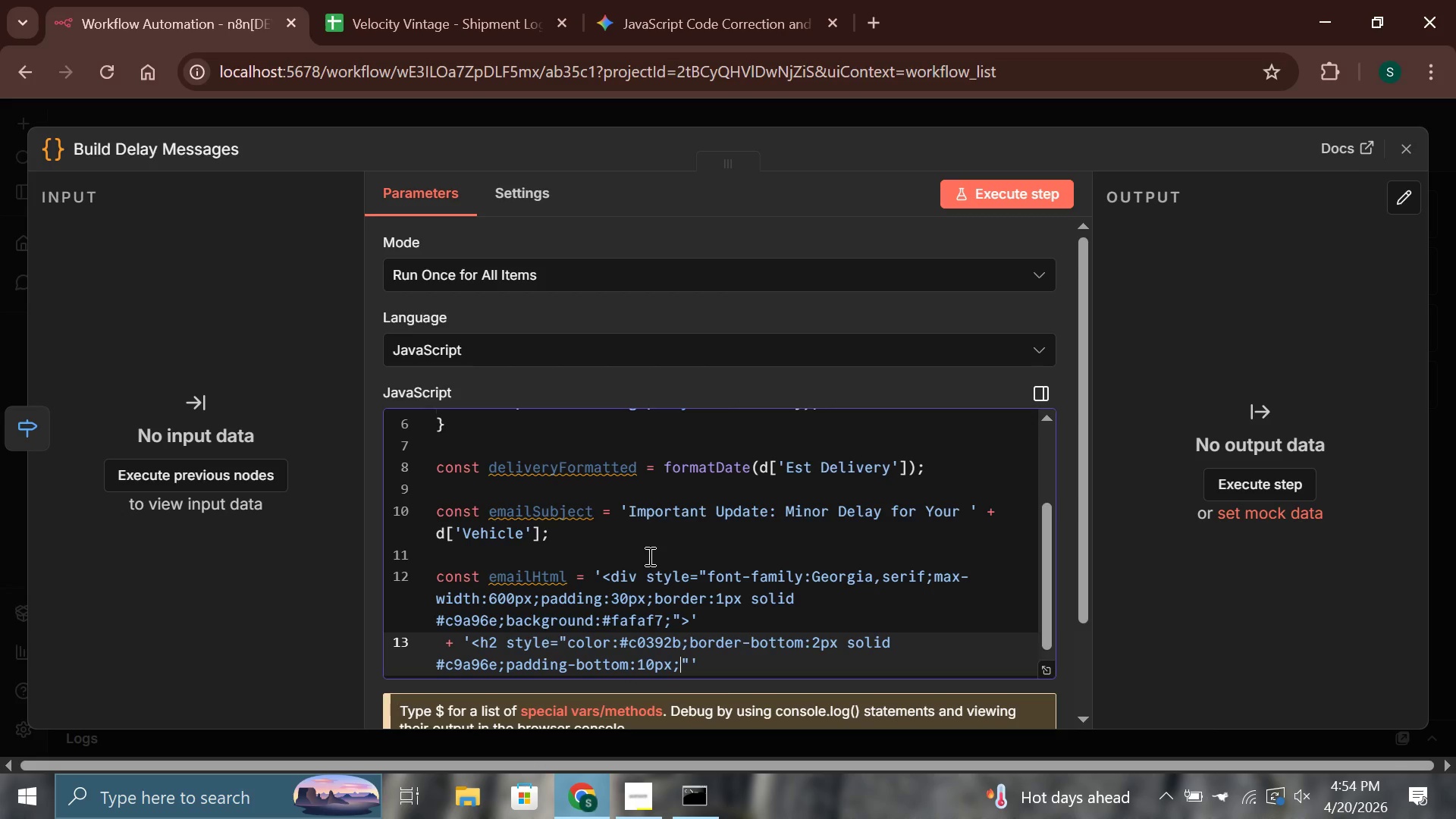 
key(ArrowRight)
 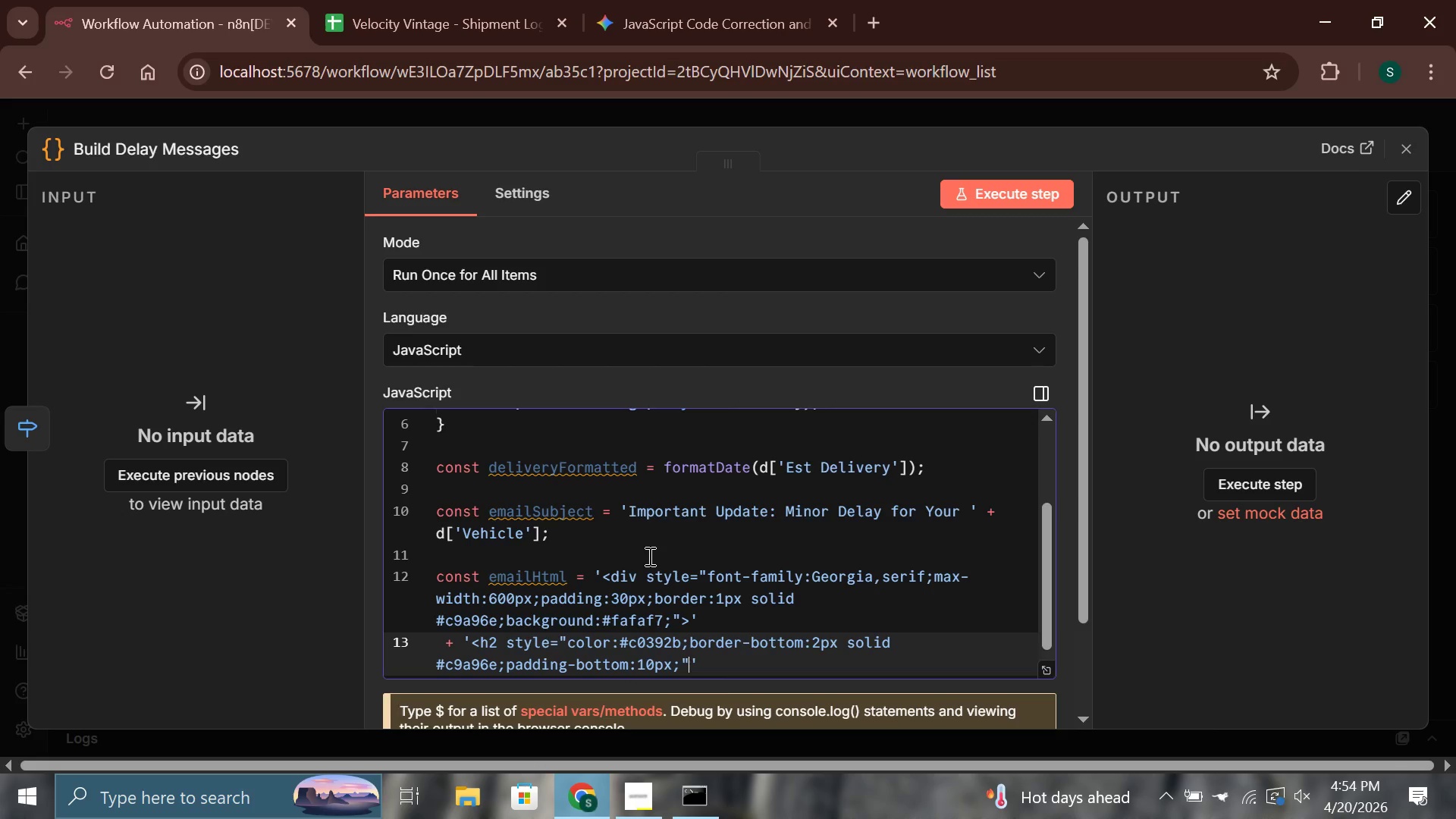 
key(Shift+Period)
 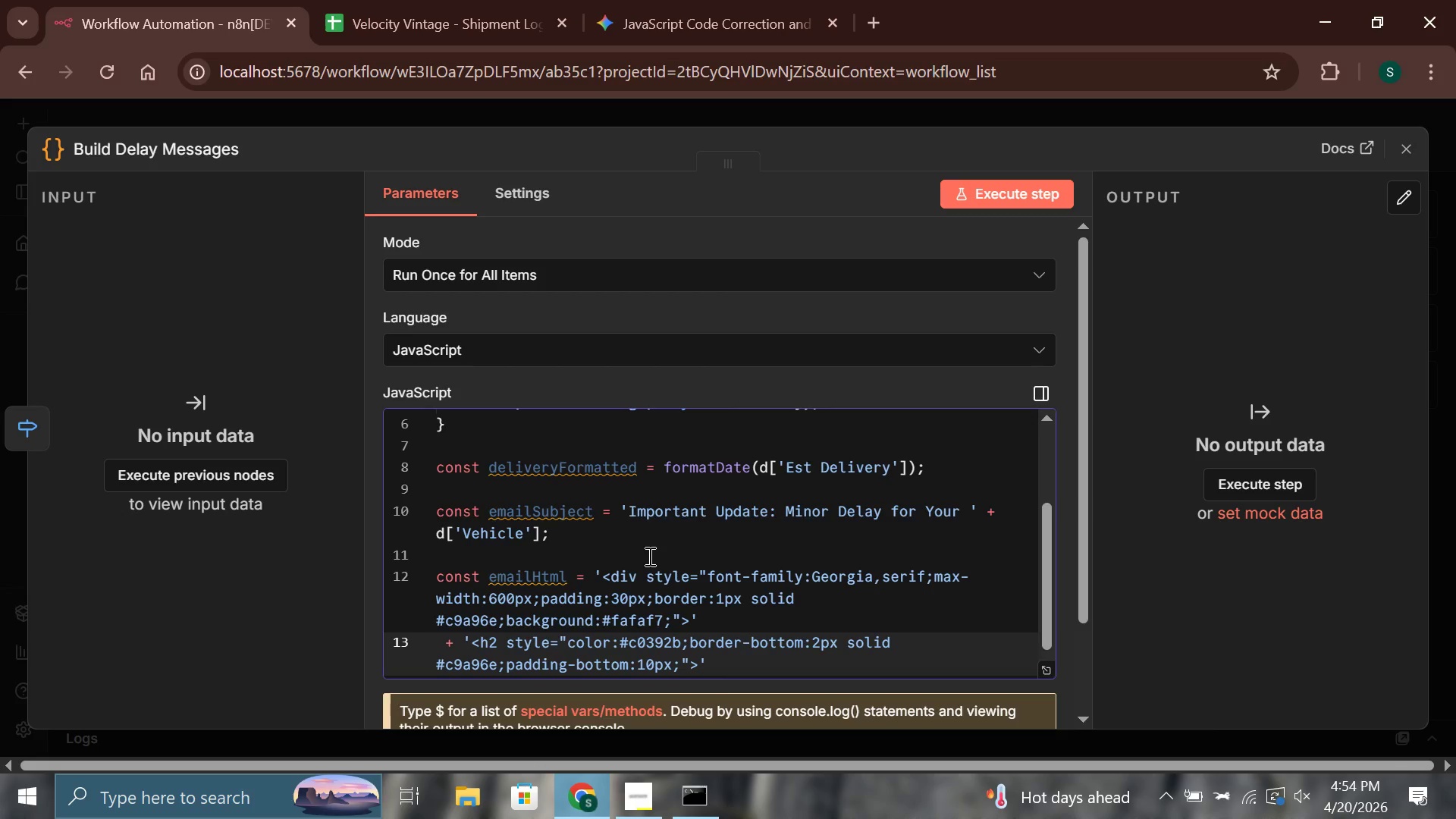 
hold_key(key=MetaLeft, duration=1.5)
 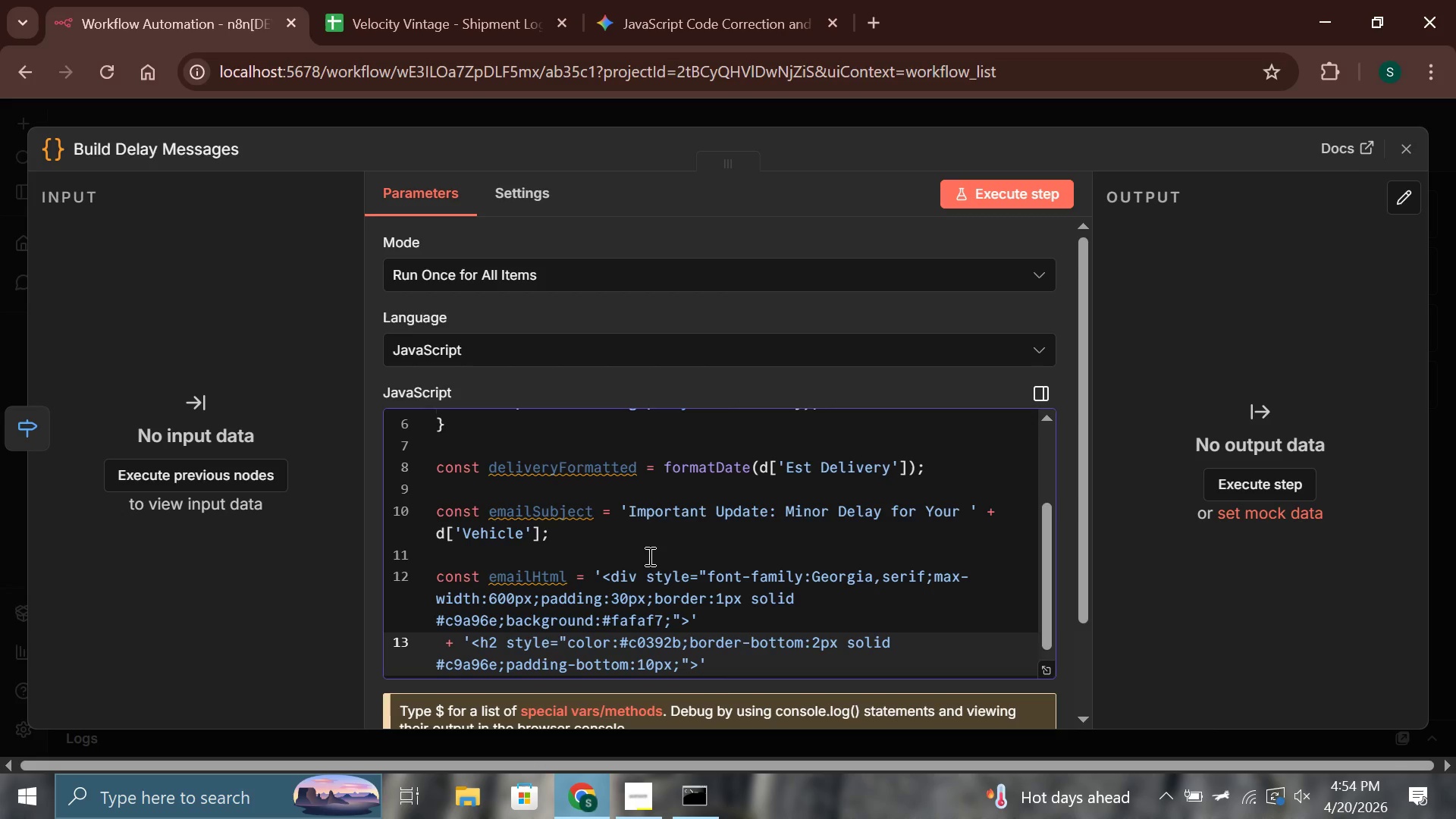 
key(Meta+Period)
 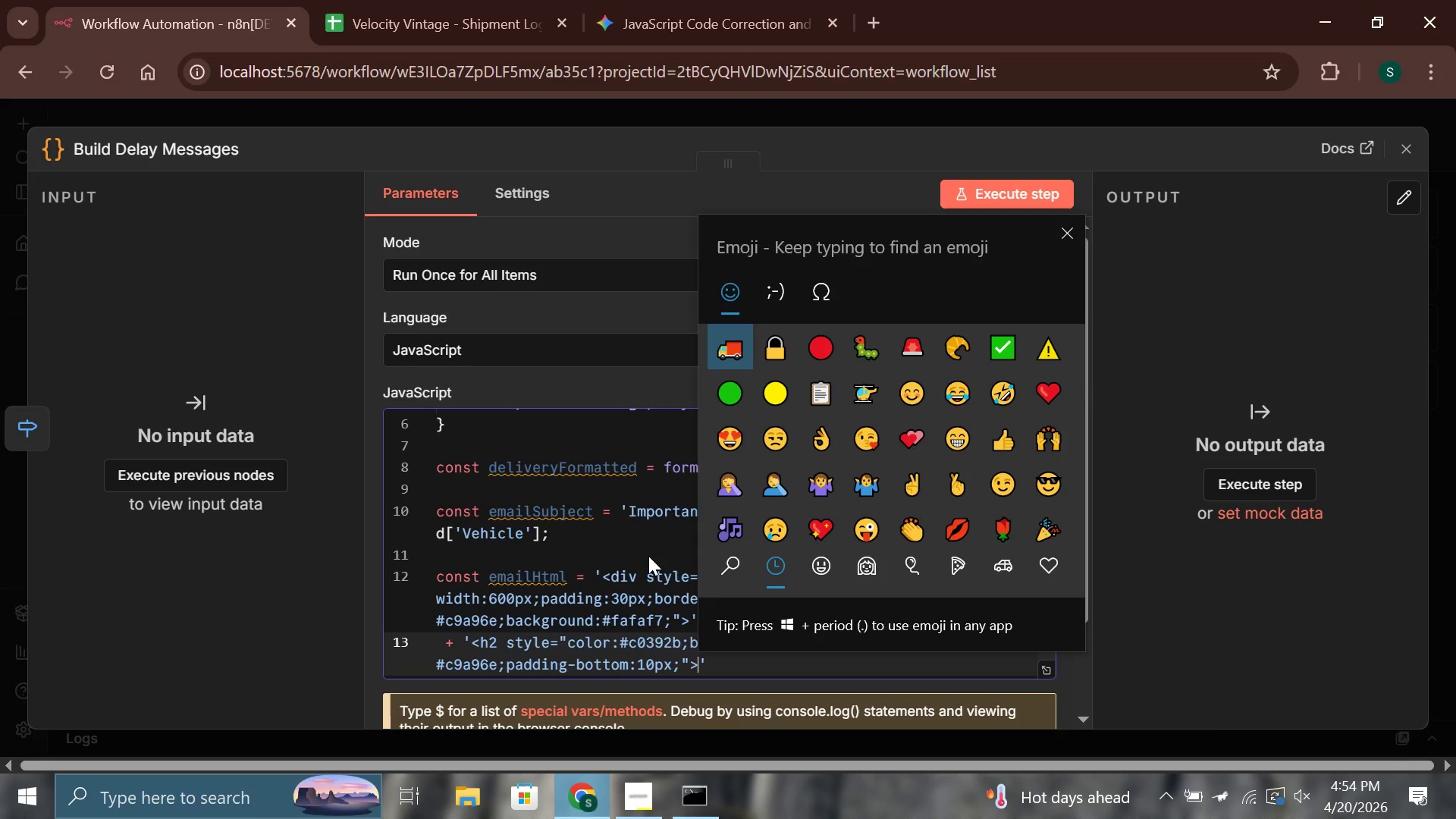 
hold_key(key=ArrowRight, duration=0.81)
 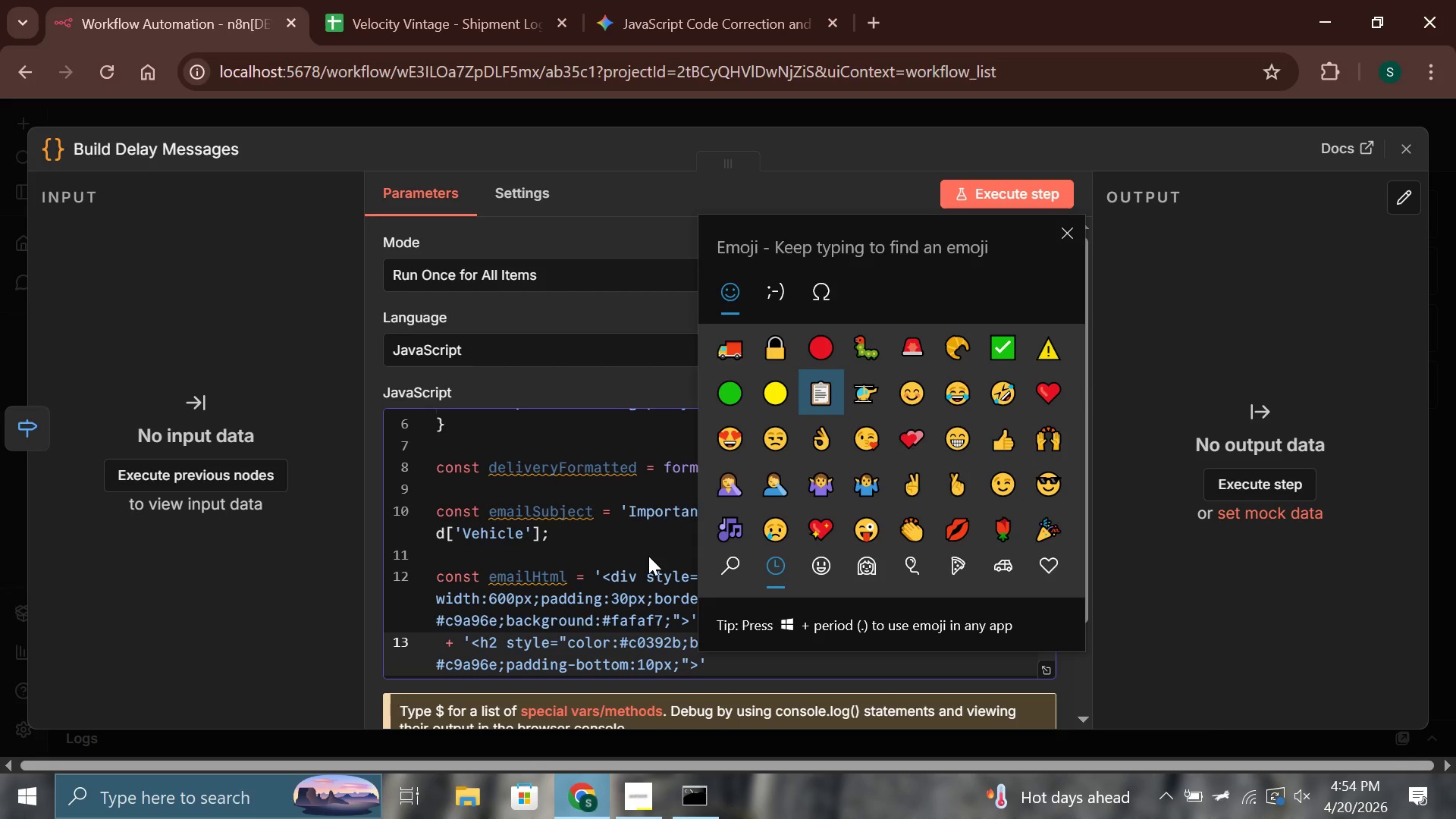 
key(ArrowLeft)
 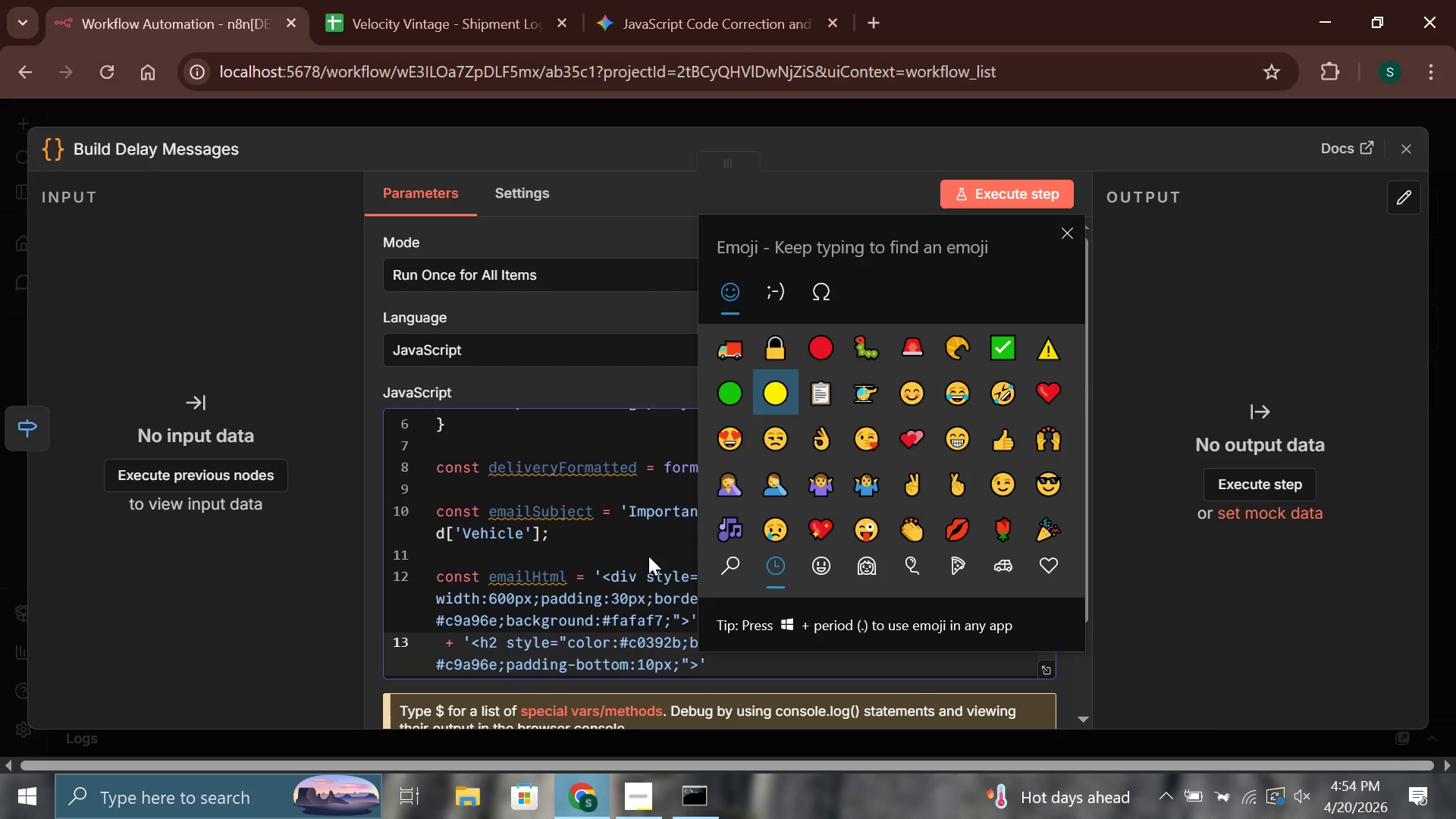 
key(ArrowLeft)
 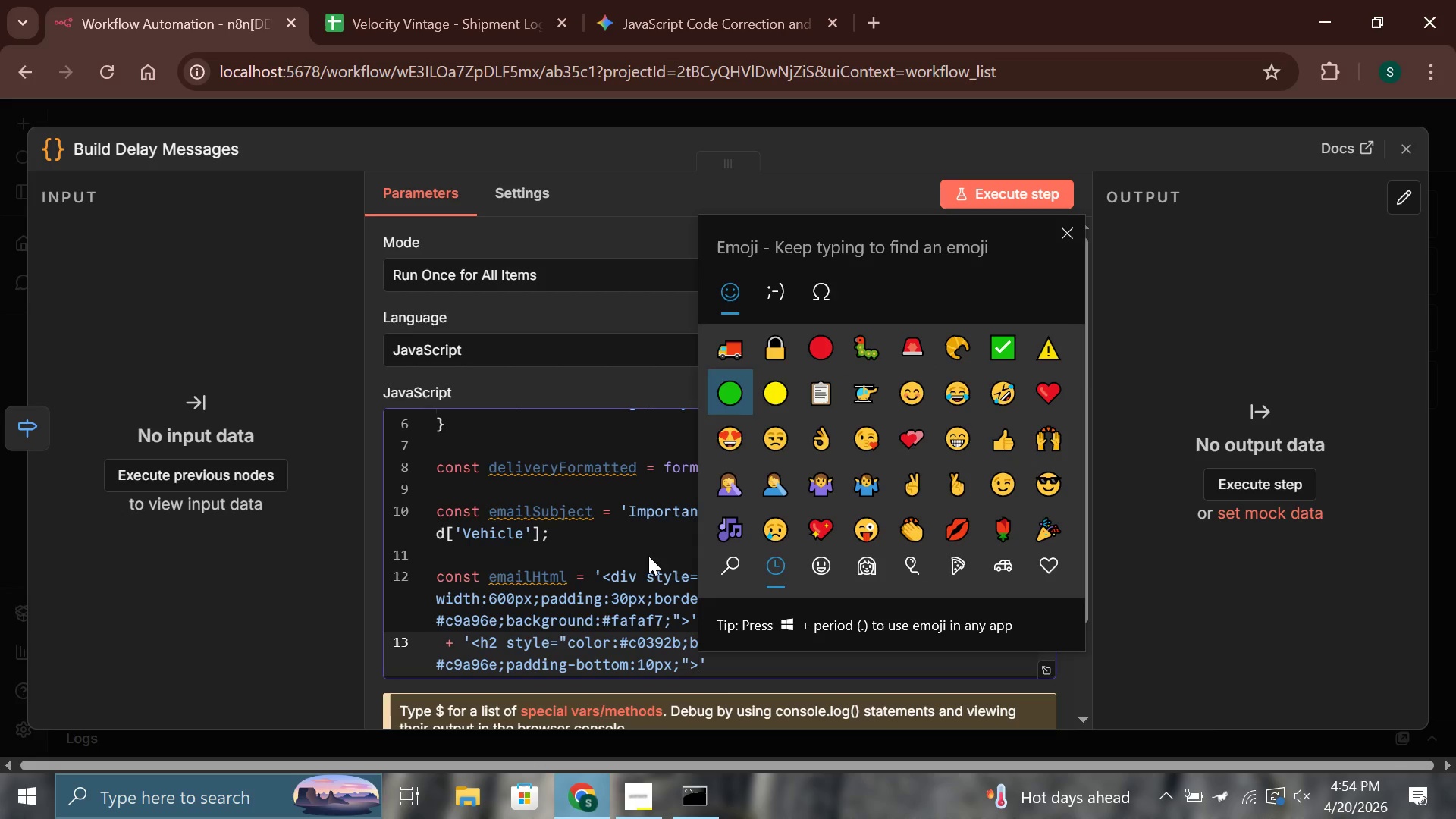 
key(ArrowLeft)
 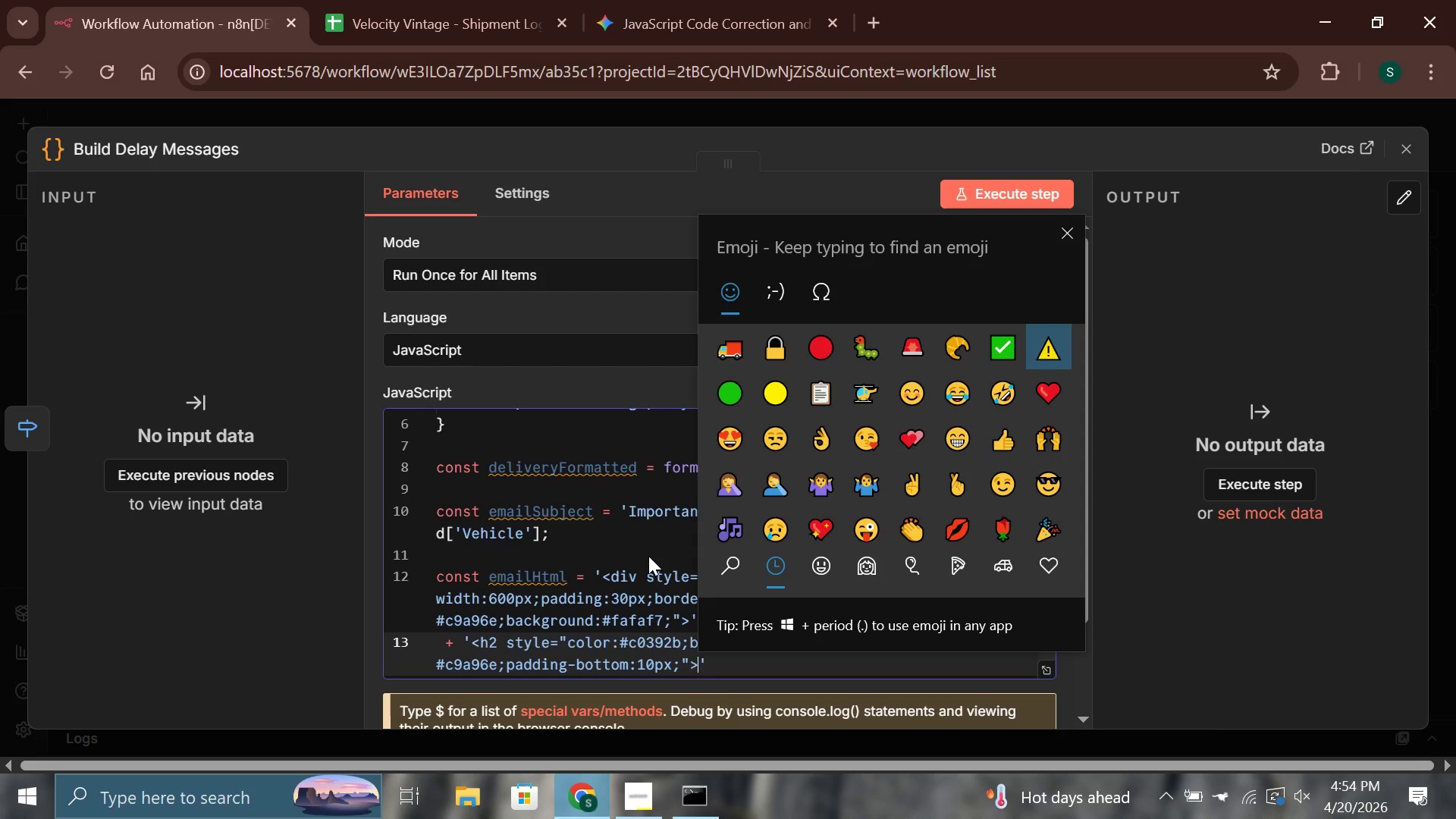 
key(Enter)
 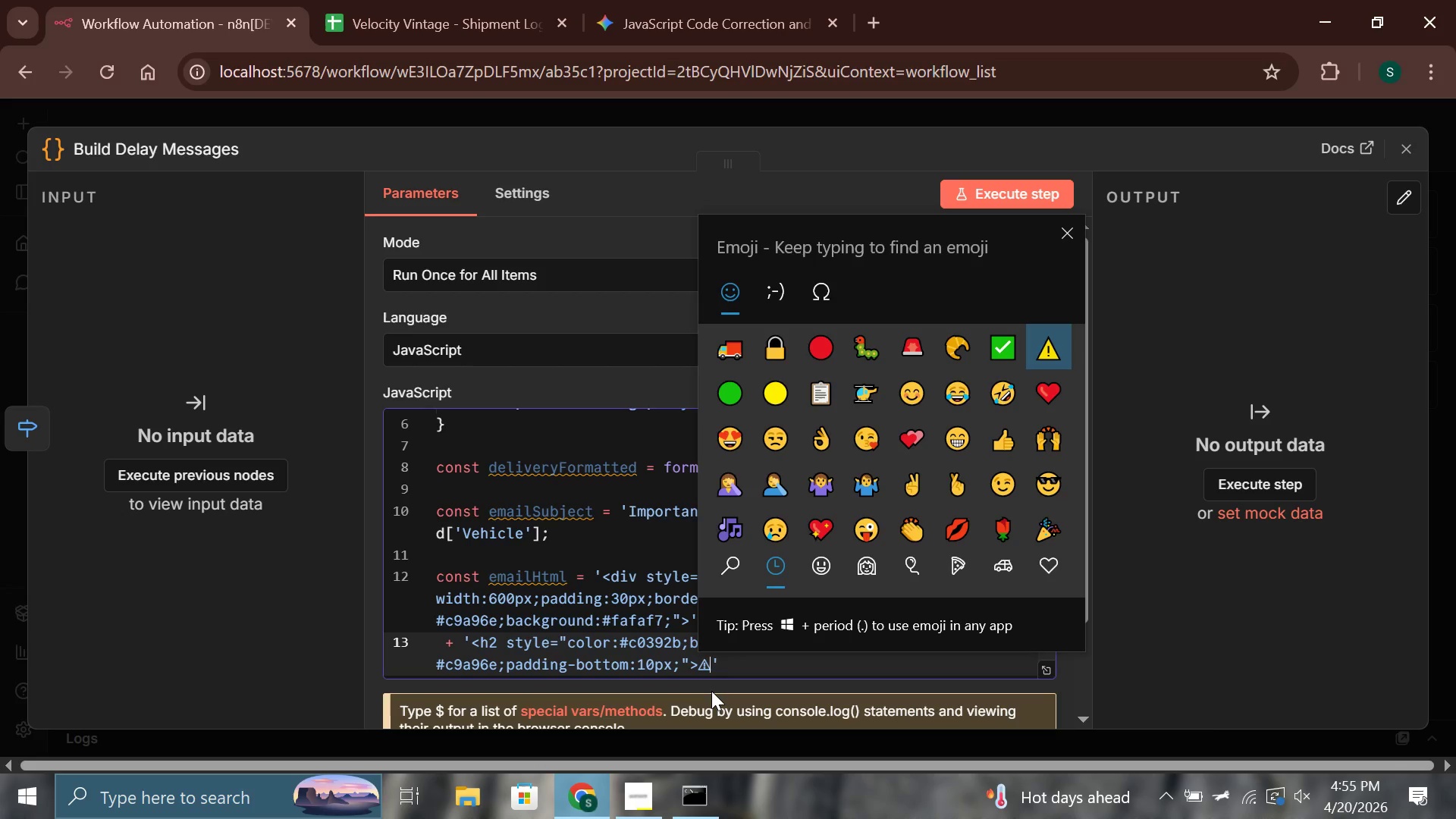 
left_click([708, 656])
 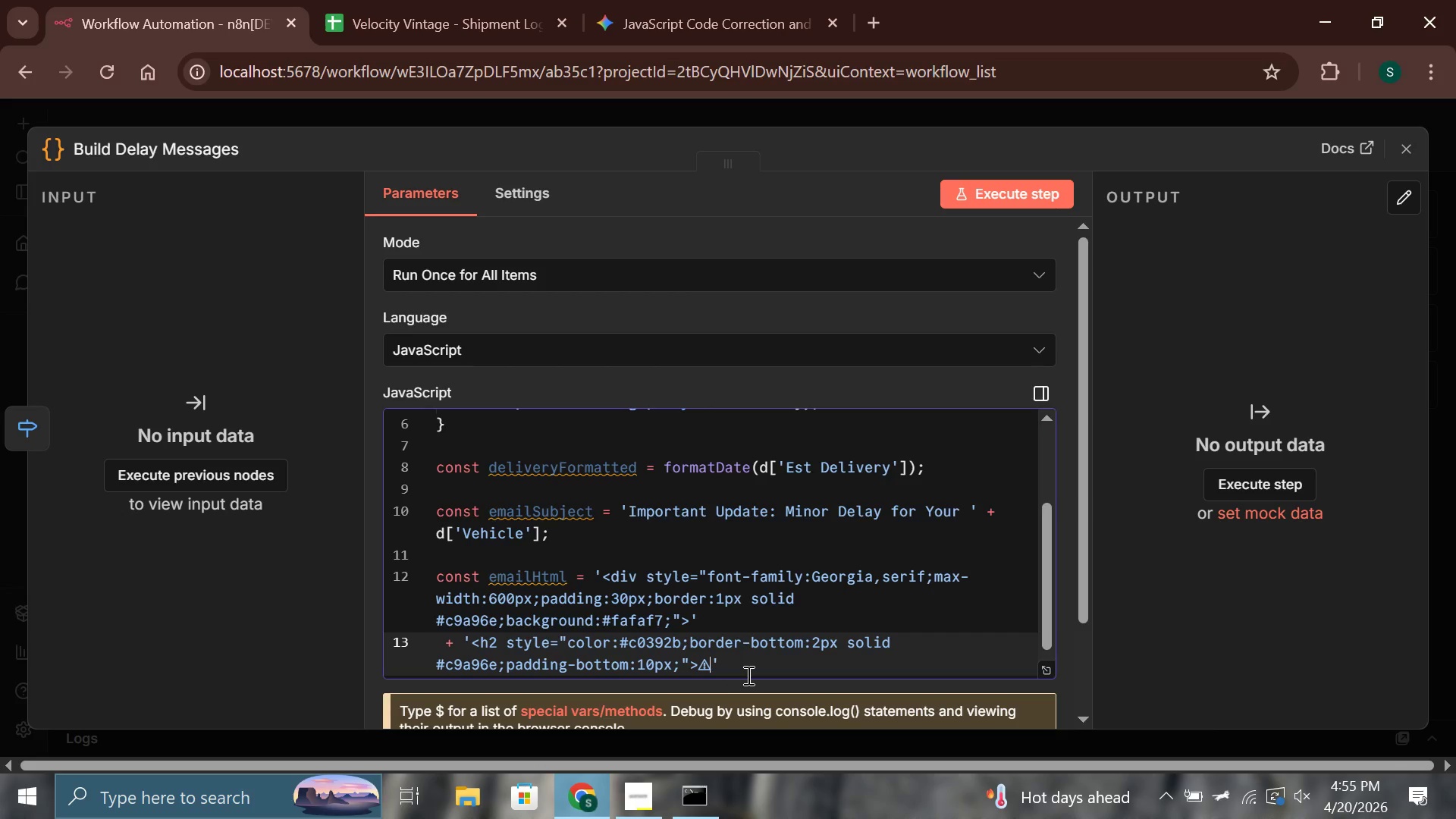 
type( Transit Ddel)
key(Backspace)
key(Backspace)
key(Backspace)
type(elay Notification</h2>)
 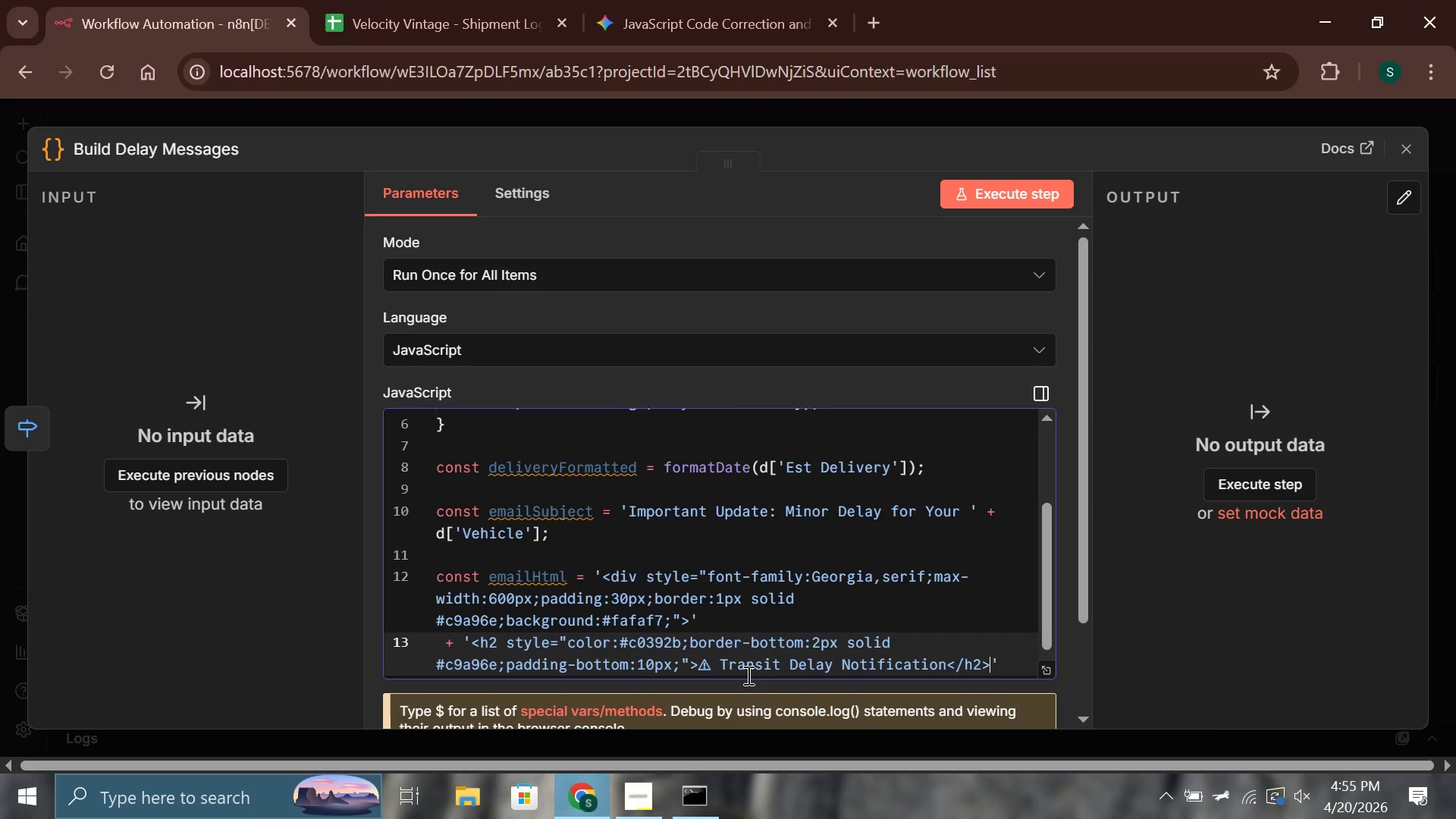 
key(ArrowRight)
 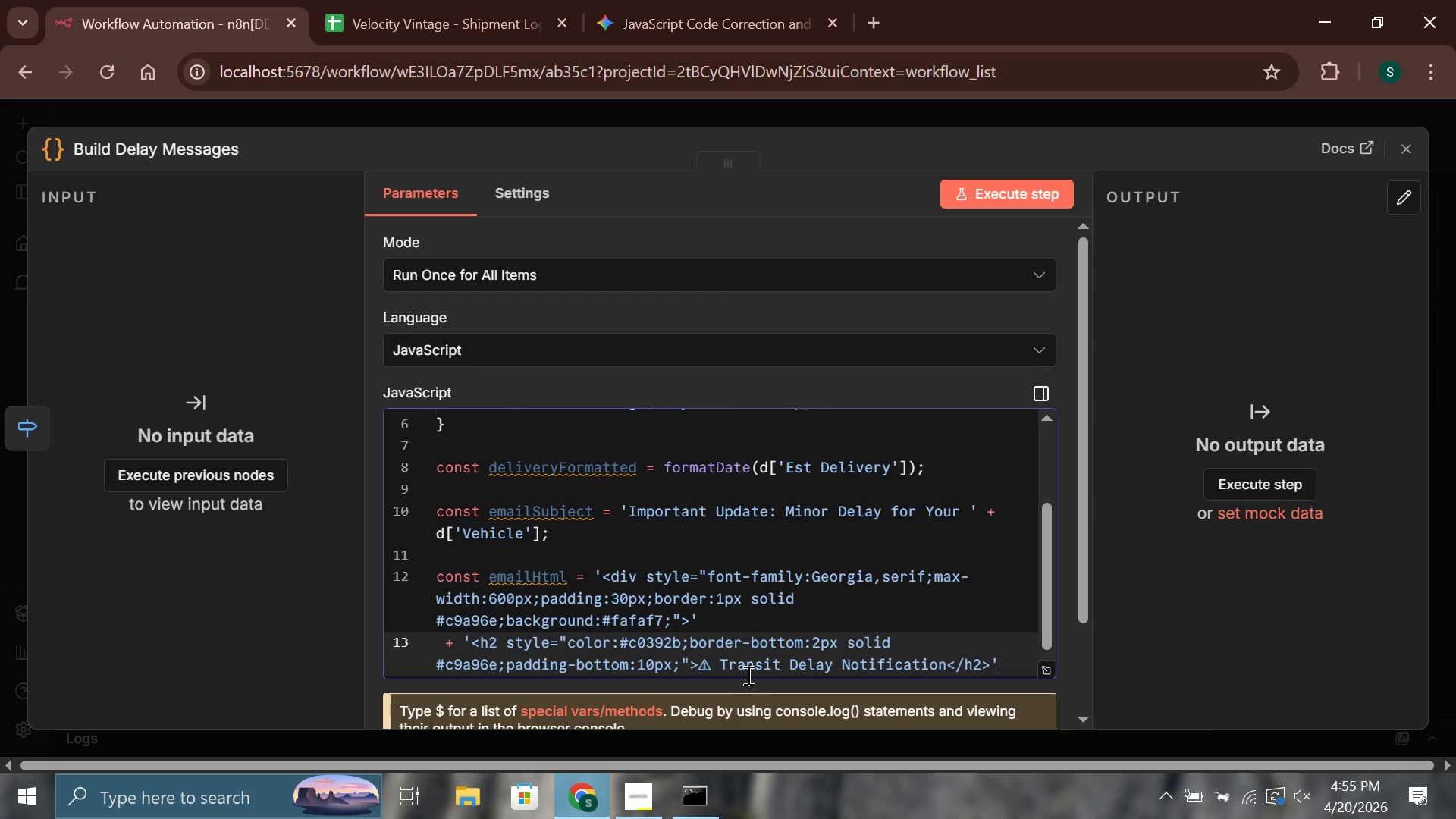 
key(Enter)
 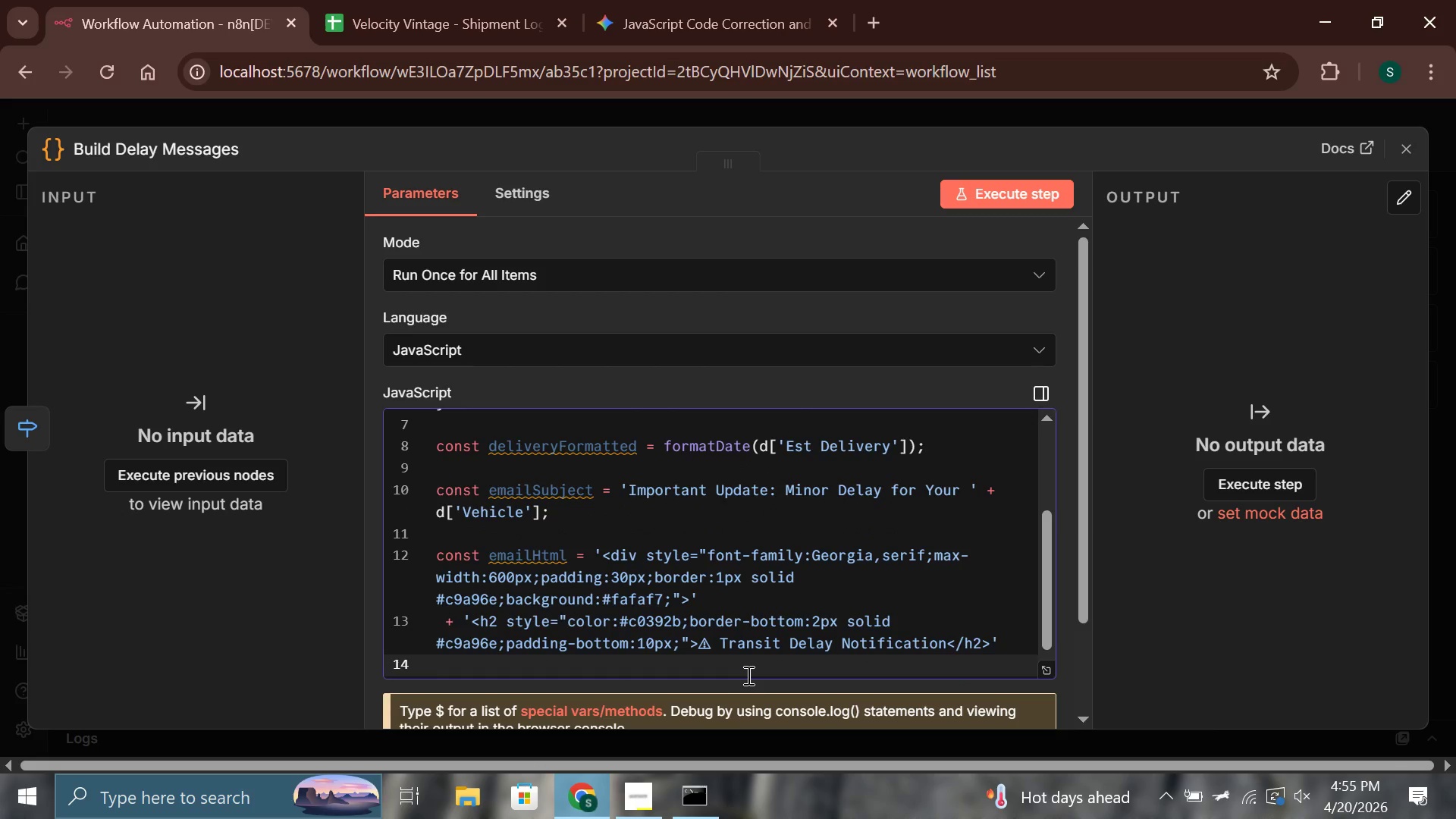 
wait(5.64)
 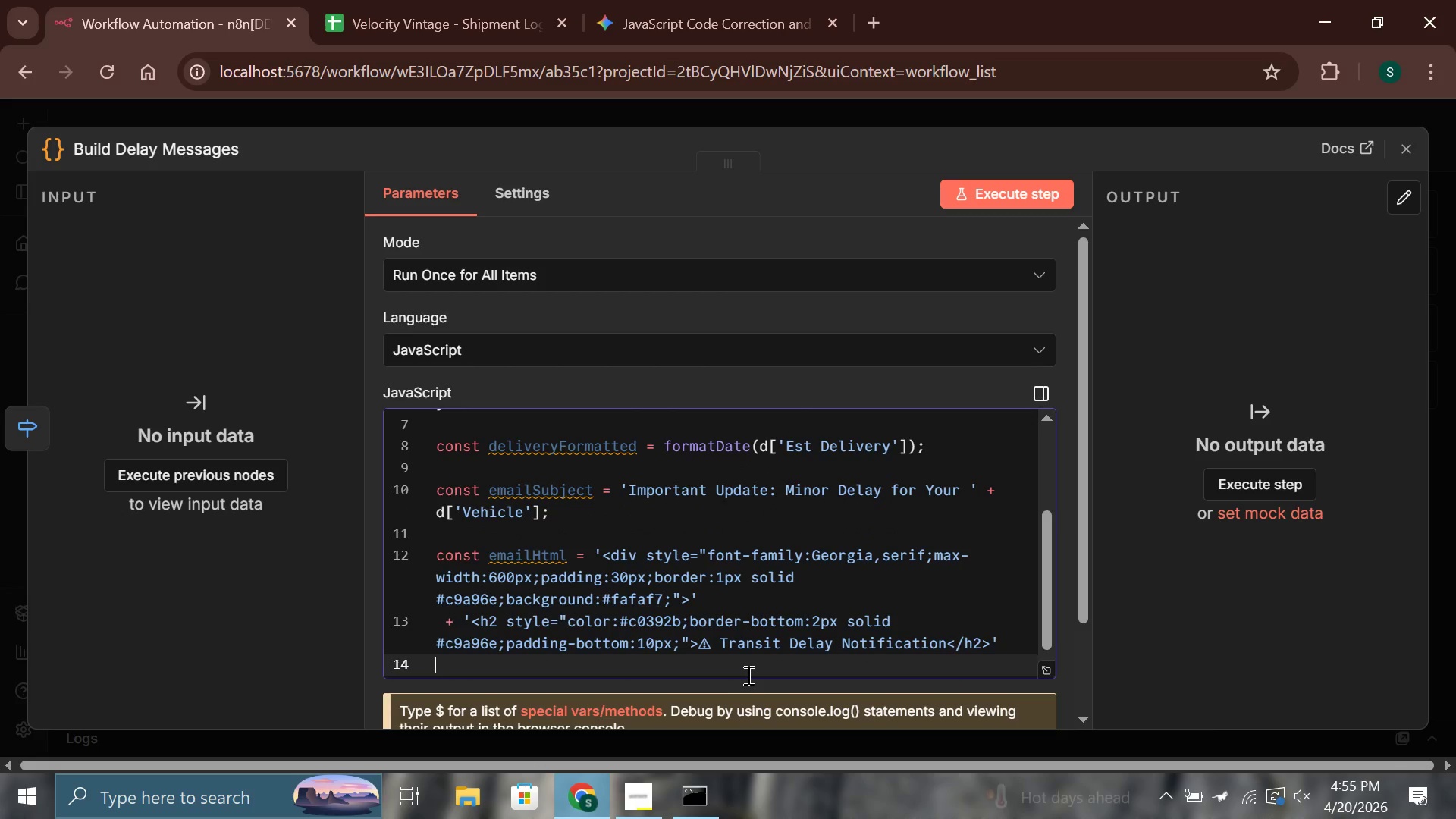 
type( + '<p>Dear ' + d['Client Name)
 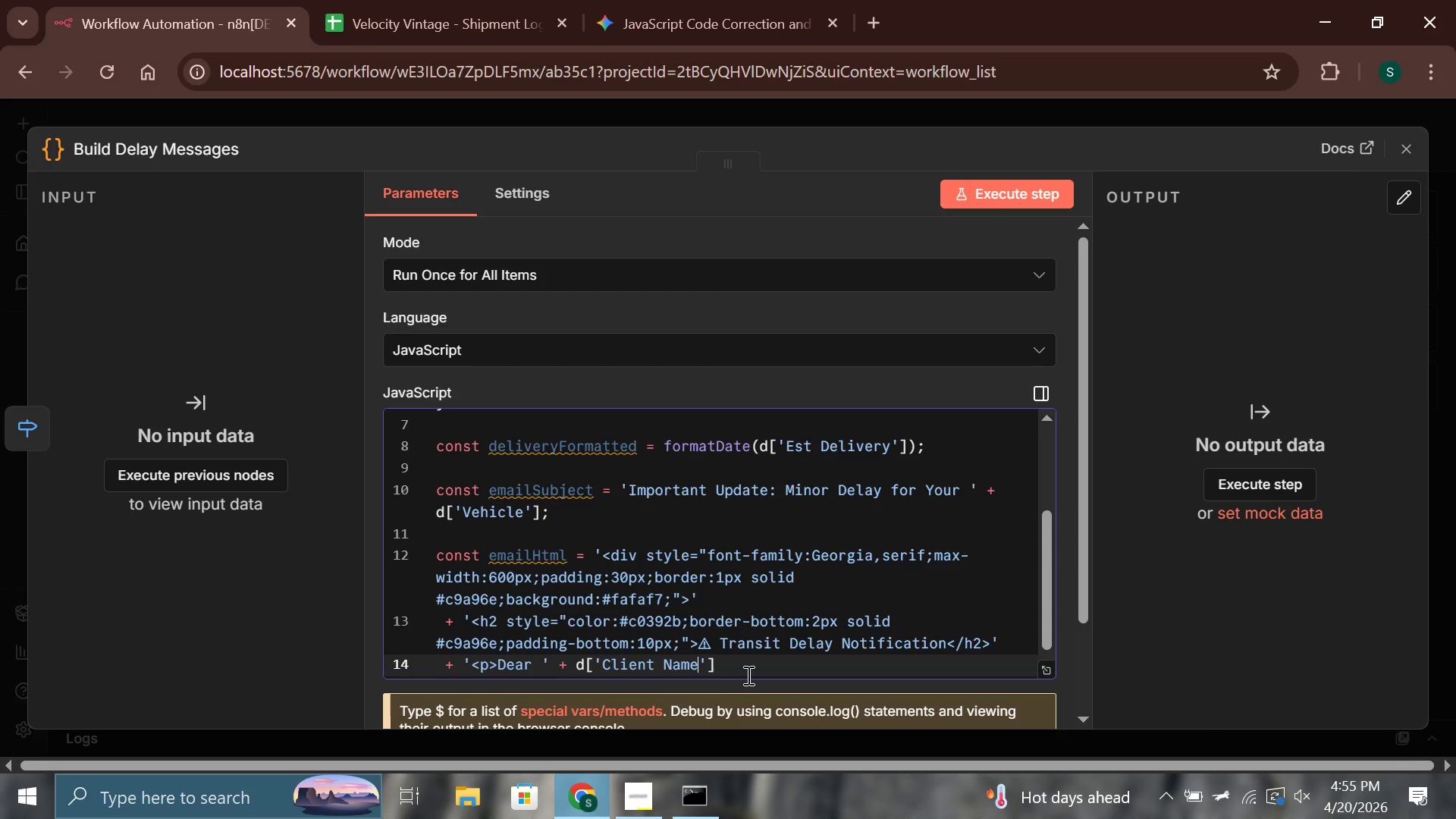 
key(ArrowRight)
 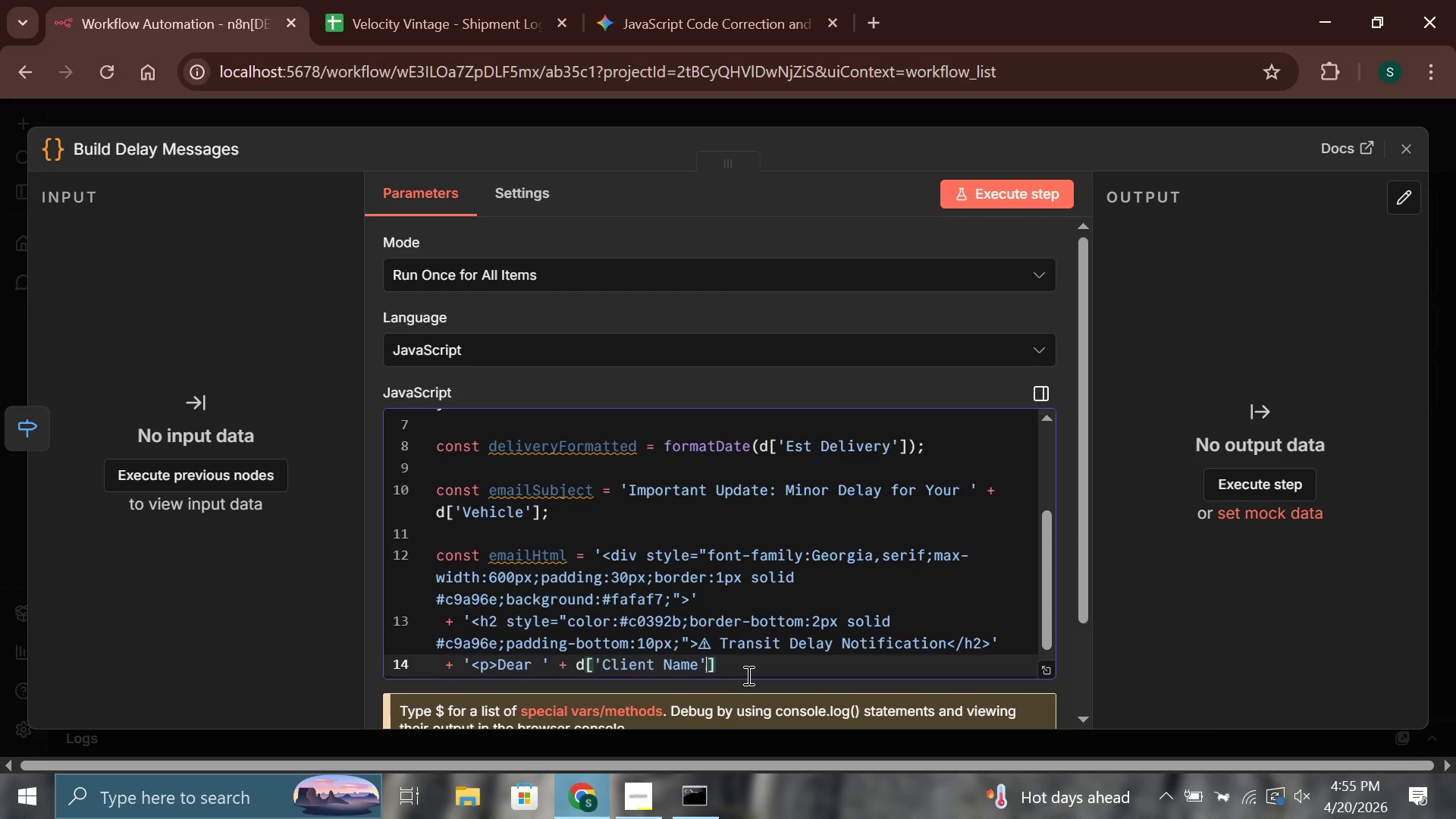 
key(ArrowRight)
 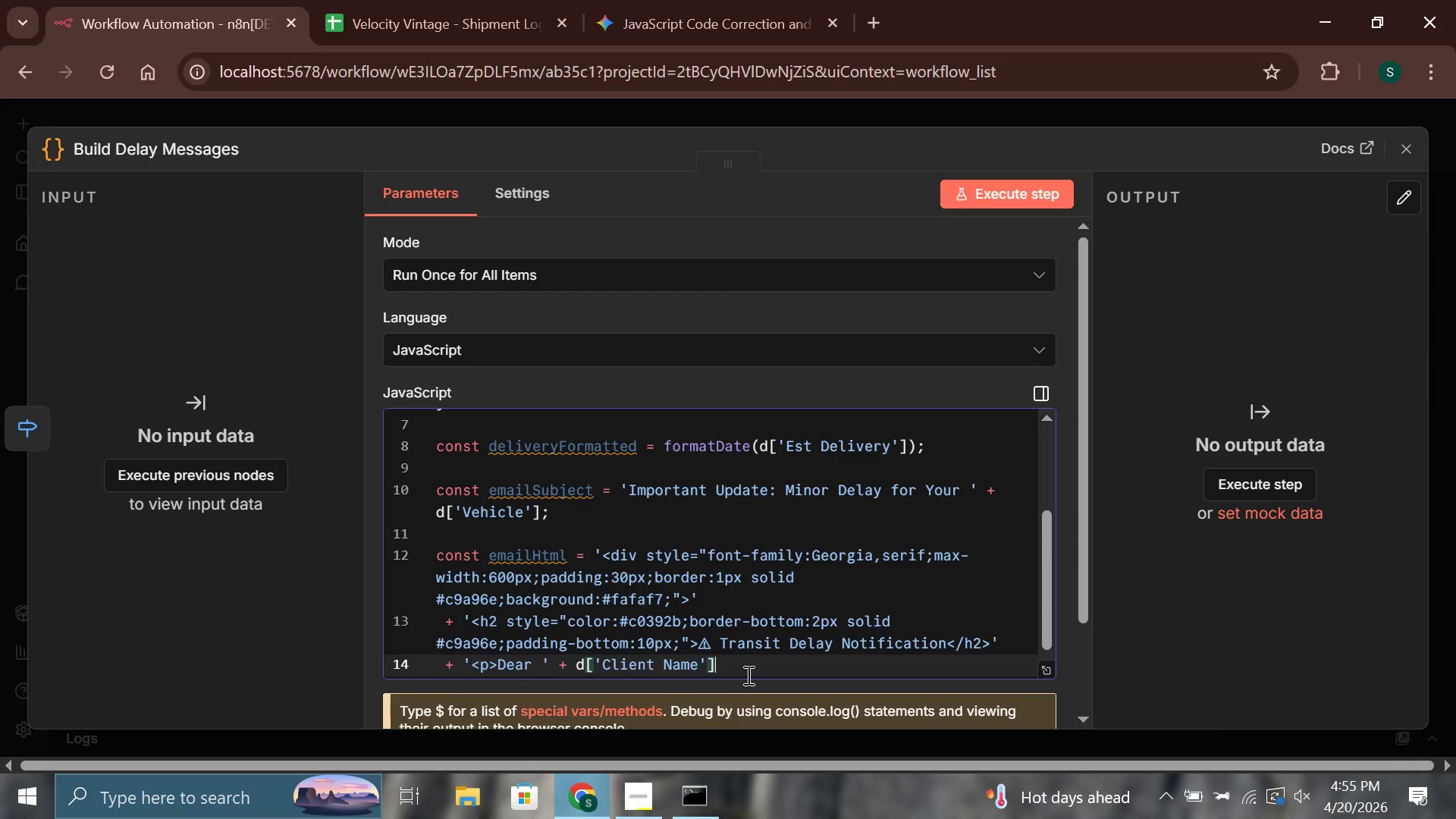 
key(Space)
 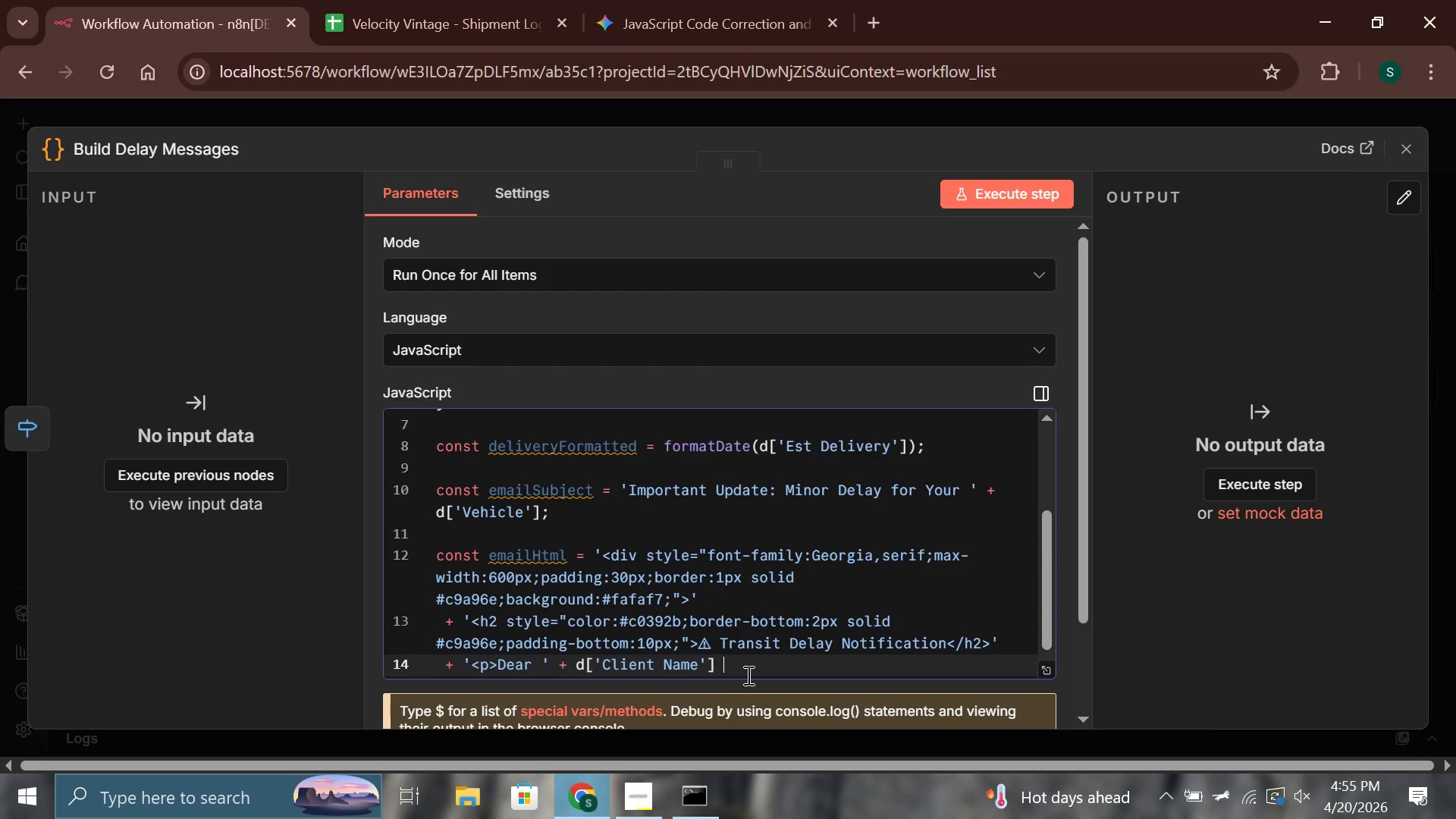 
key(Shift+Equal)
 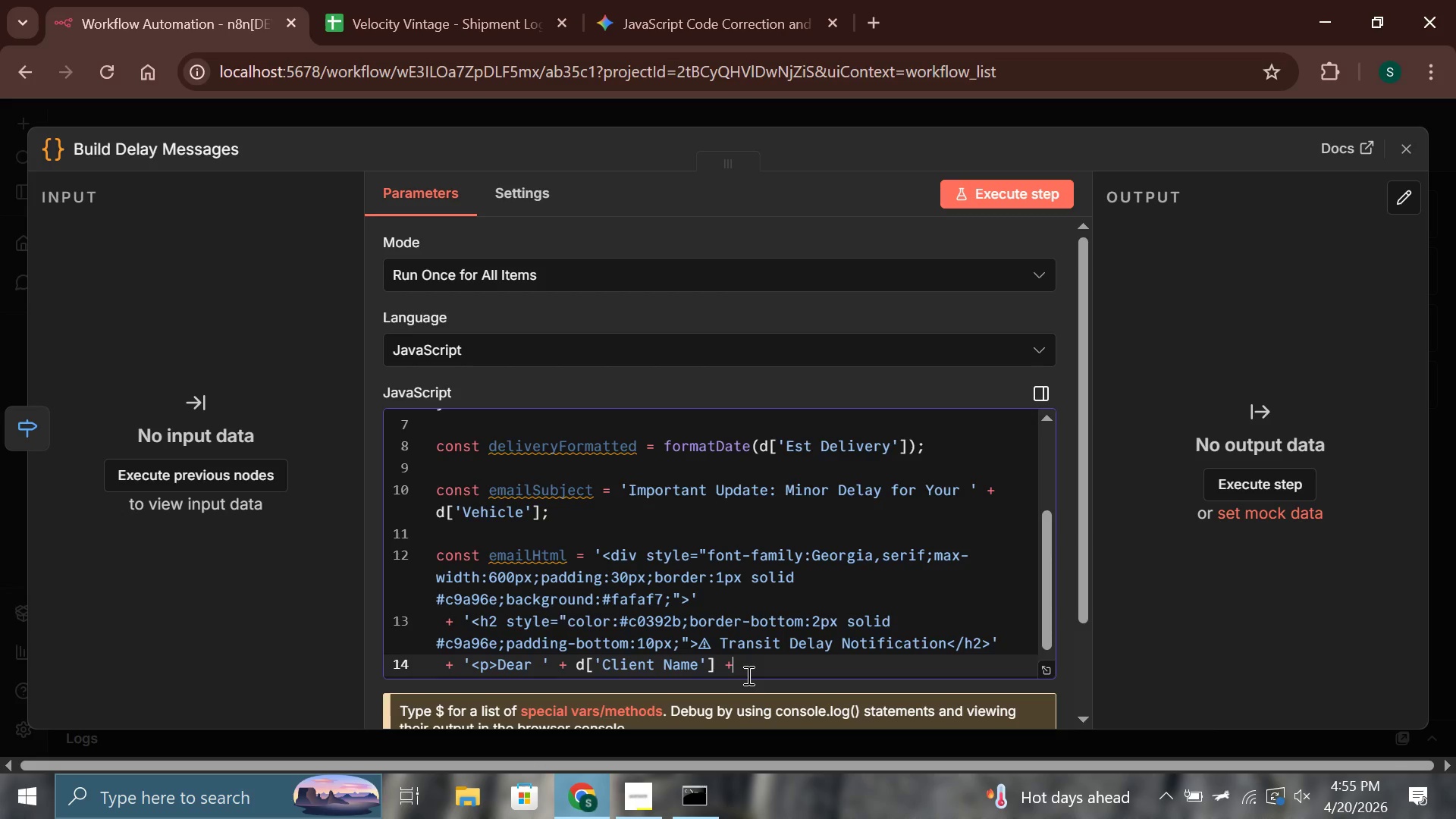 
key(Space)
 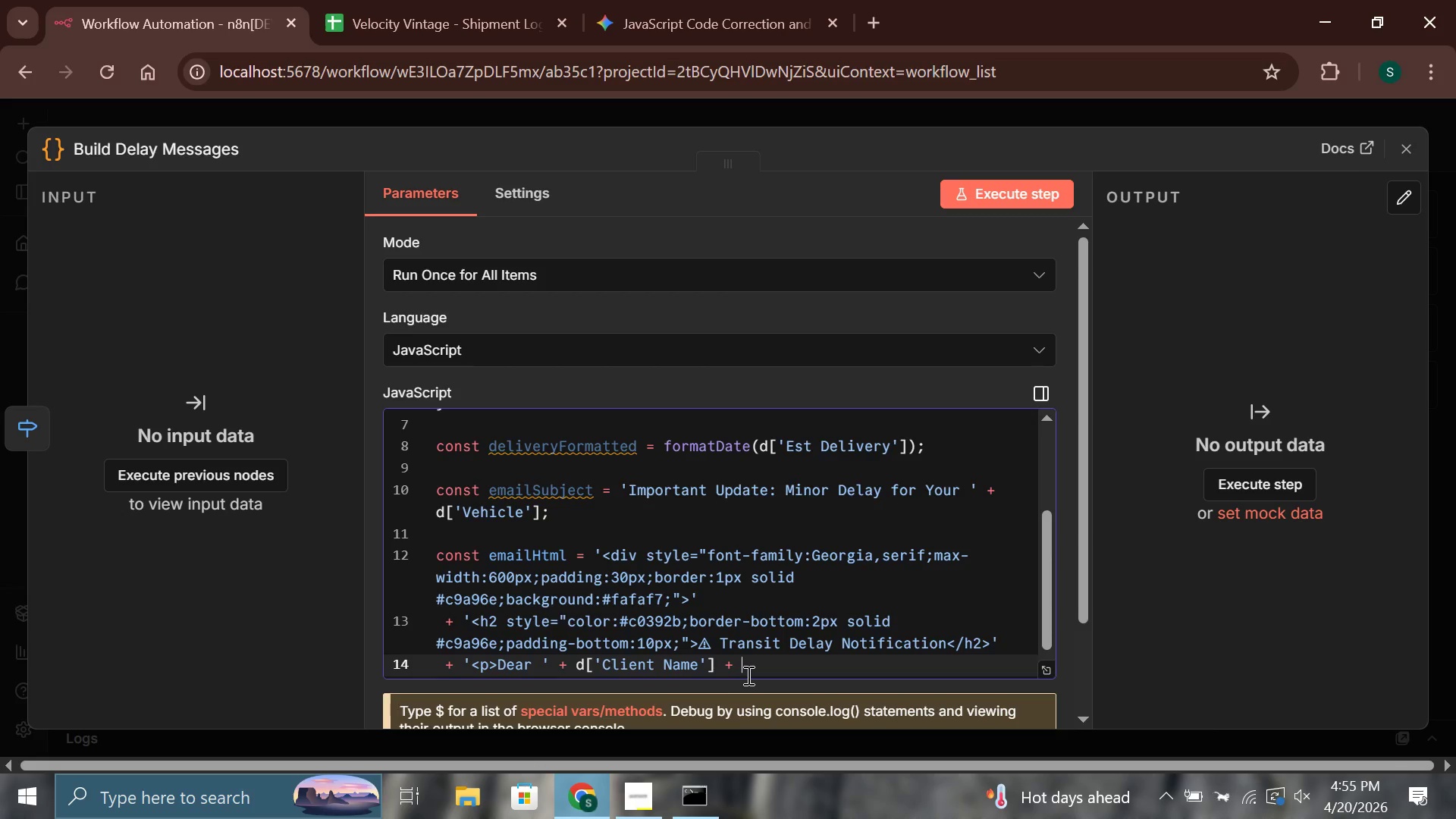 
key(Quote)
 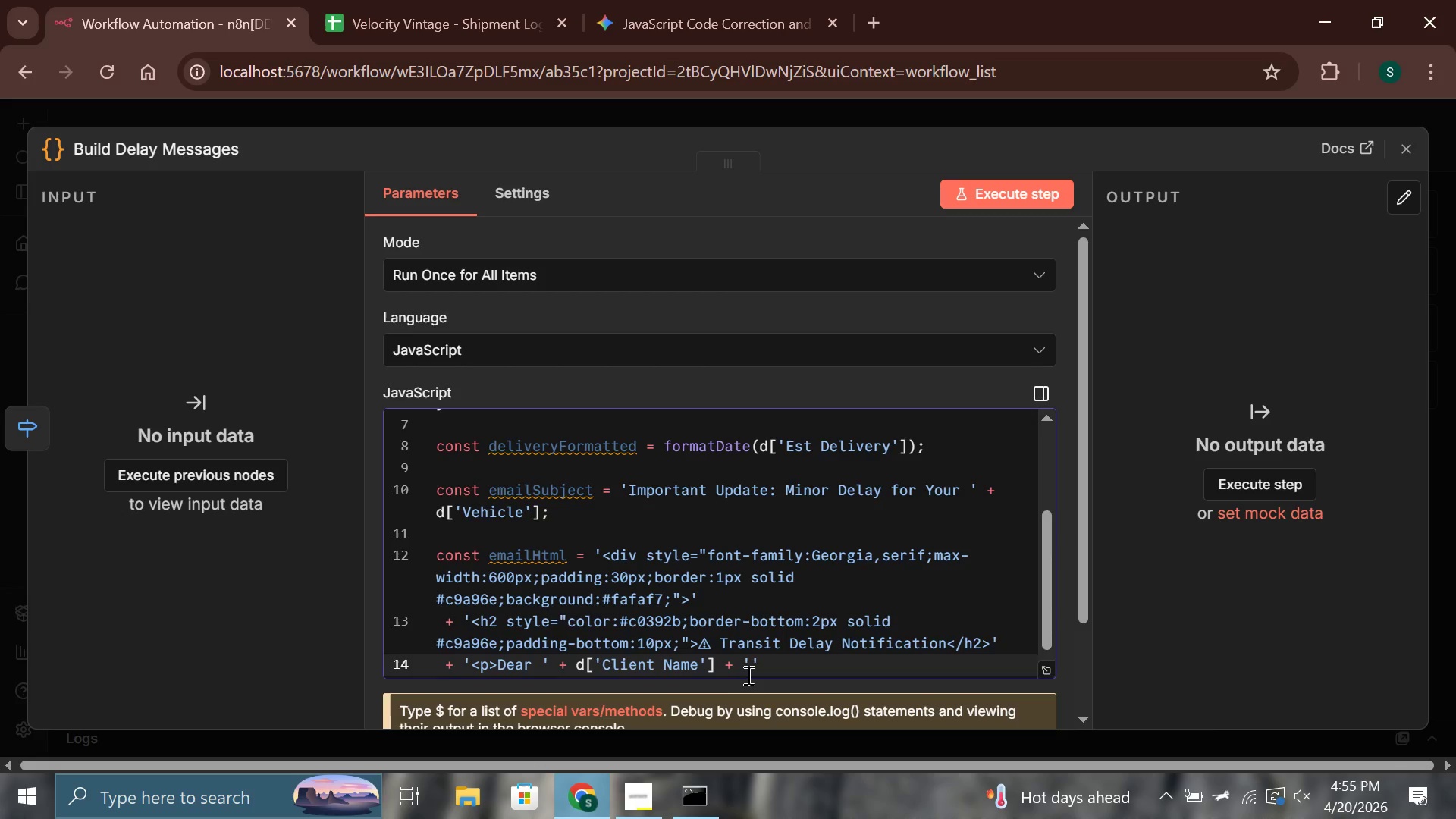 
key(Comma)
 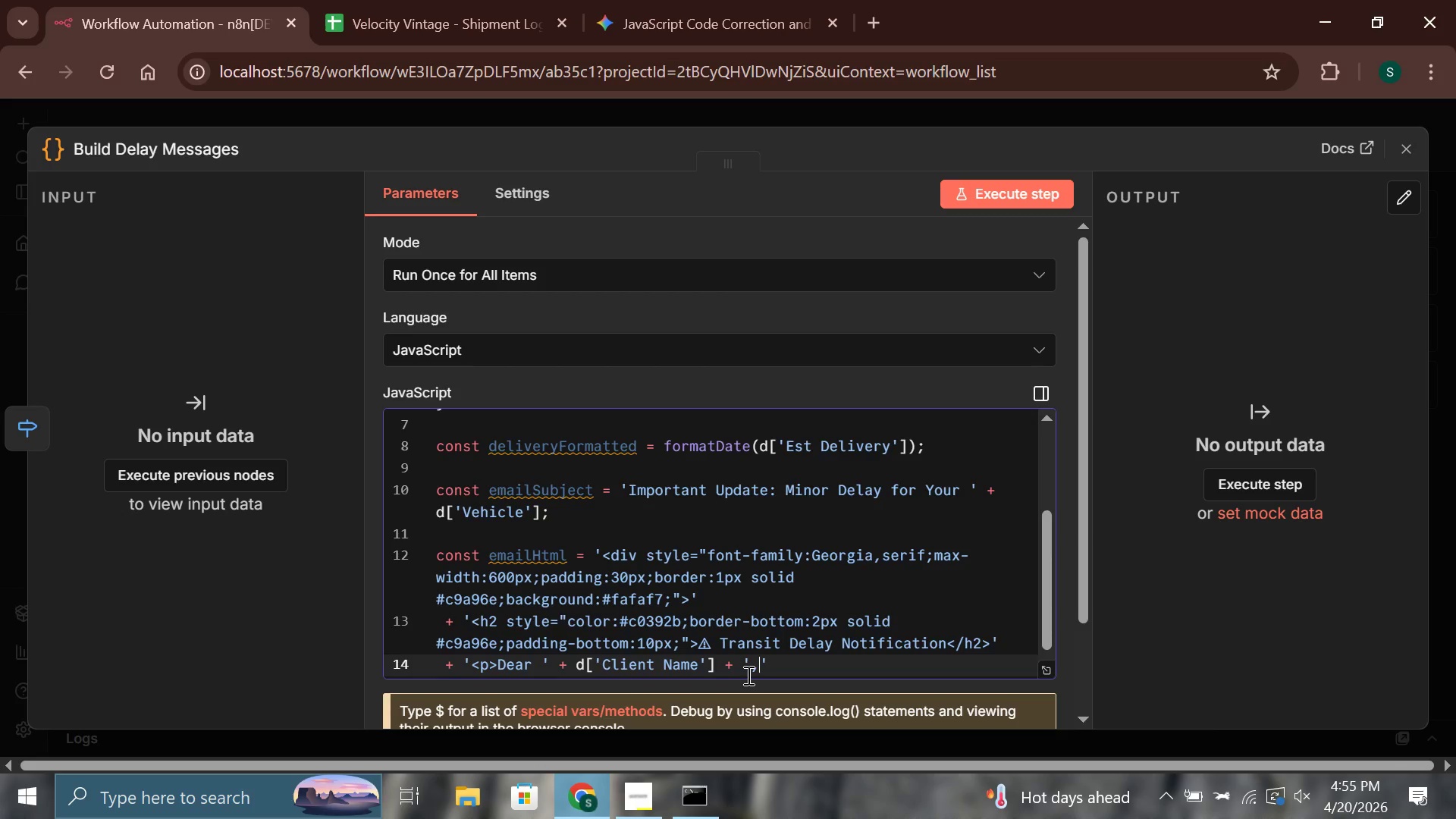 
key(Shift+Comma)
 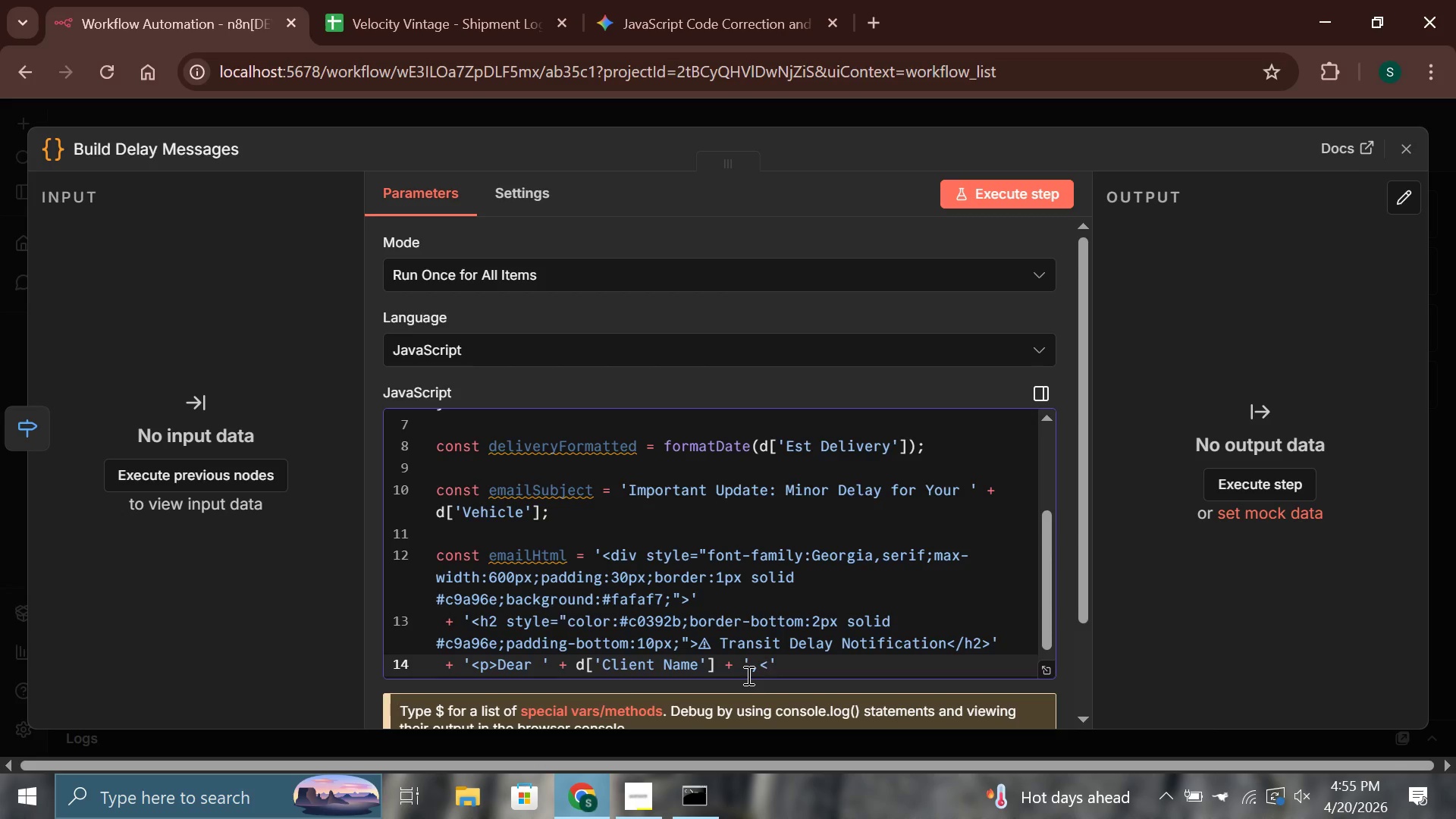 
key(Slash)
 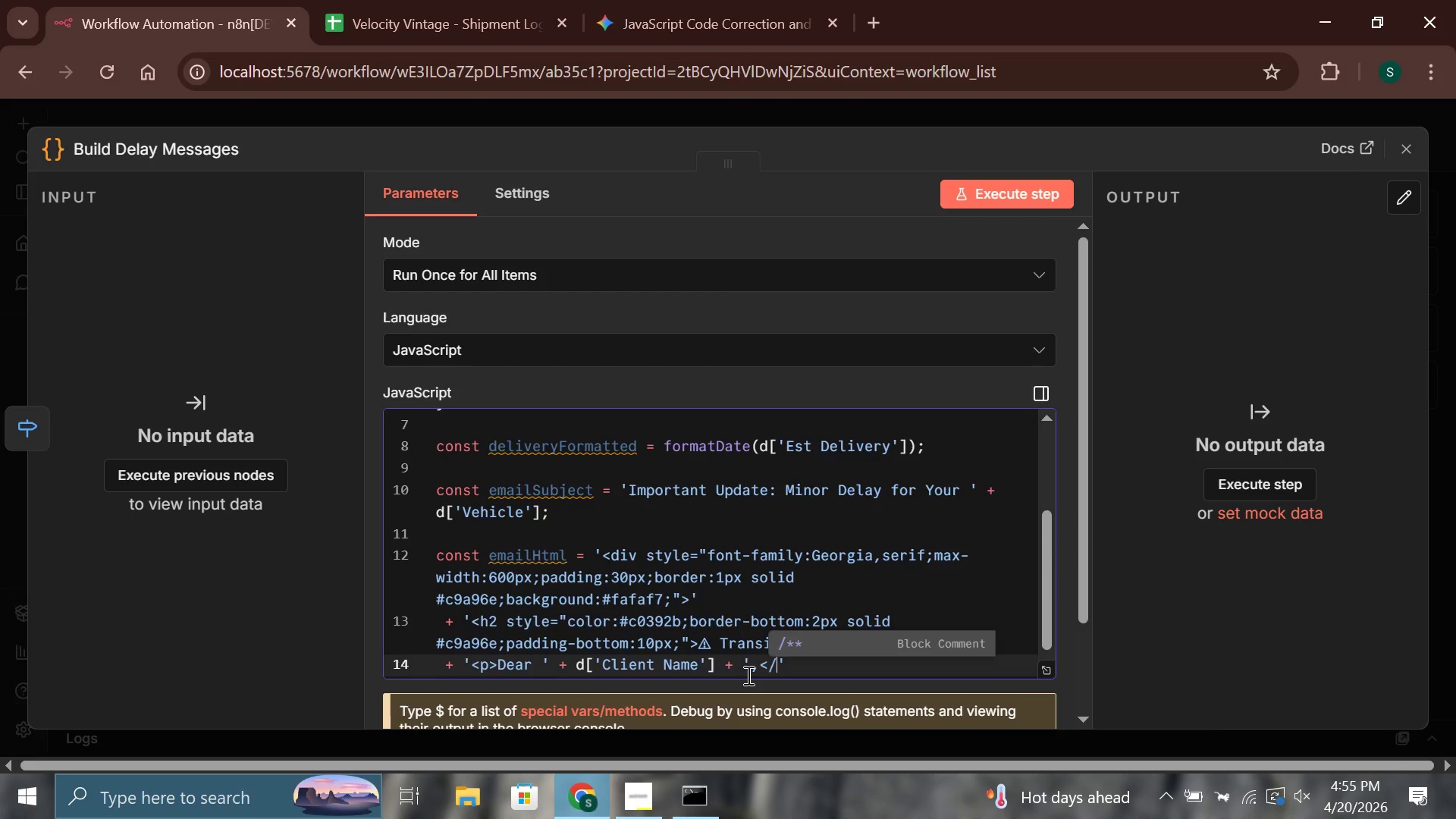 
key(P)
 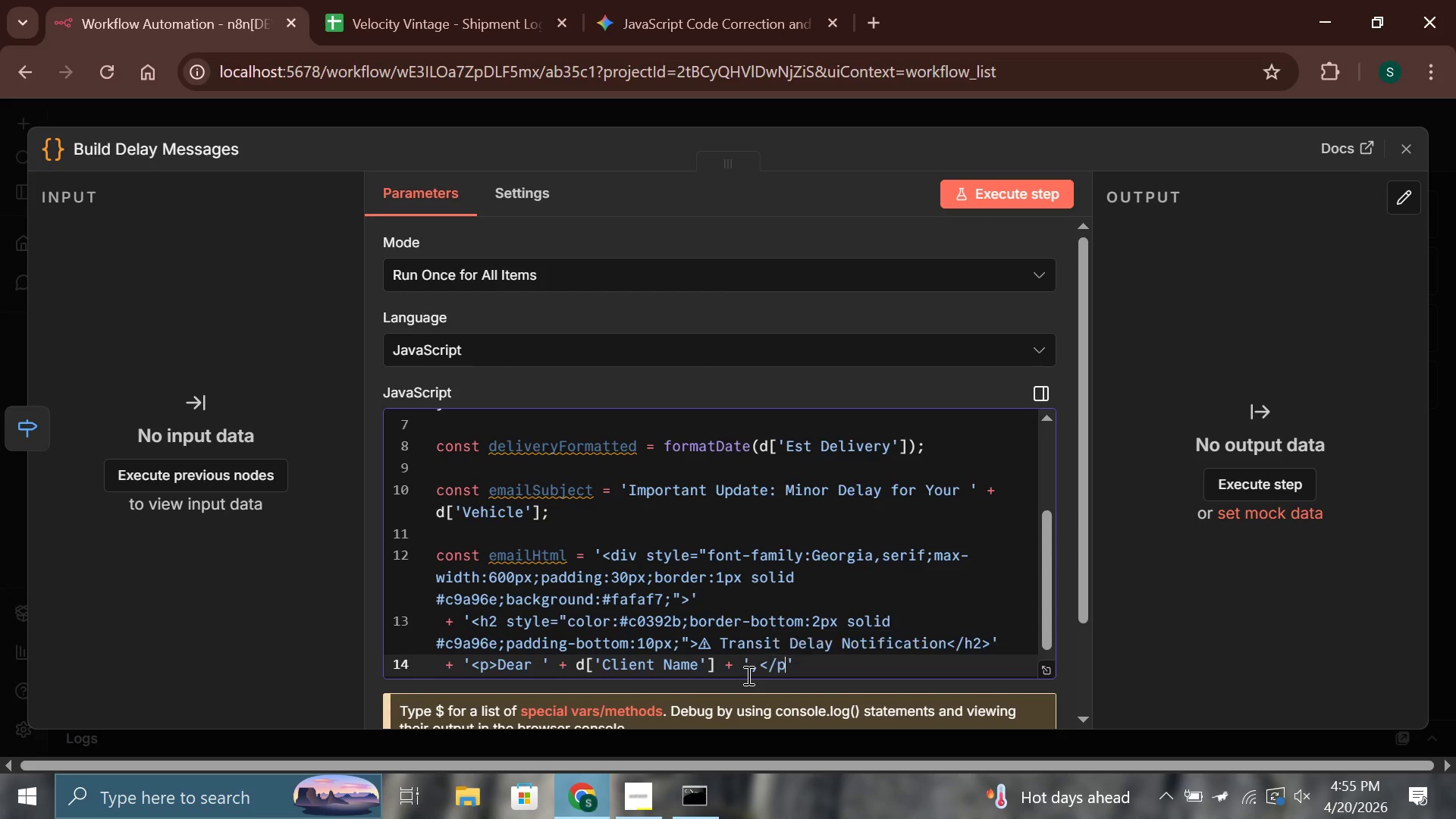 
key(Shift+Period)
 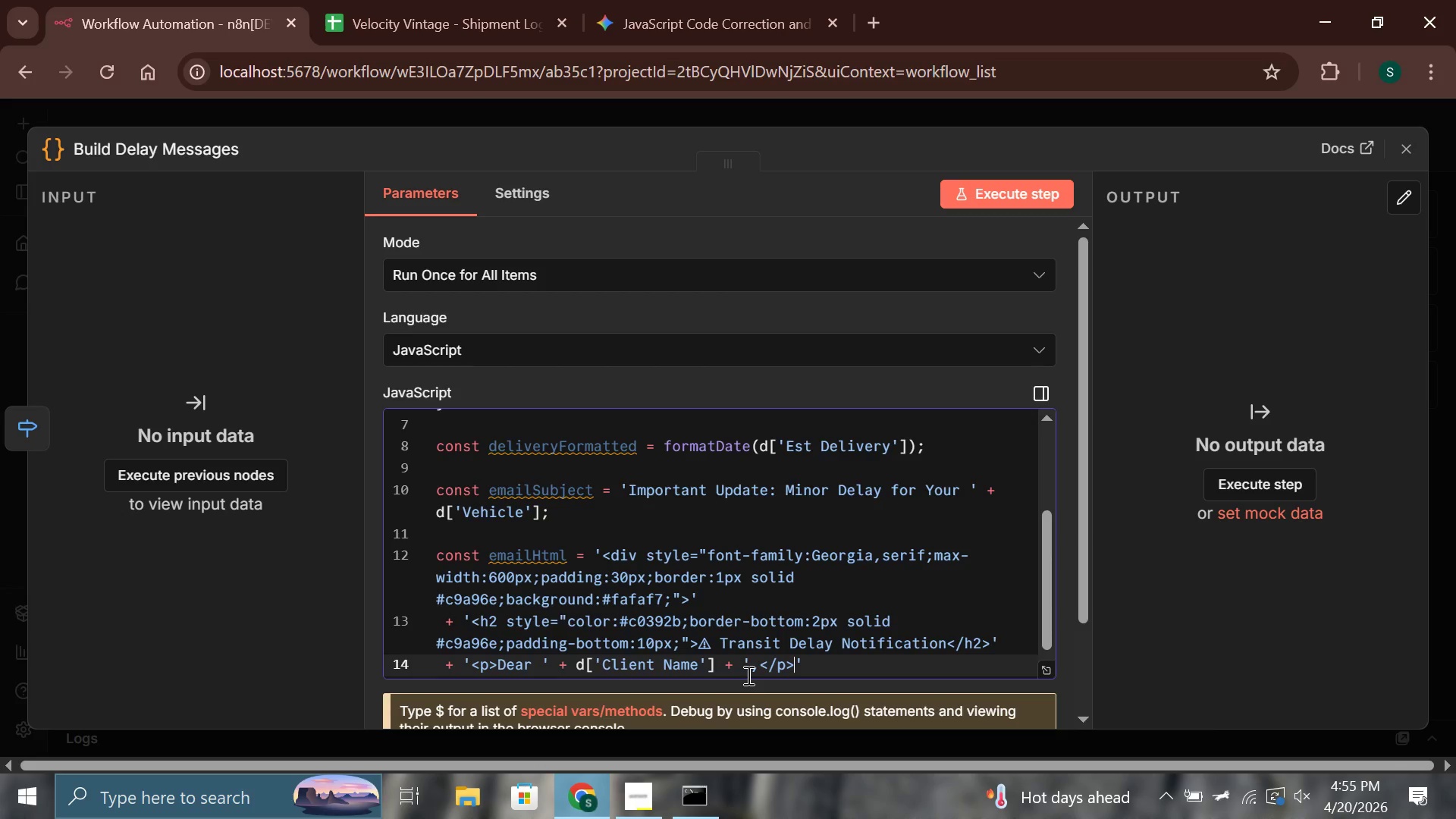 
key(ArrowRight)
 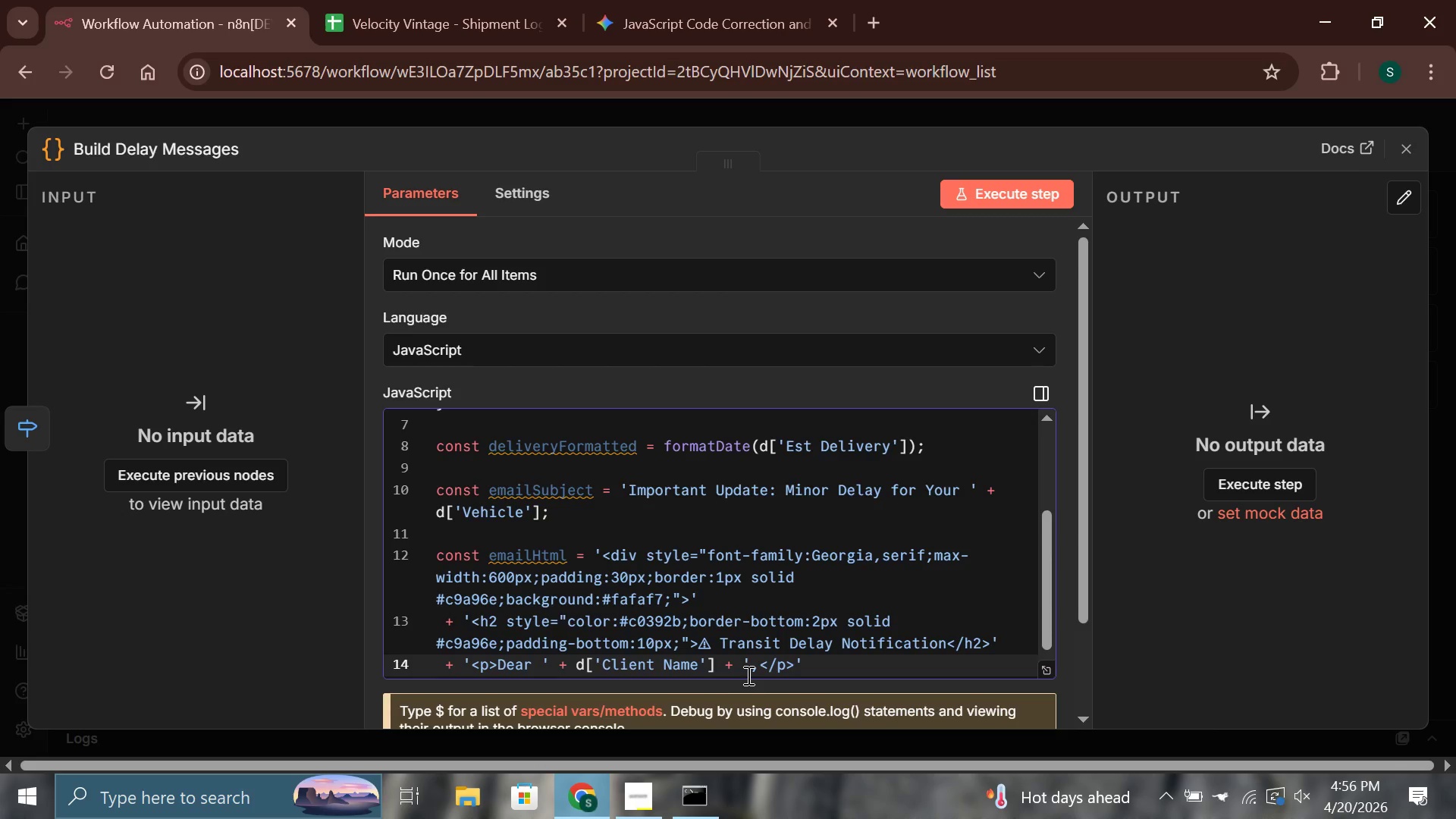 
wait(7.97)
 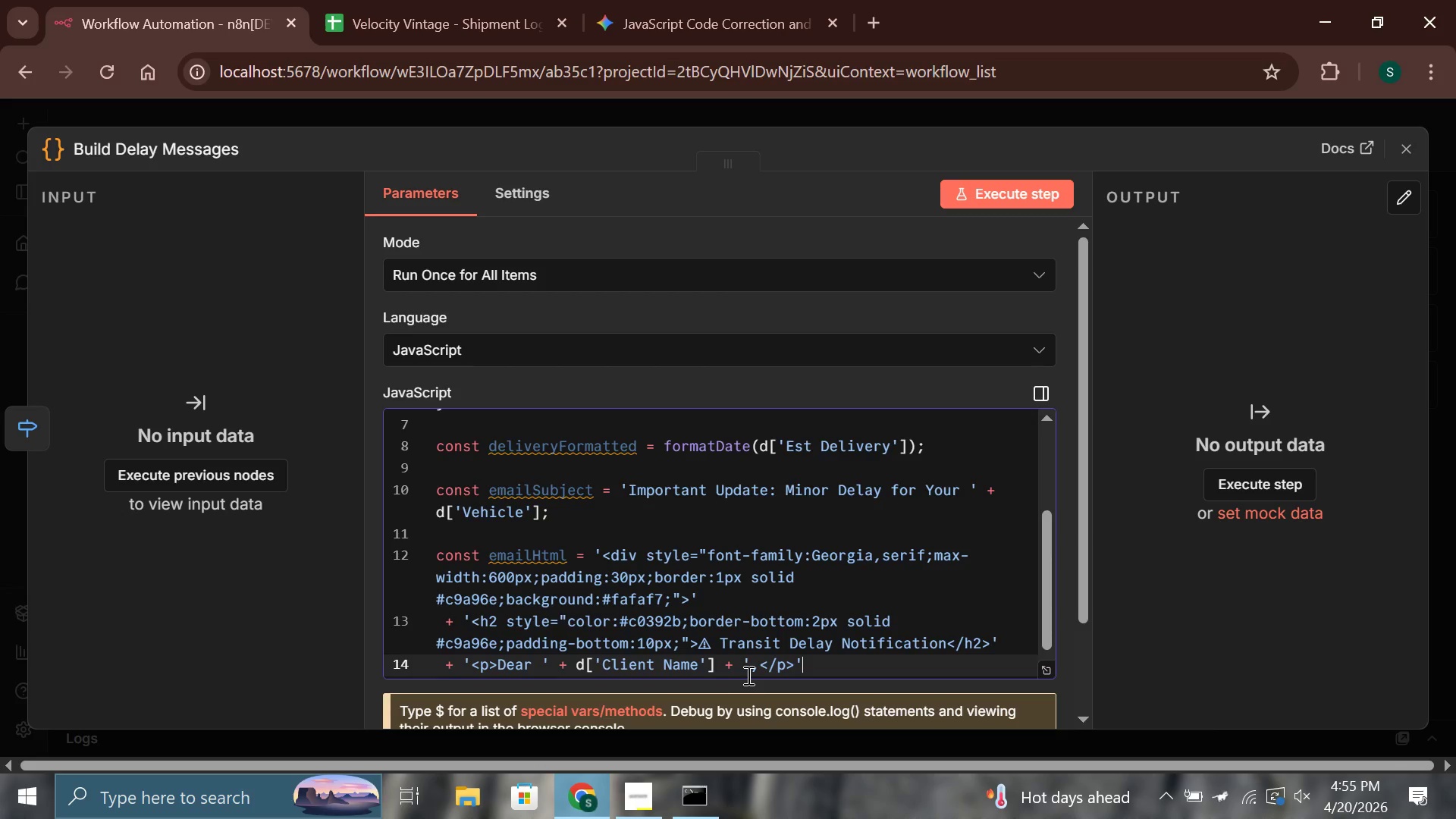 
key(Enter)
 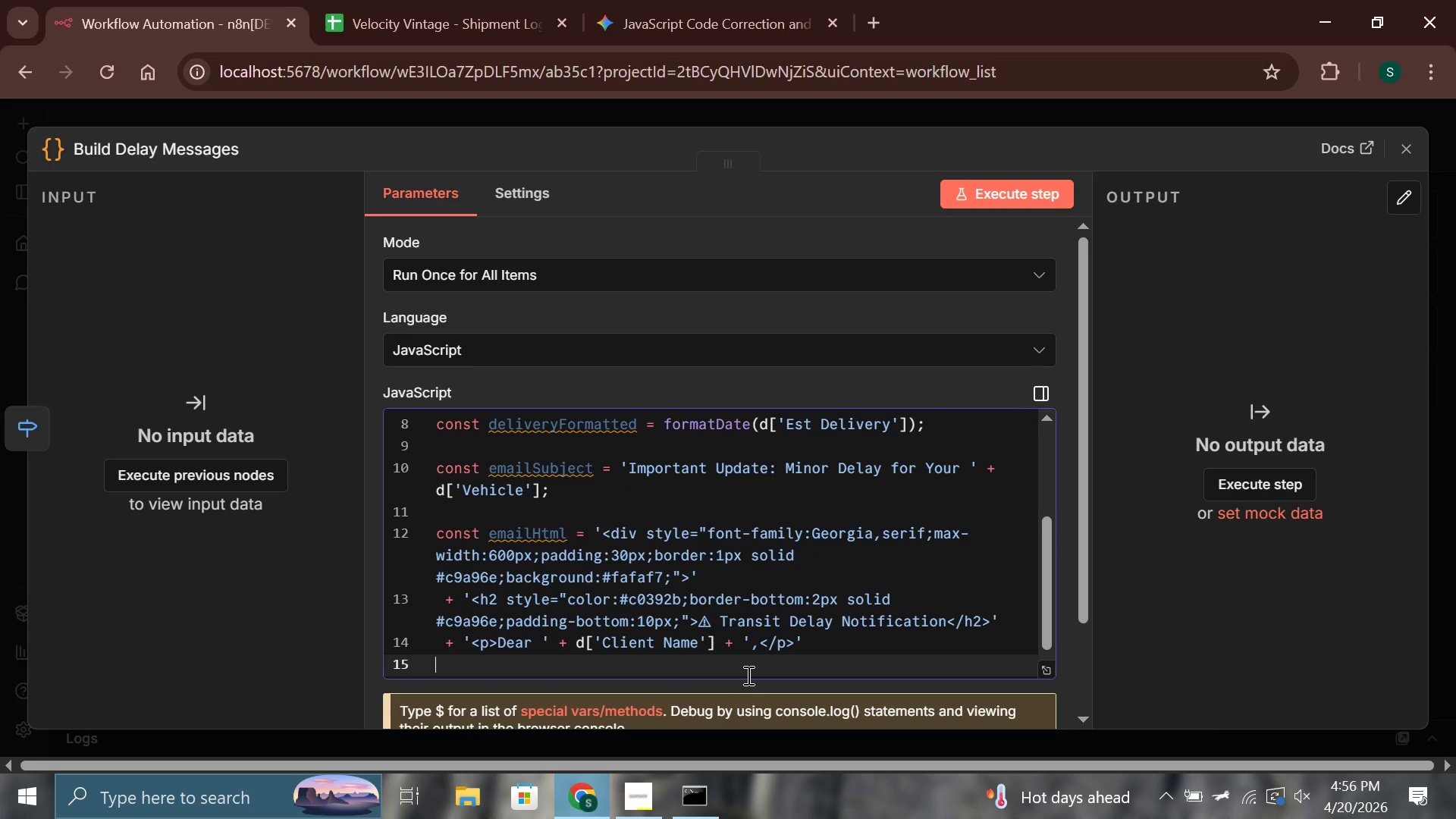 
type( + '<p>We are writing to ing)
key(Backspace)
type(form you of a temporary delay affectign)
key(Backspace)
key(Backspace)
type(ng the transport of your <strong>)
 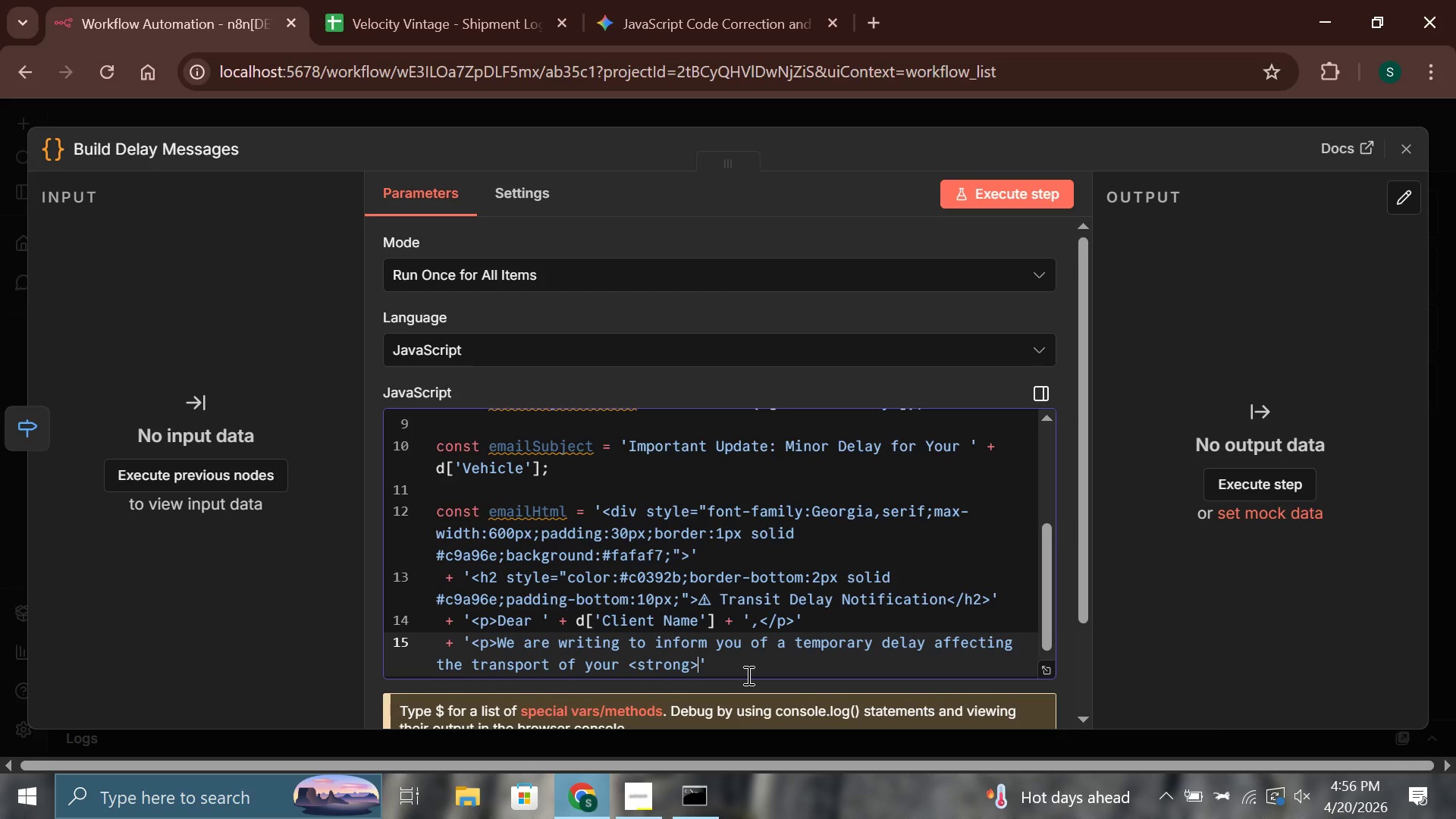 
key(ArrowRight)
 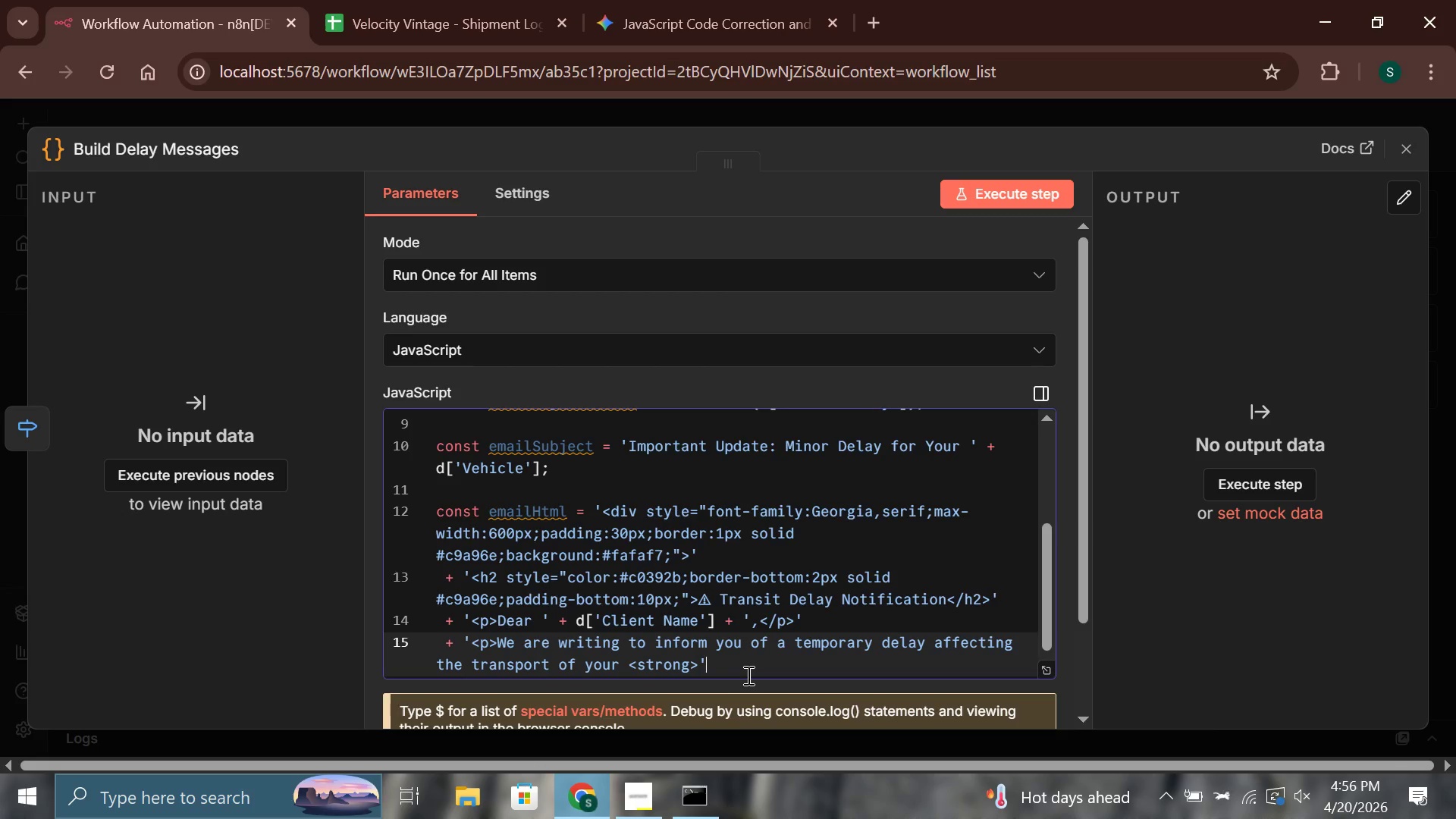 
type( + d['Vehiv)
key(Backspace)
type(cle)
 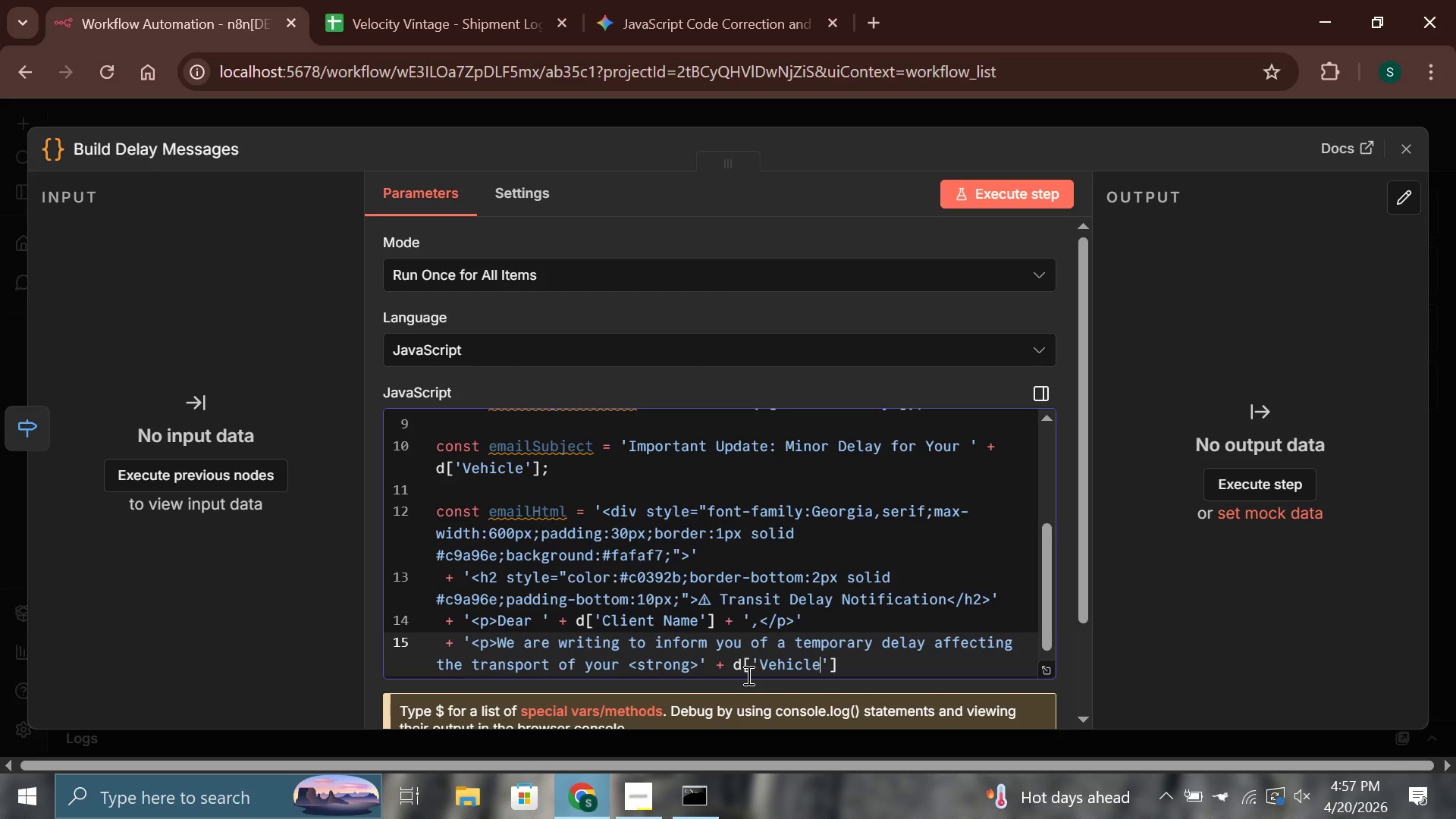 
key(ArrowRight)
 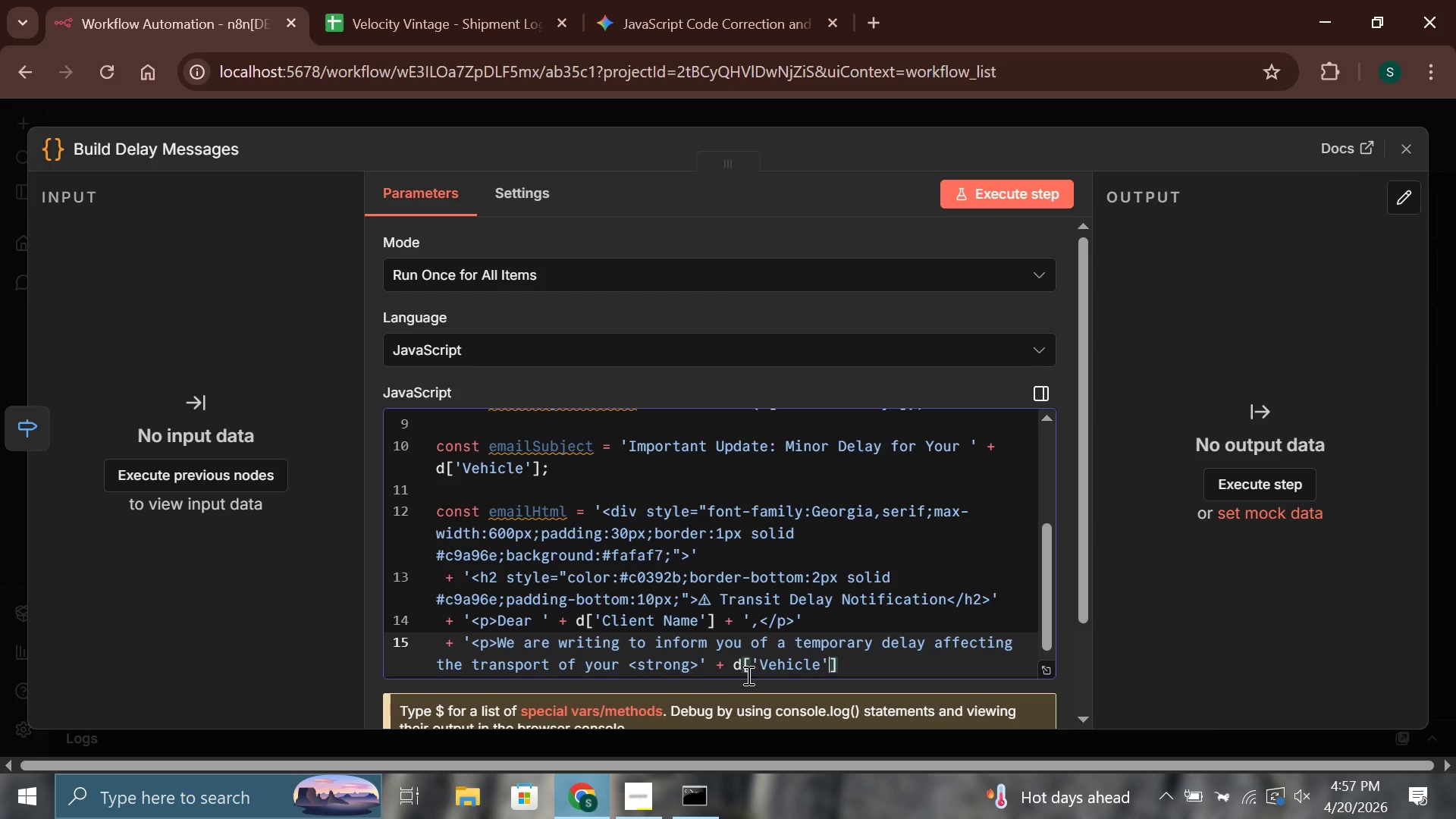 
key(Space)
 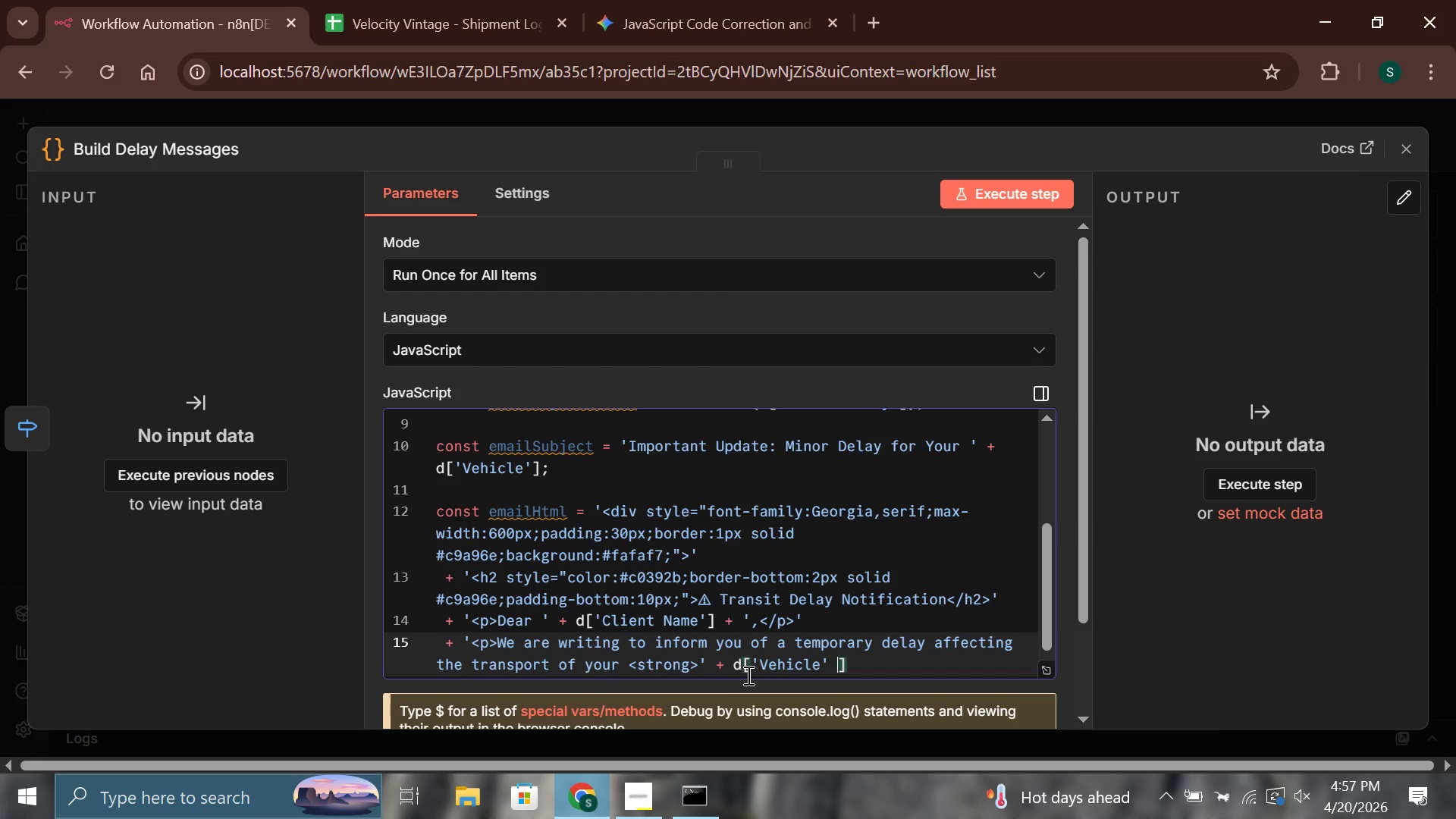 
key(Backspace)
 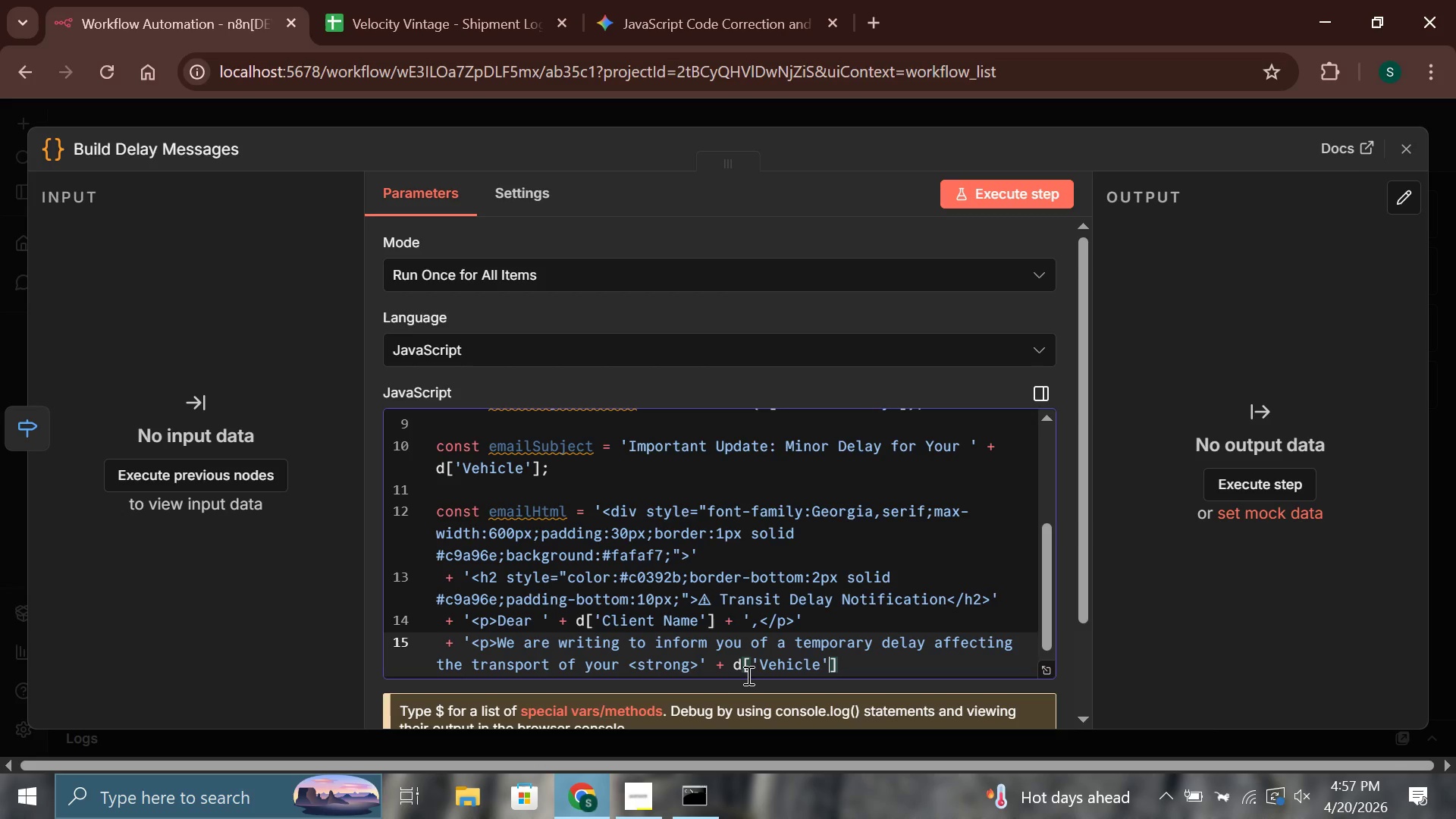 
key(ArrowRight)
 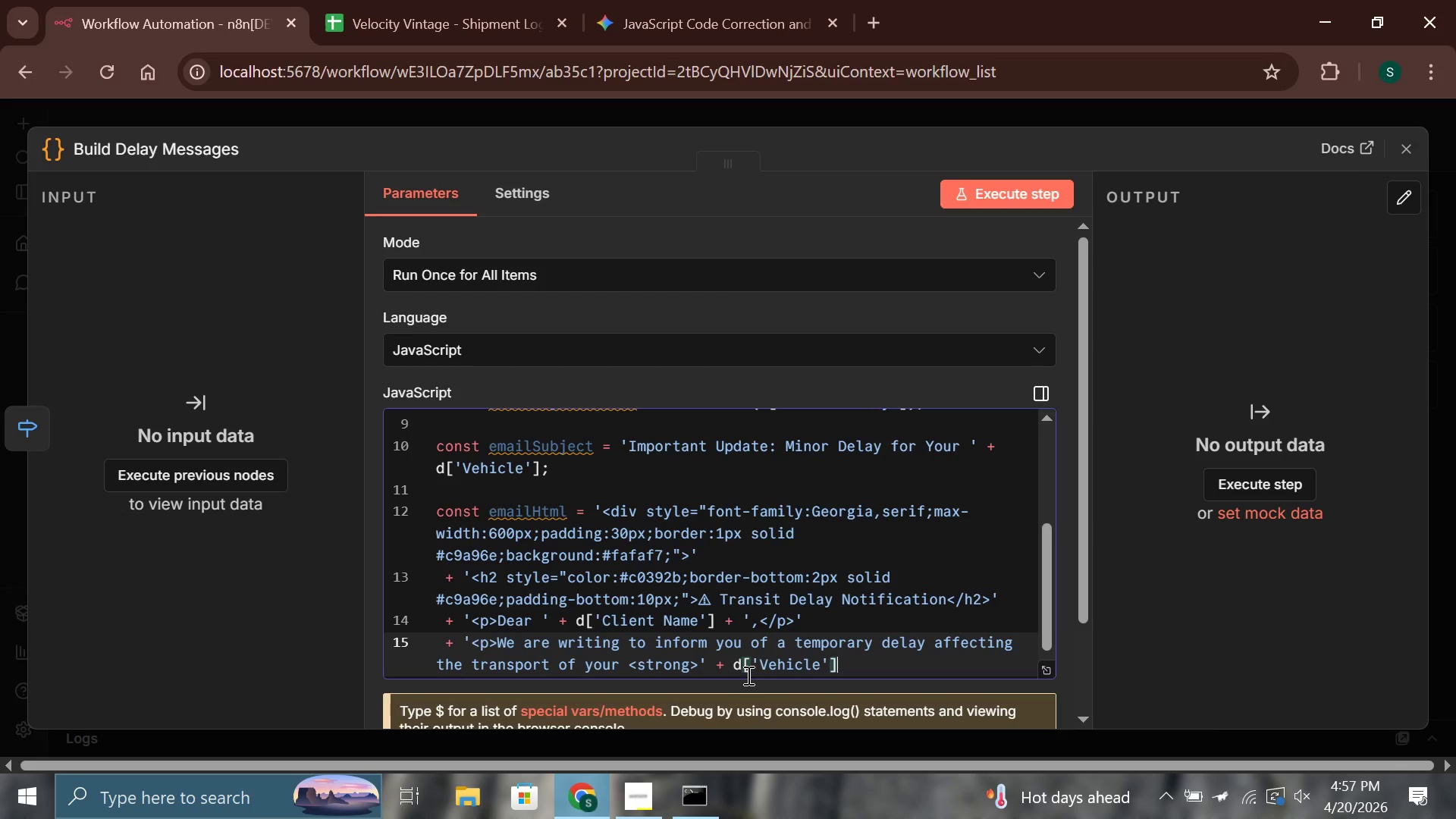 
type( + '</strong> due to current weather or traffix)
key(Backspace)
type(c condition)
 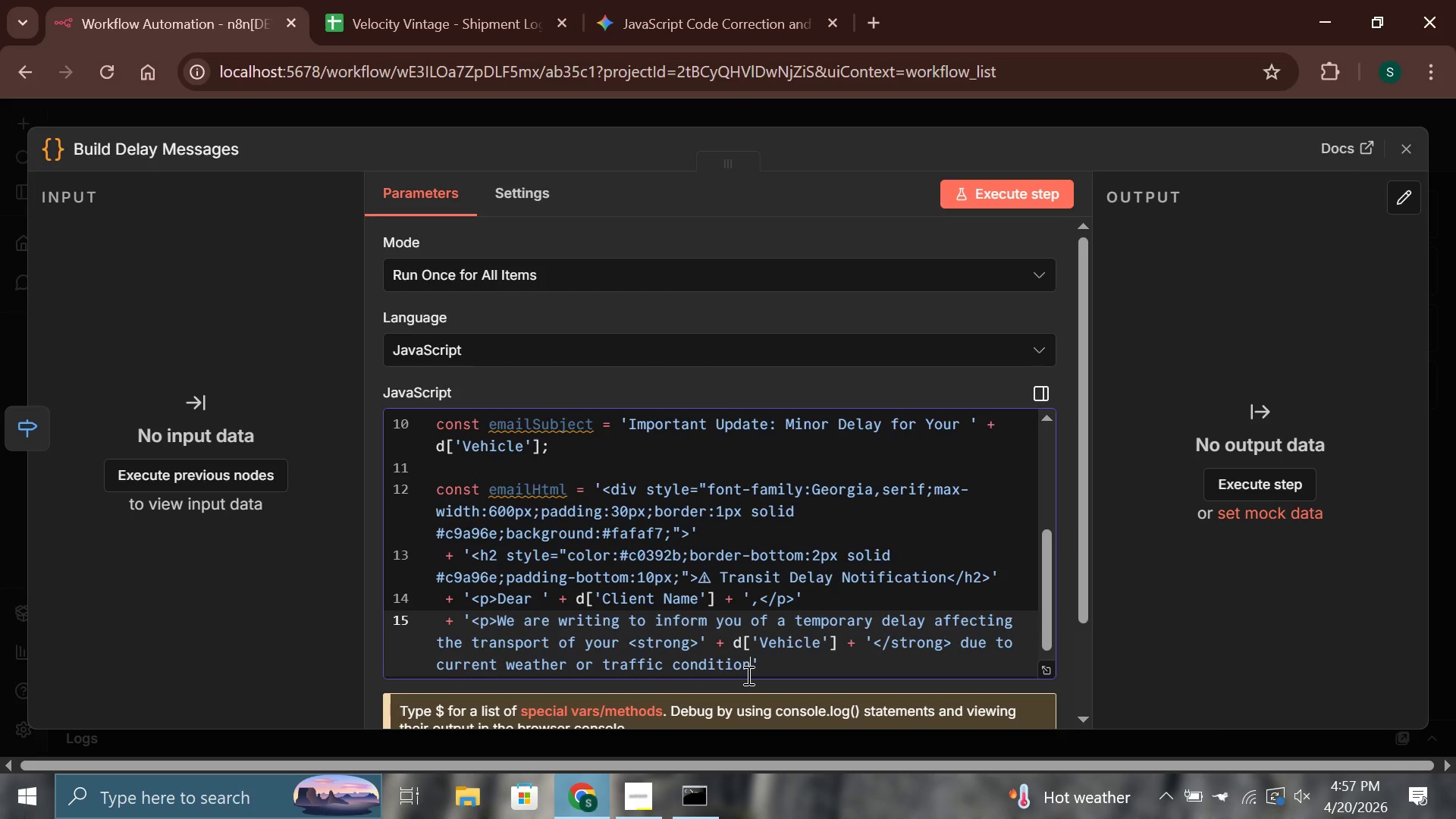 
type(s along the route.</p>)
 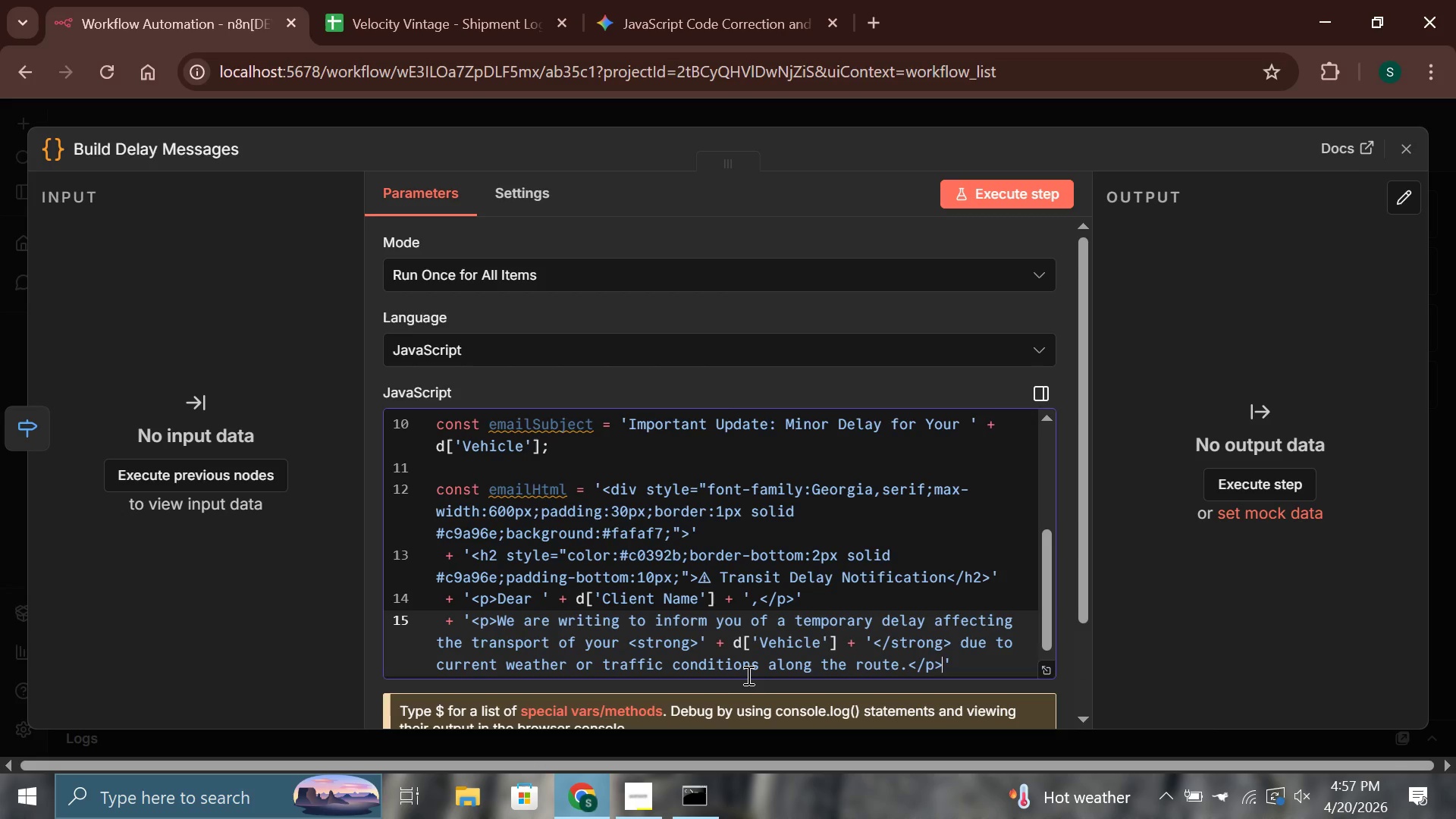 
key(ArrowRight)
 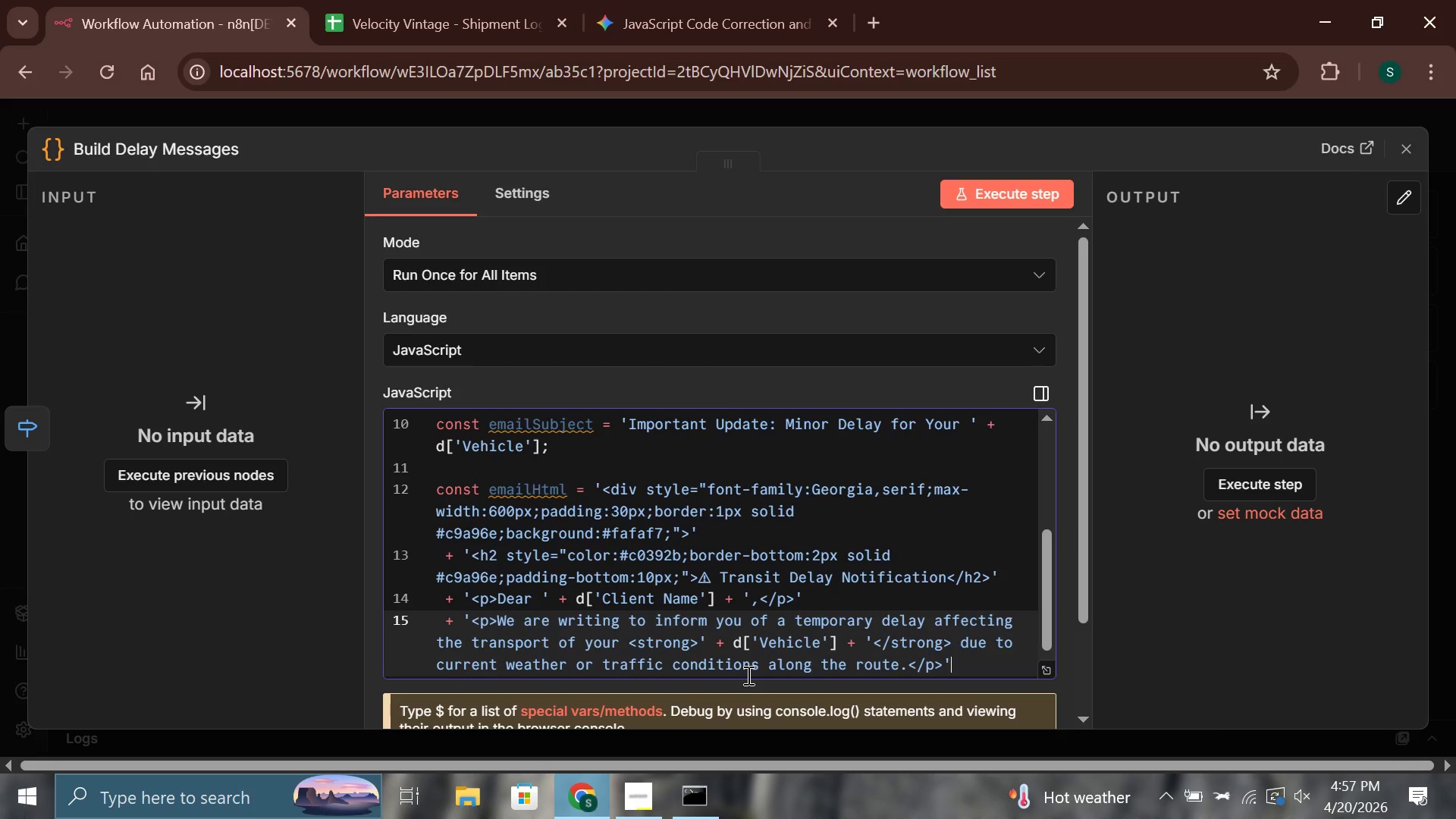 
key(Enter)
 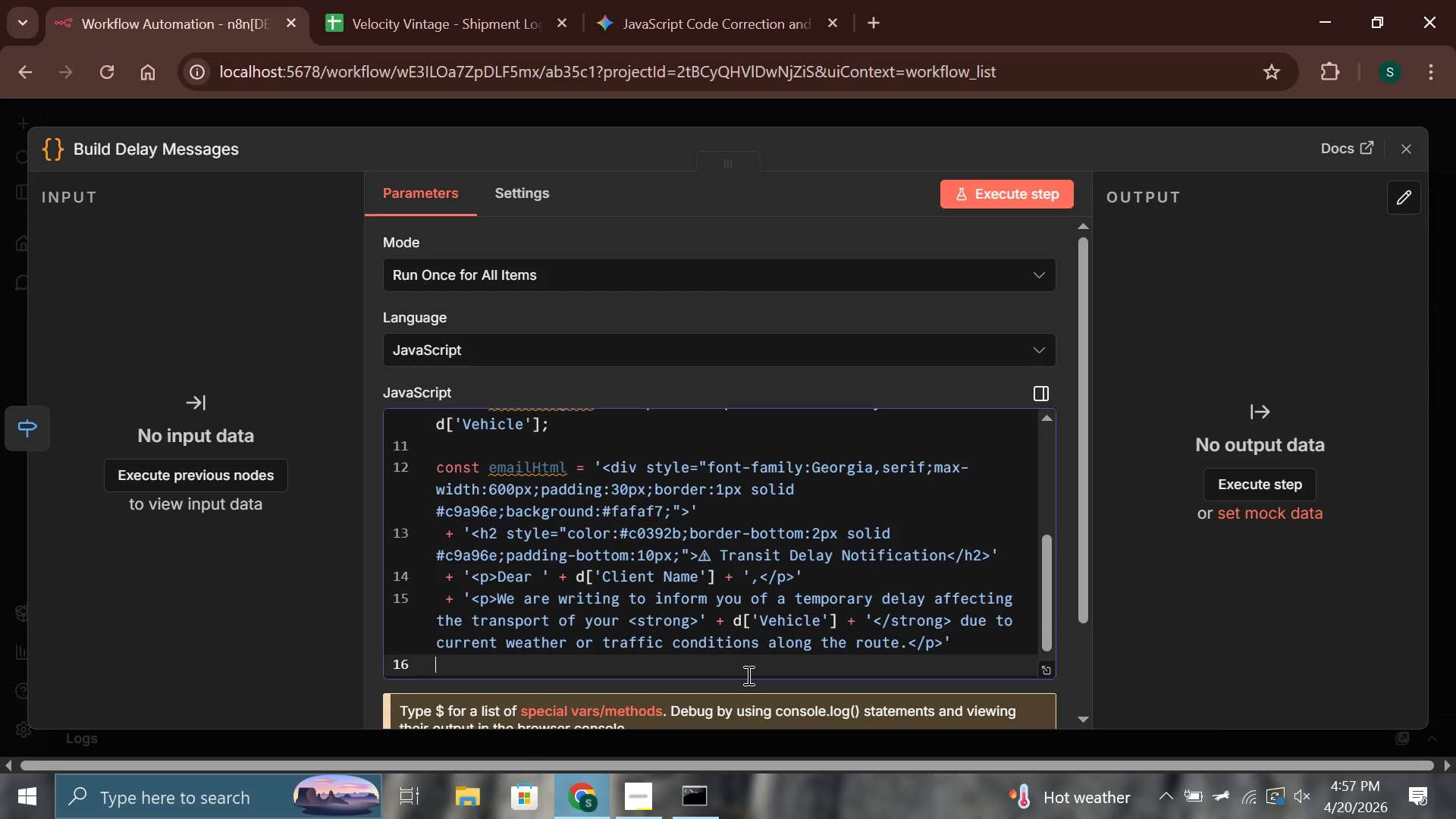 
wait(5.42)
 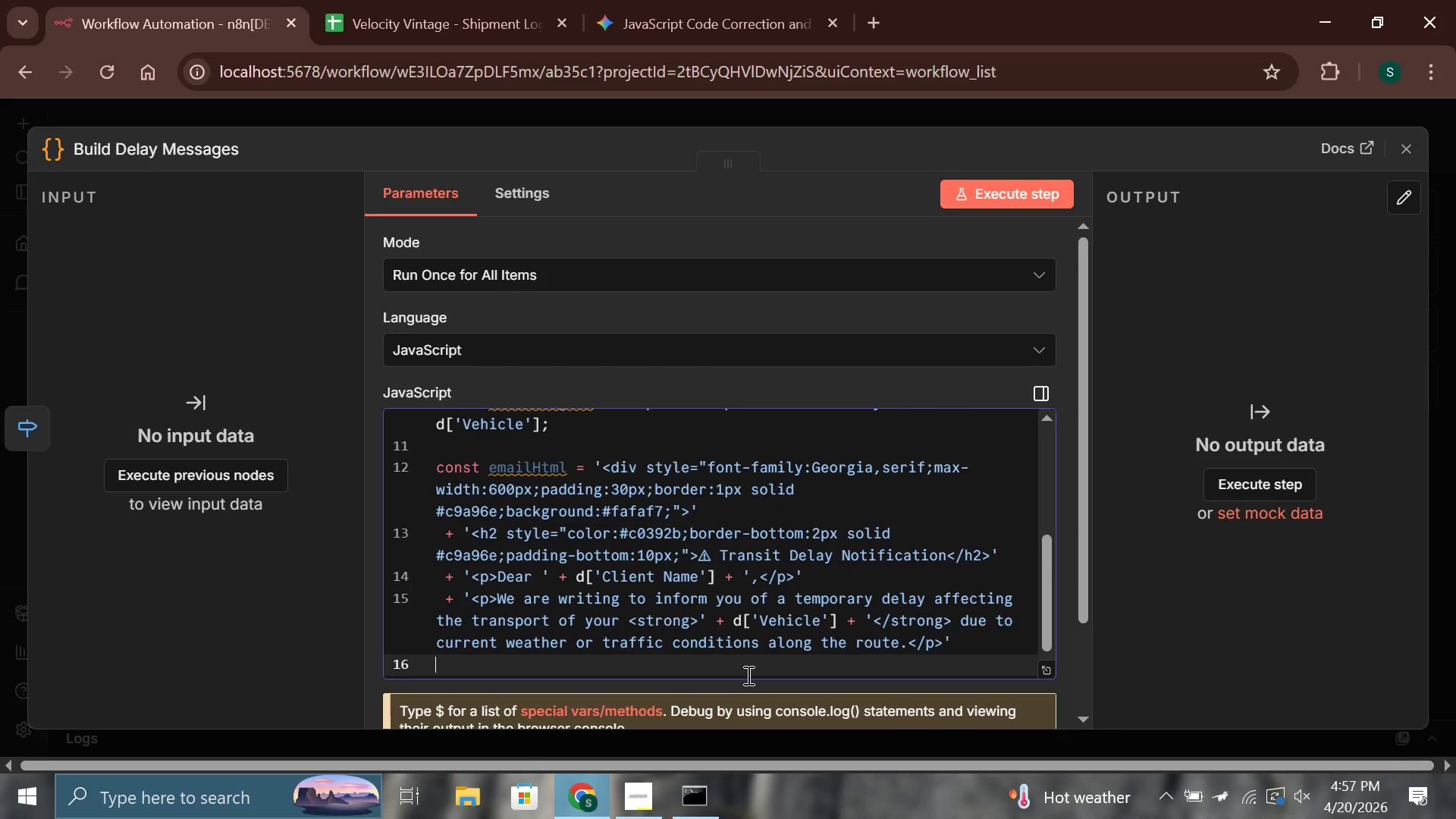 
key(Space)
 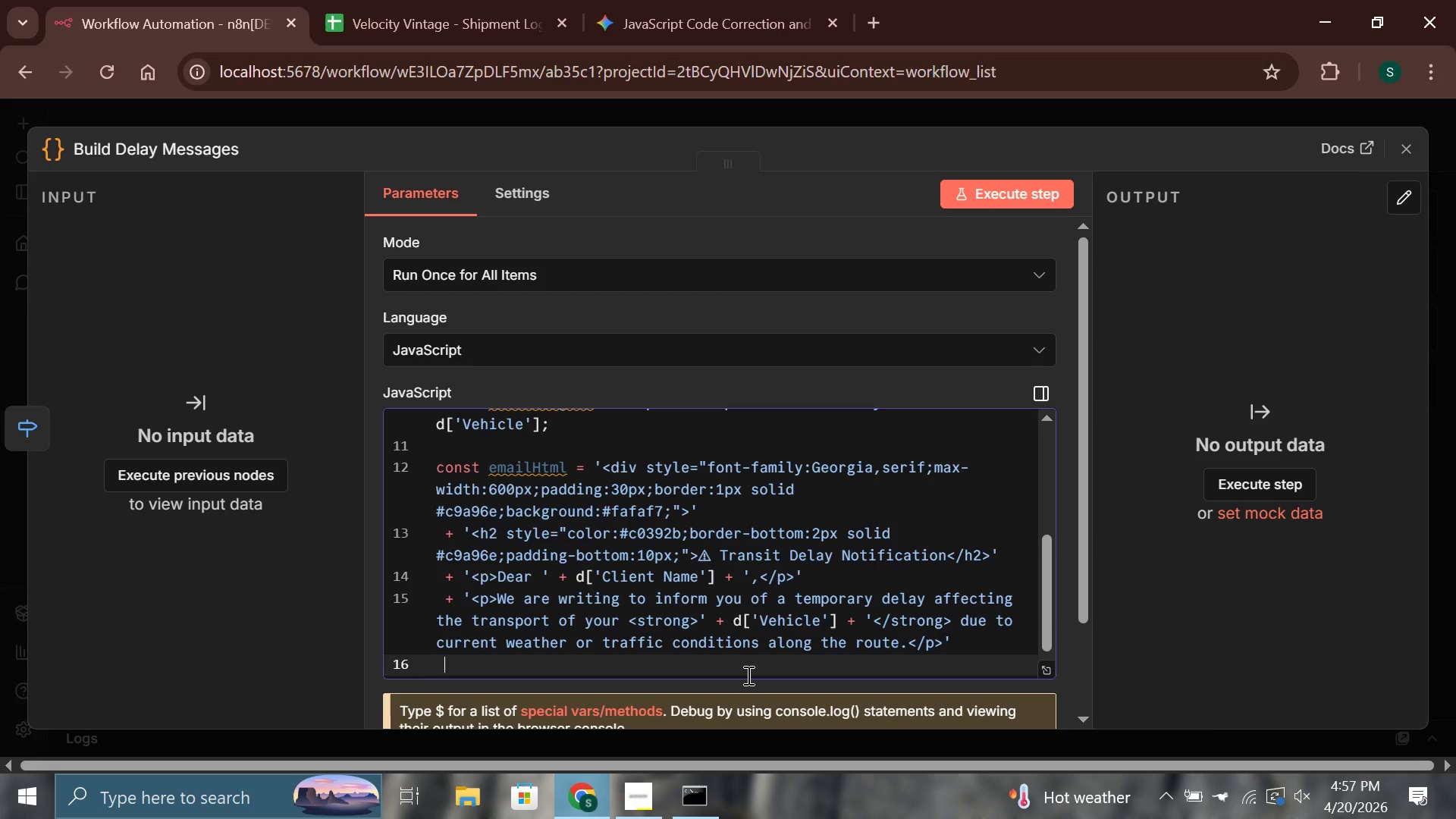 
key(Shift+Equal)
 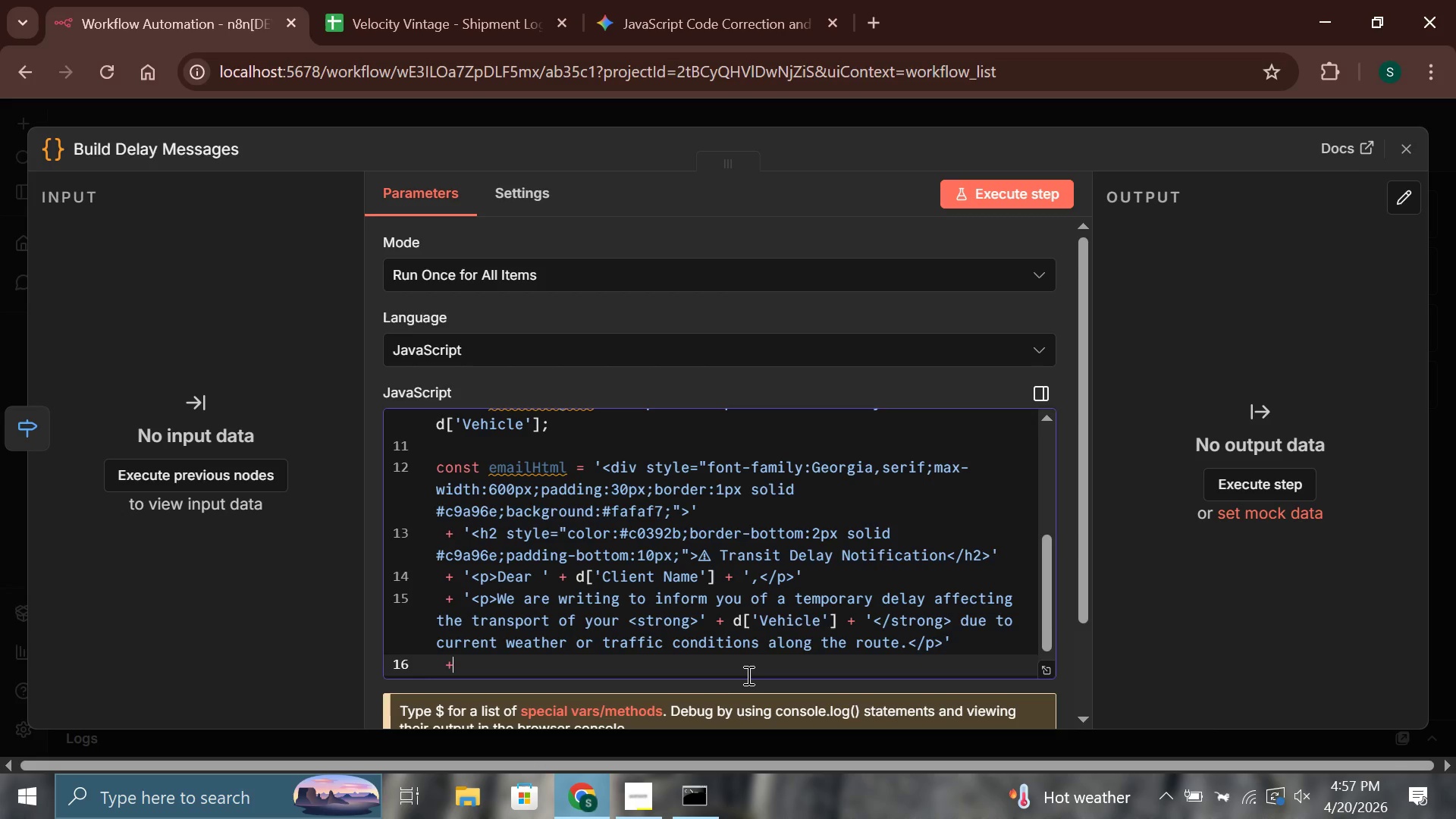 
key(Space)
 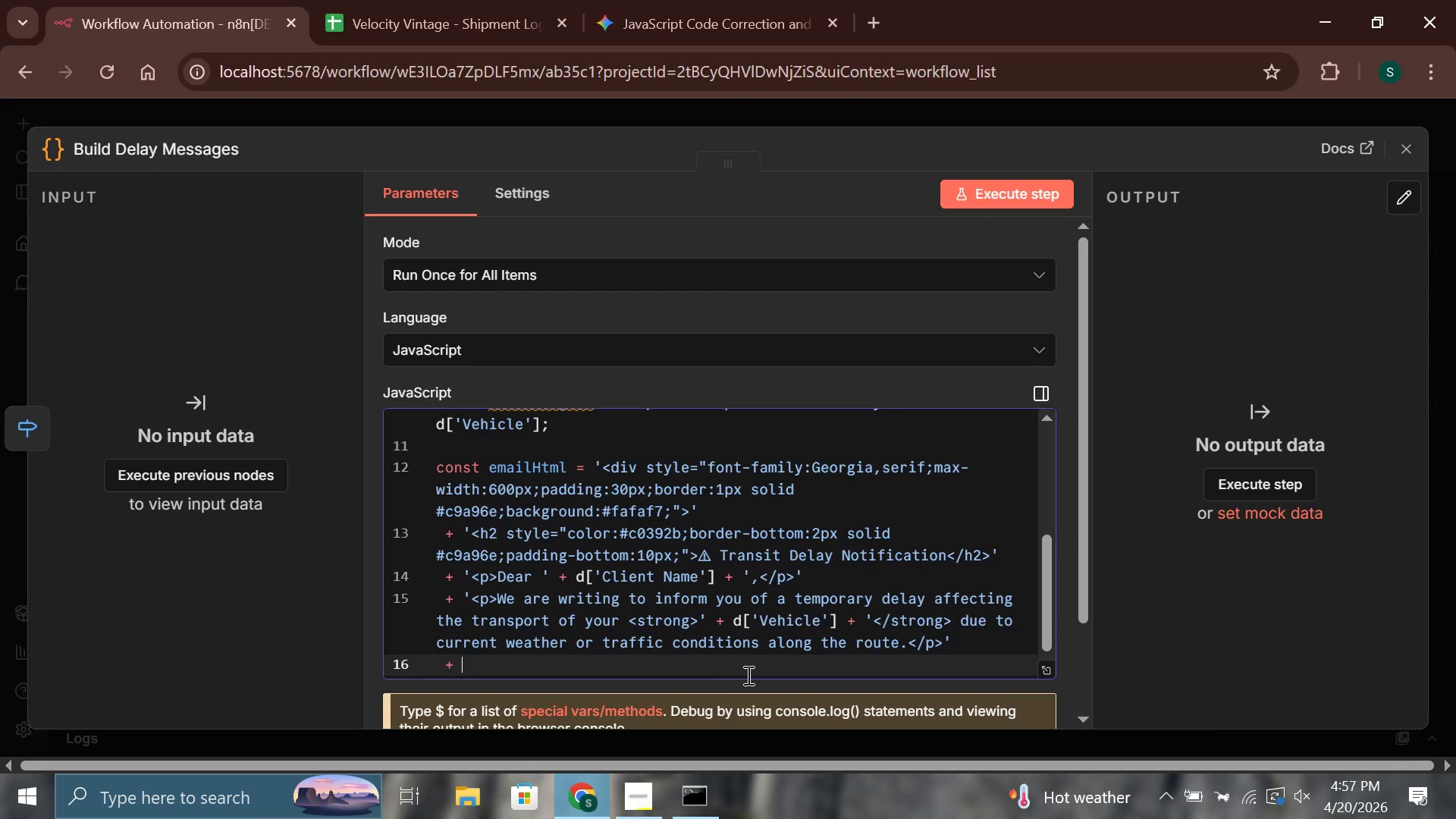 
type('p)
key(Backspace)
type(<p>)
key(Backspace)
key(Backspace)
type(table style="width:100%;border-collapse:)
 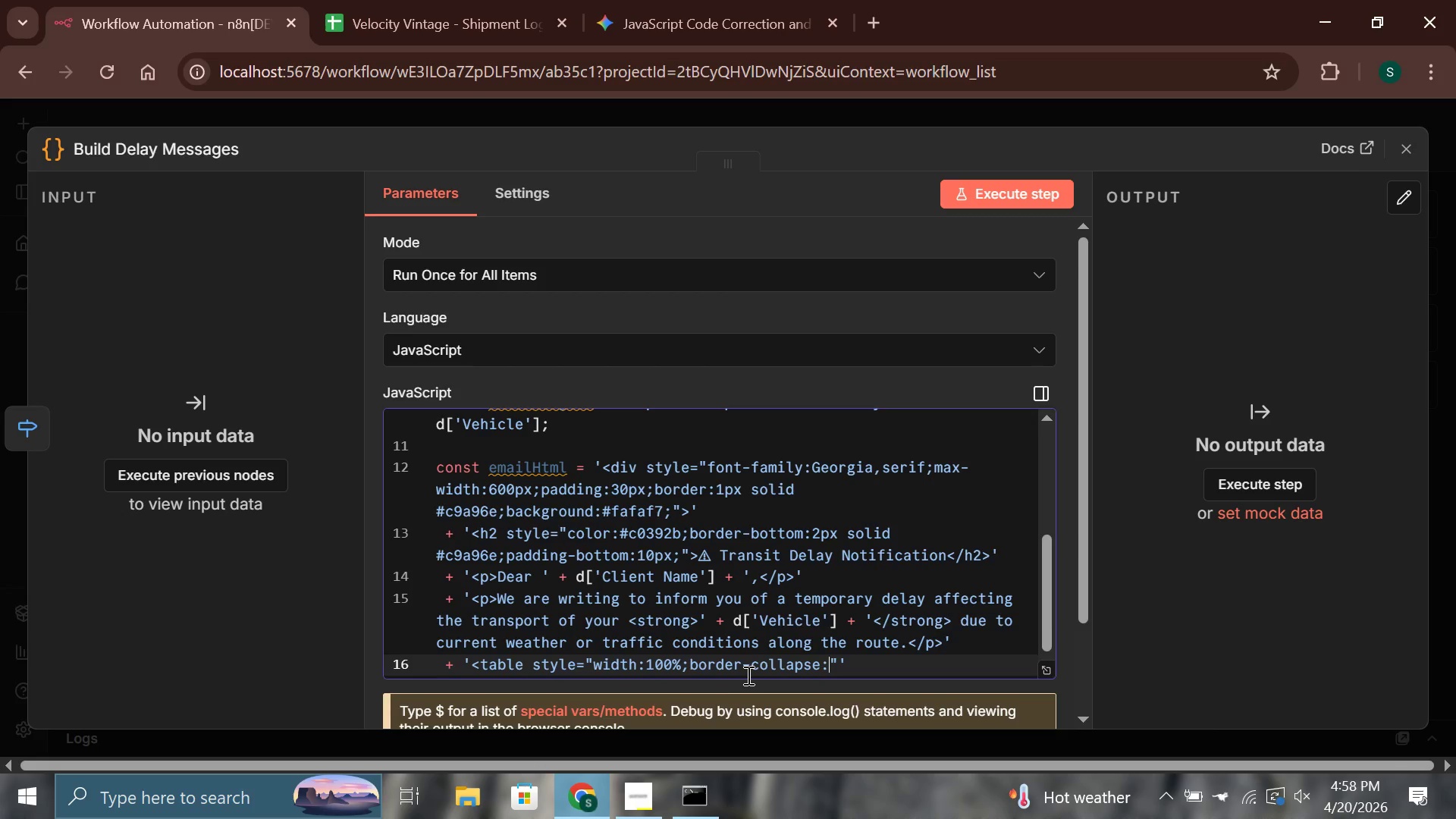 
wait(10.19)
 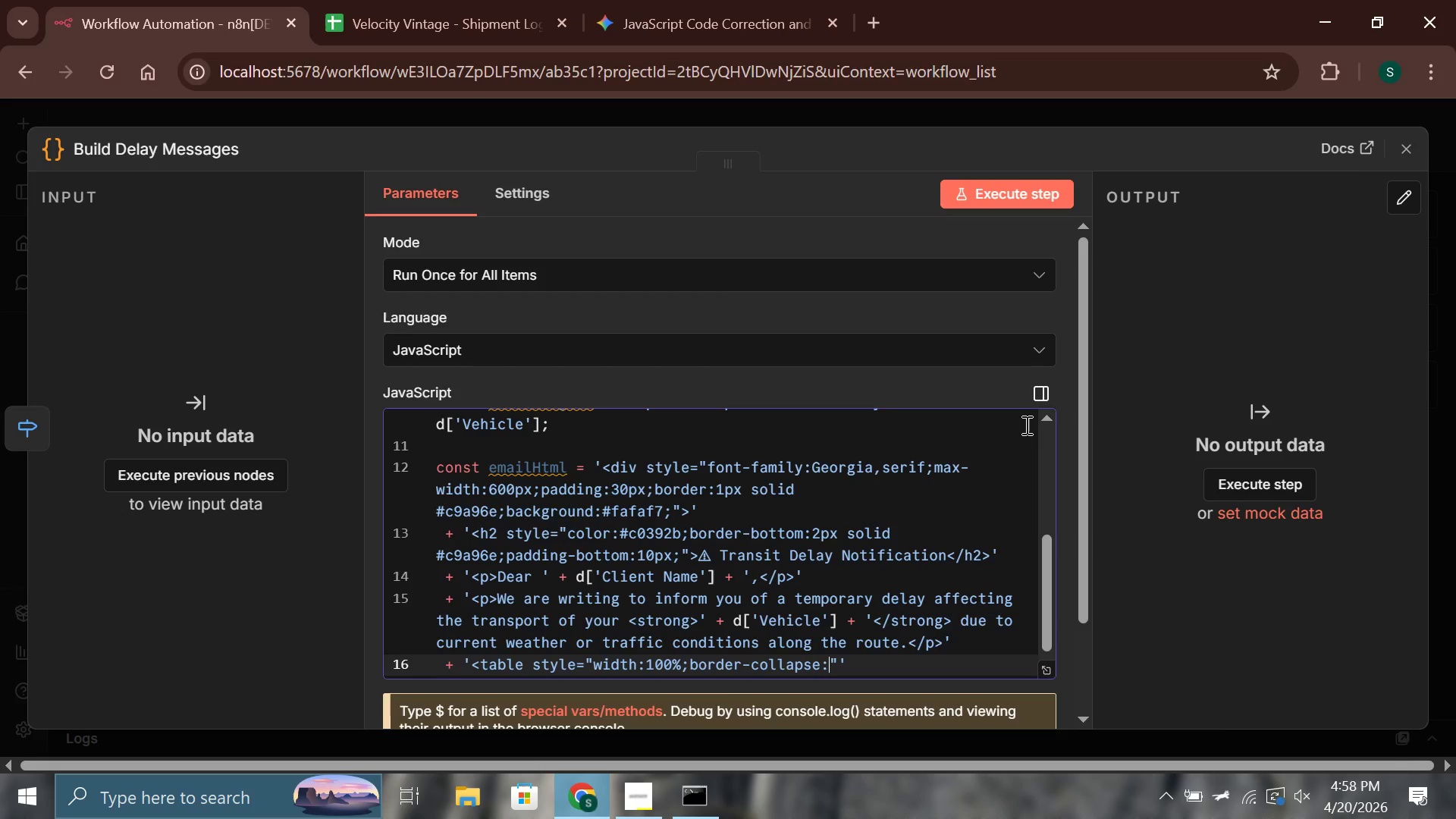 
type(collapse;margin:20[)
key(Backspace)
type(px 0;)
 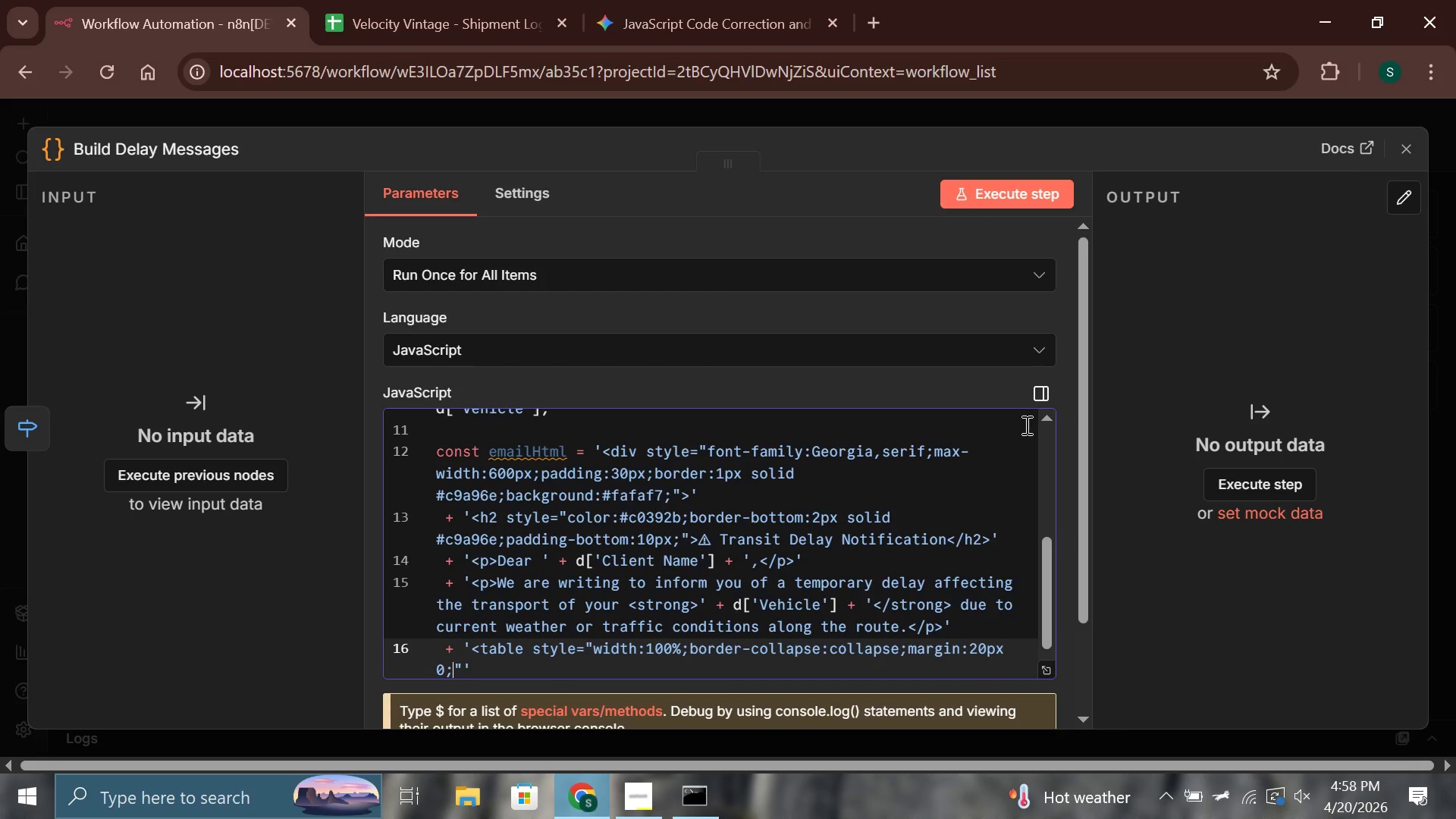 
key(ArrowRight)
 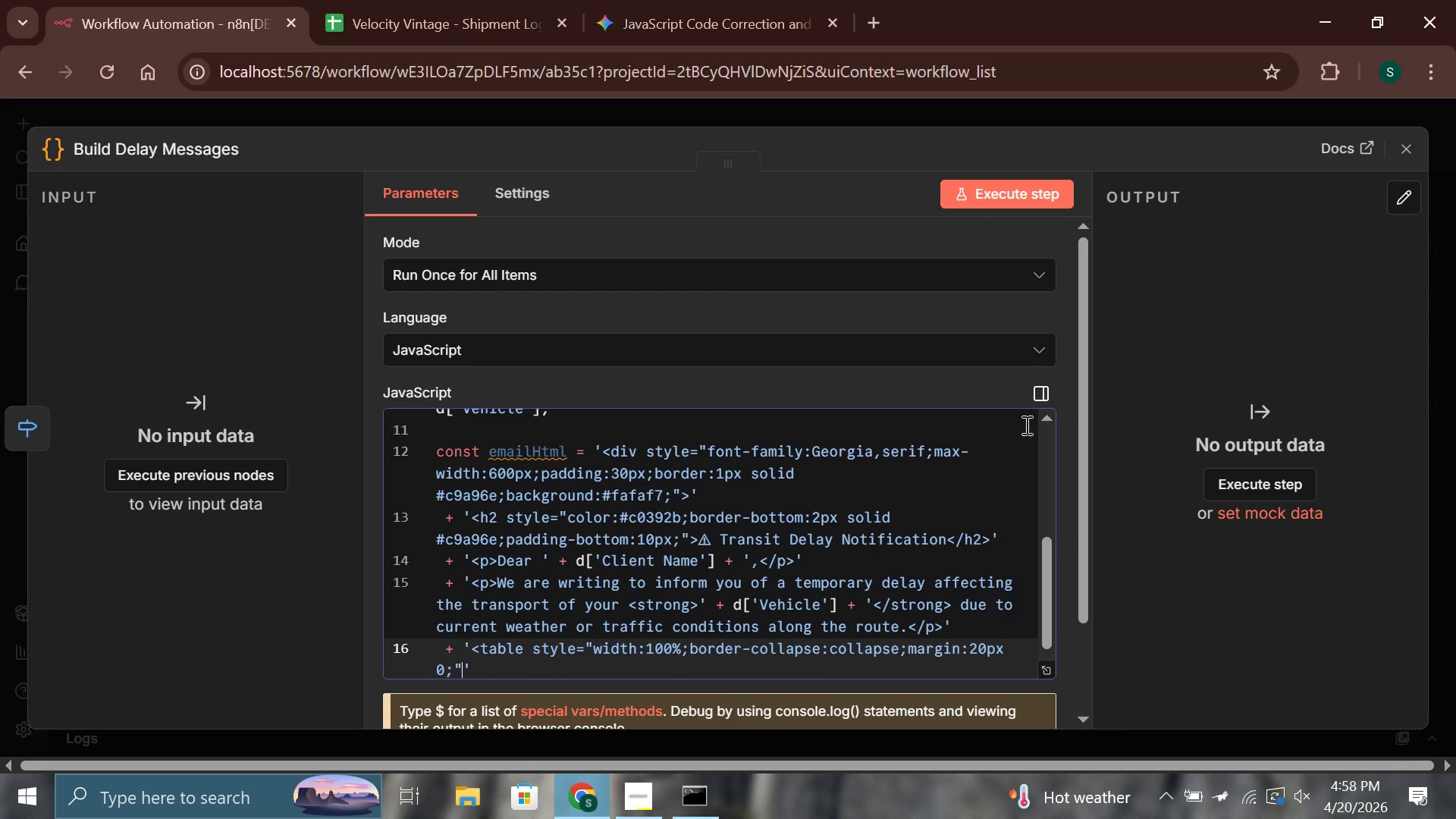 
key(Shift+Period)
 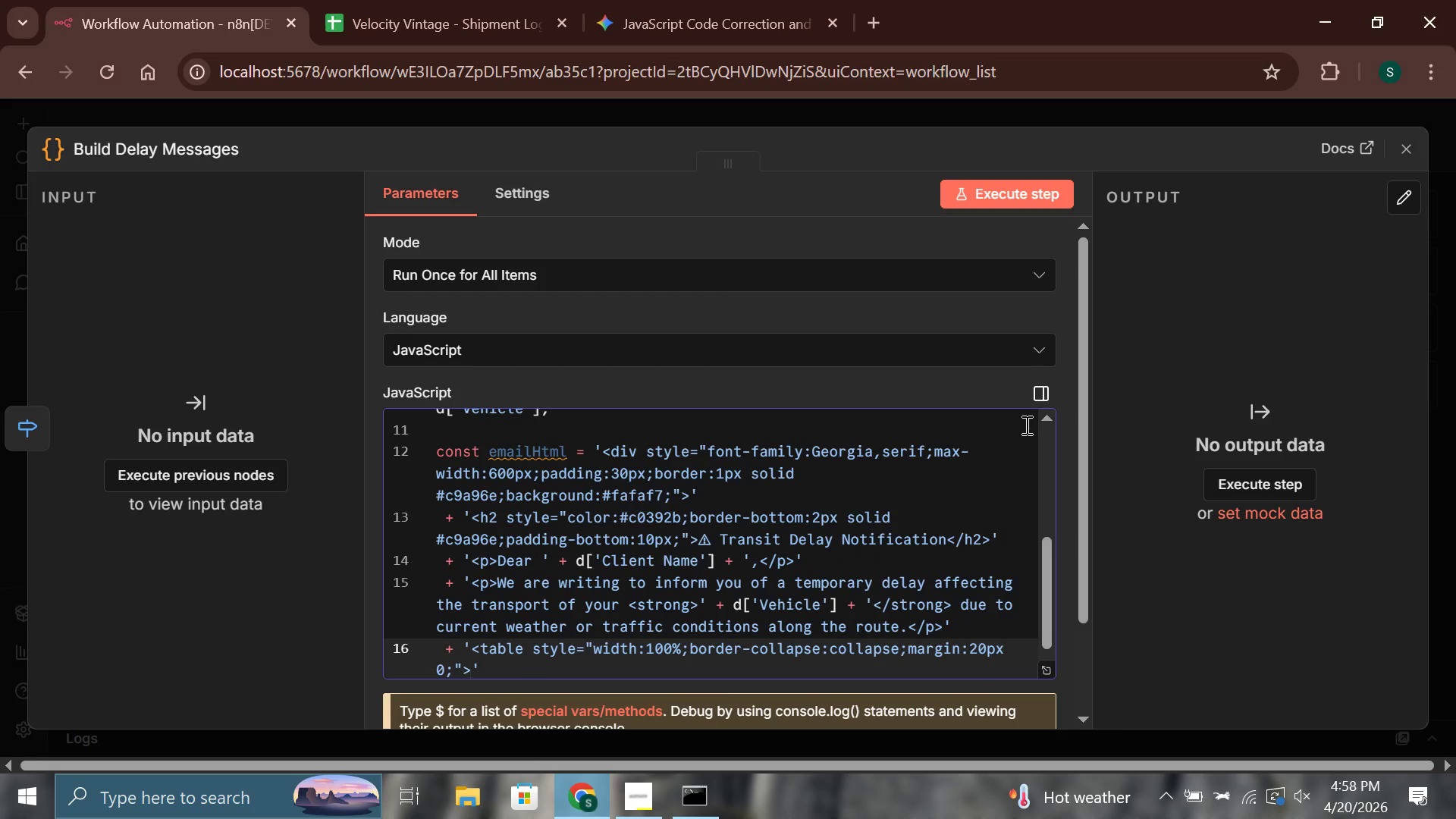 
key(ArrowRight)
 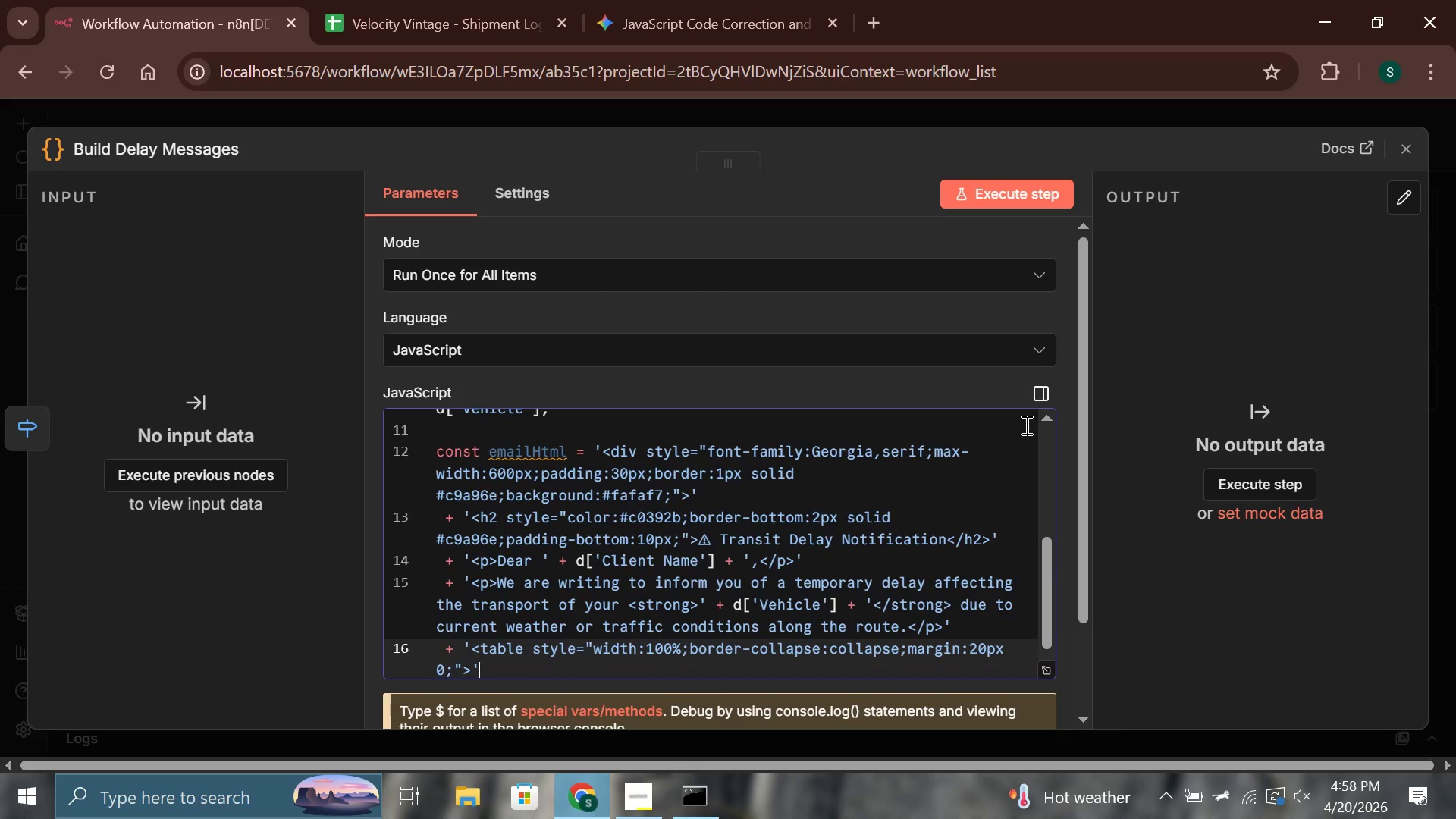 
key(Enter)
 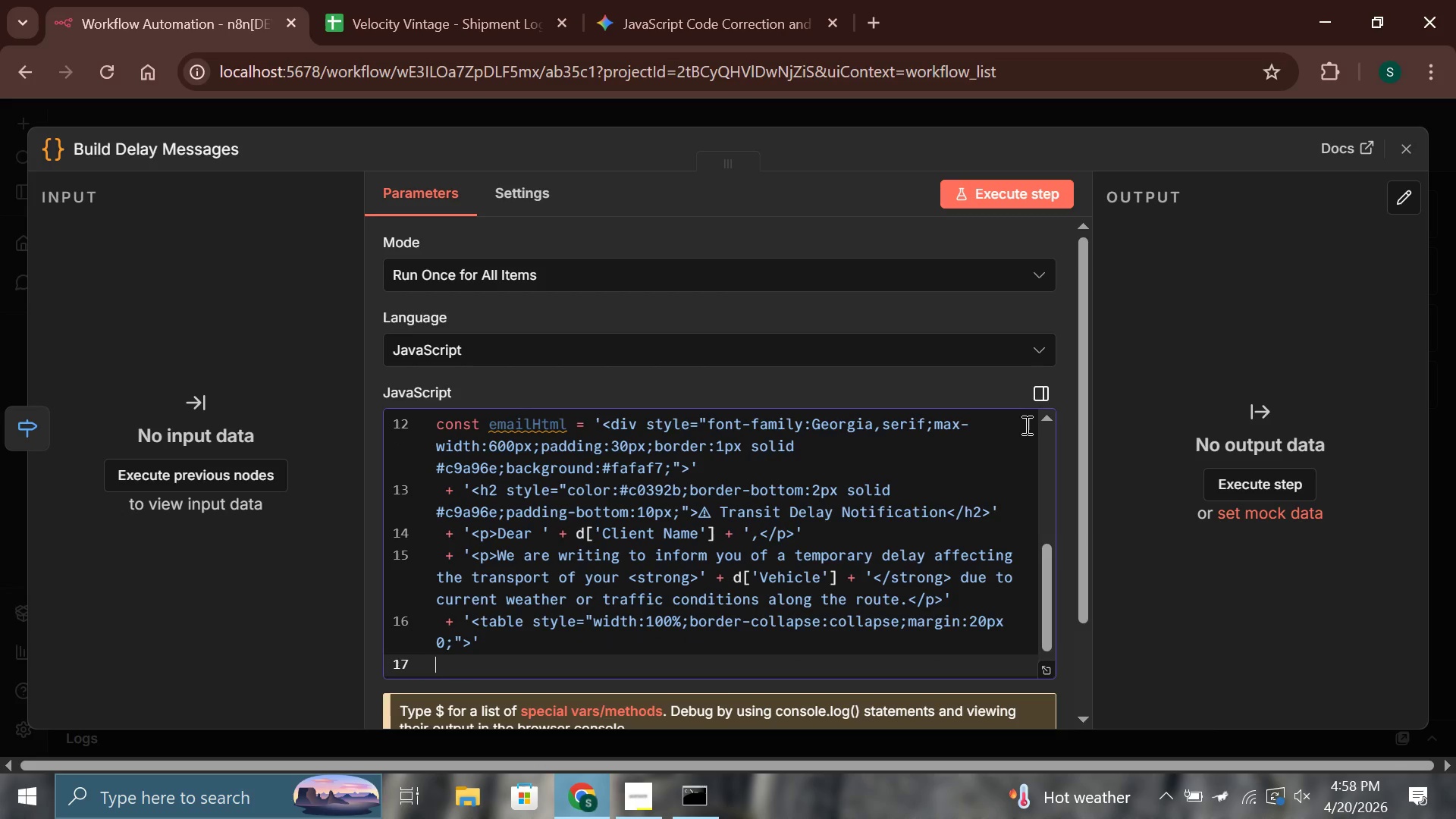 
wait(5.3)
 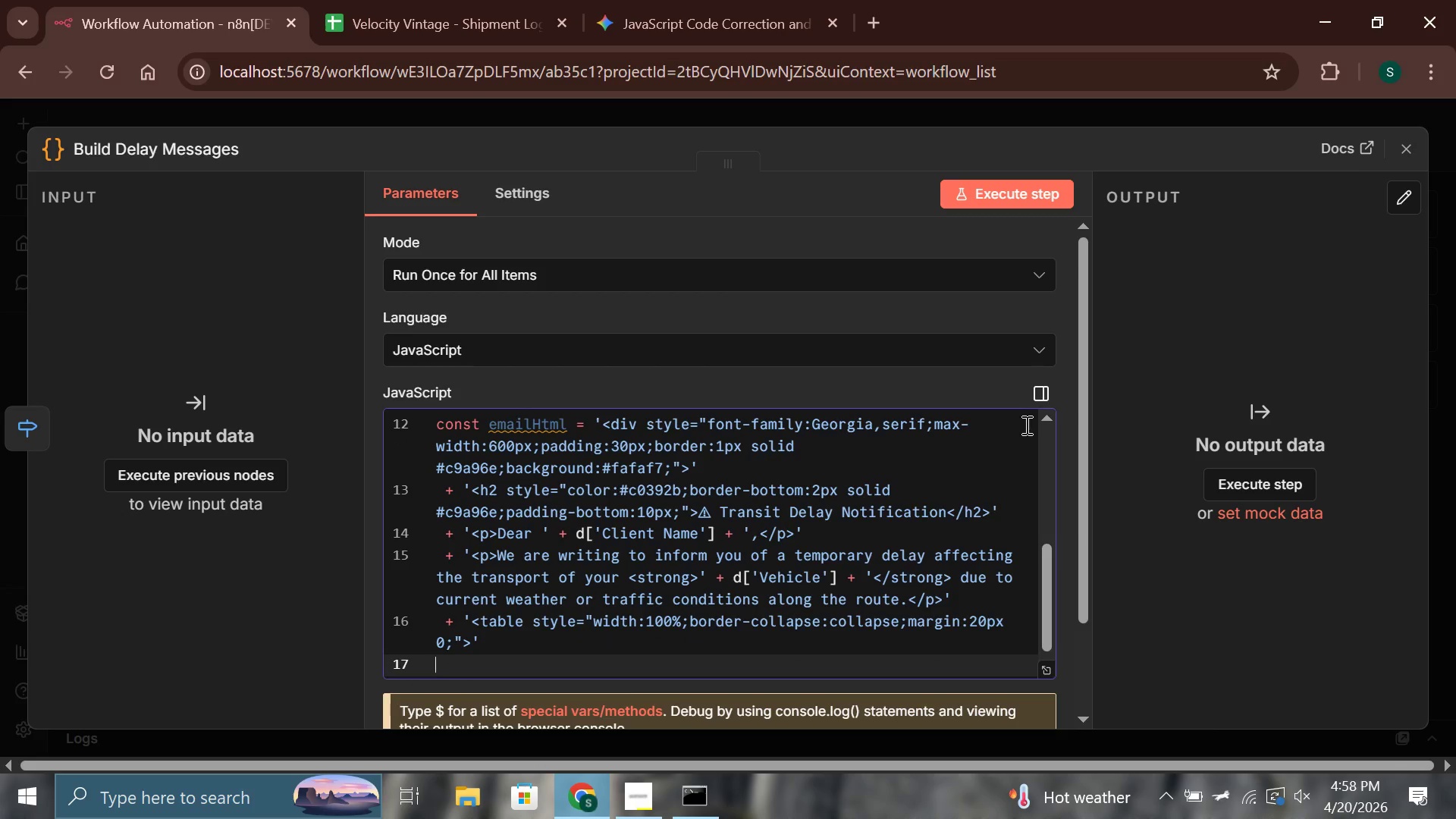 
type( + '>)
key(Backspace)
type(<tr style="n)
key(Backspace)
type(background:#f50e8;)
 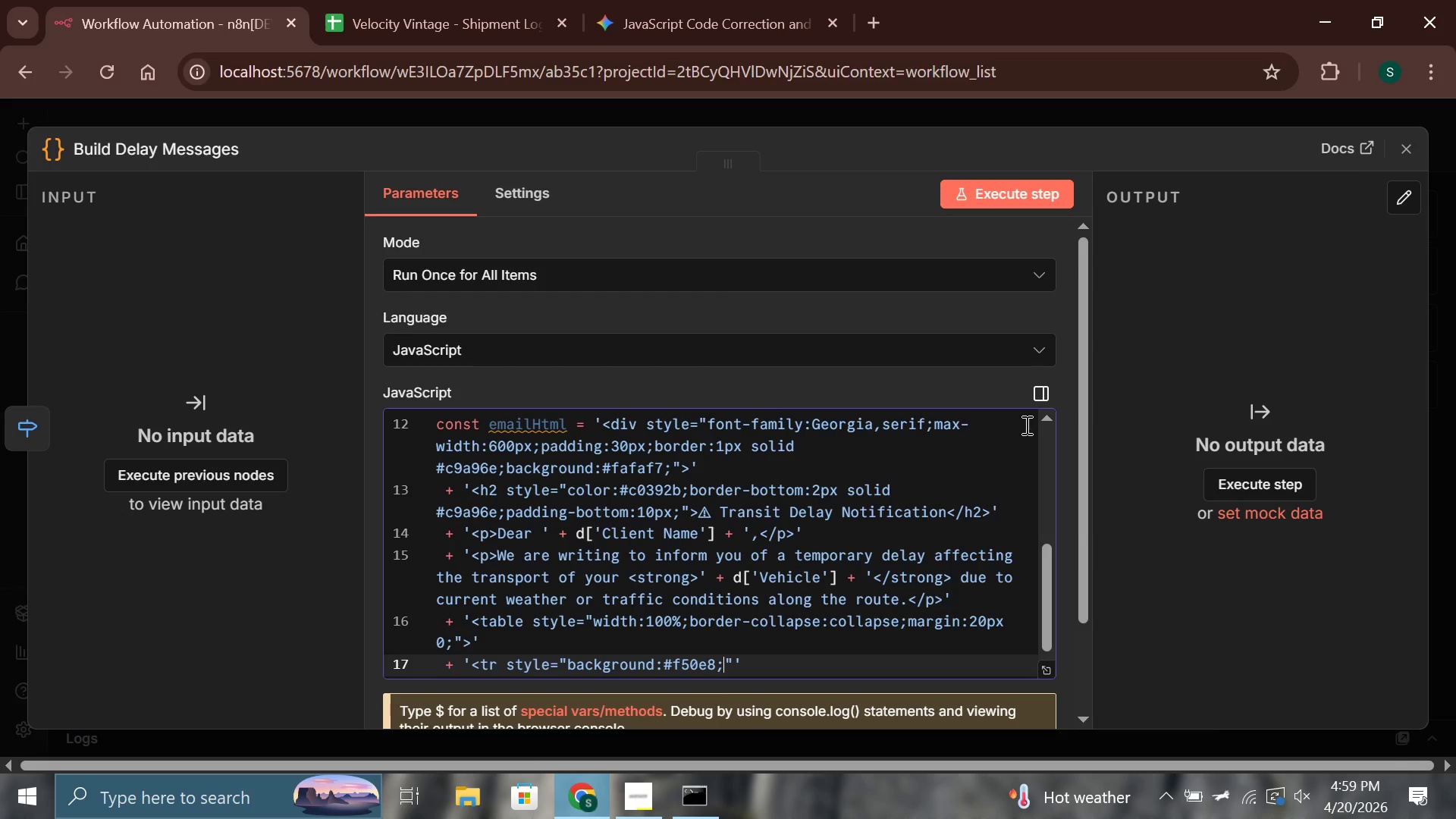 
key(ArrowRight)
 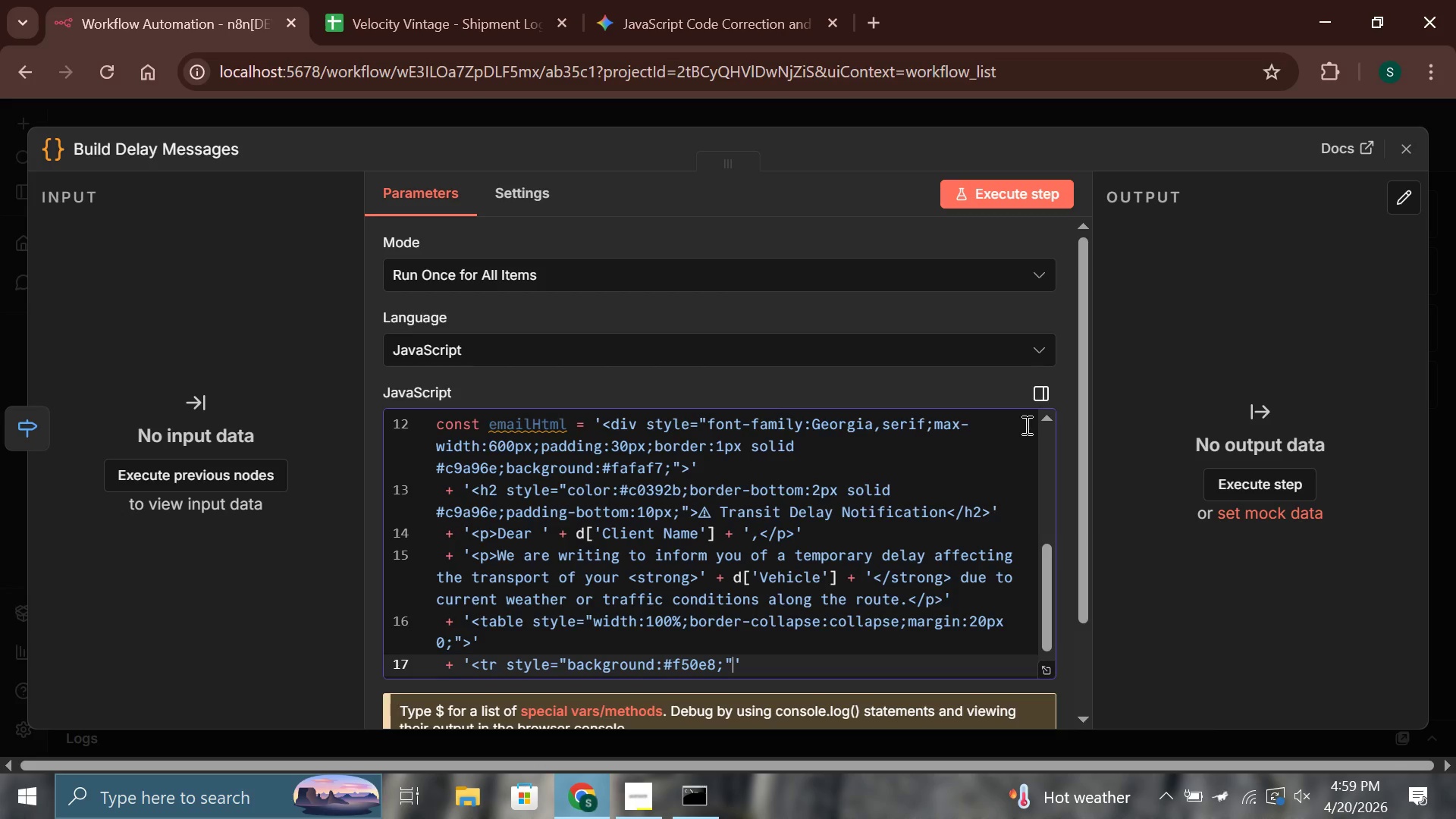 
type(><td style)
 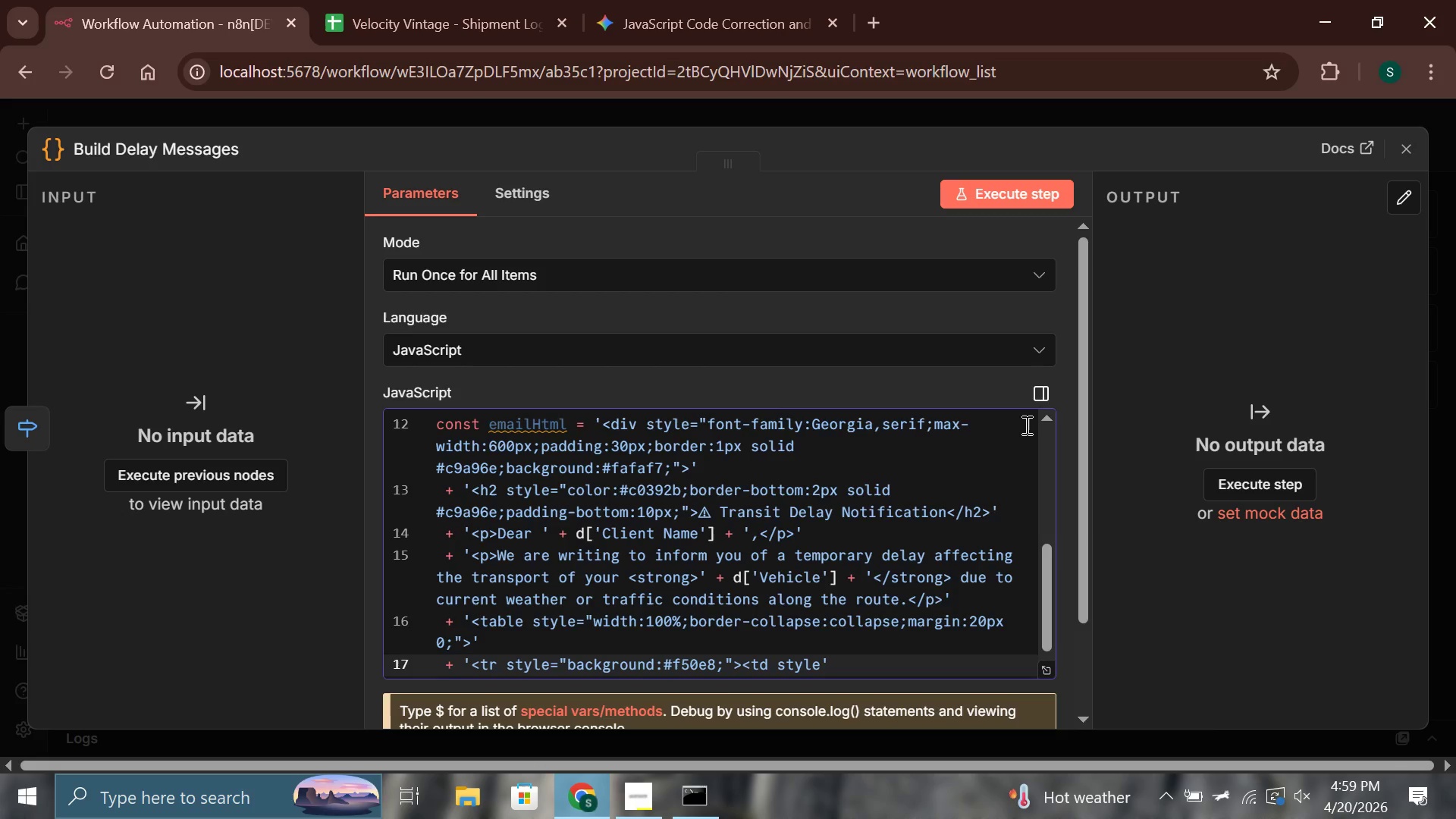 
wait(7.31)
 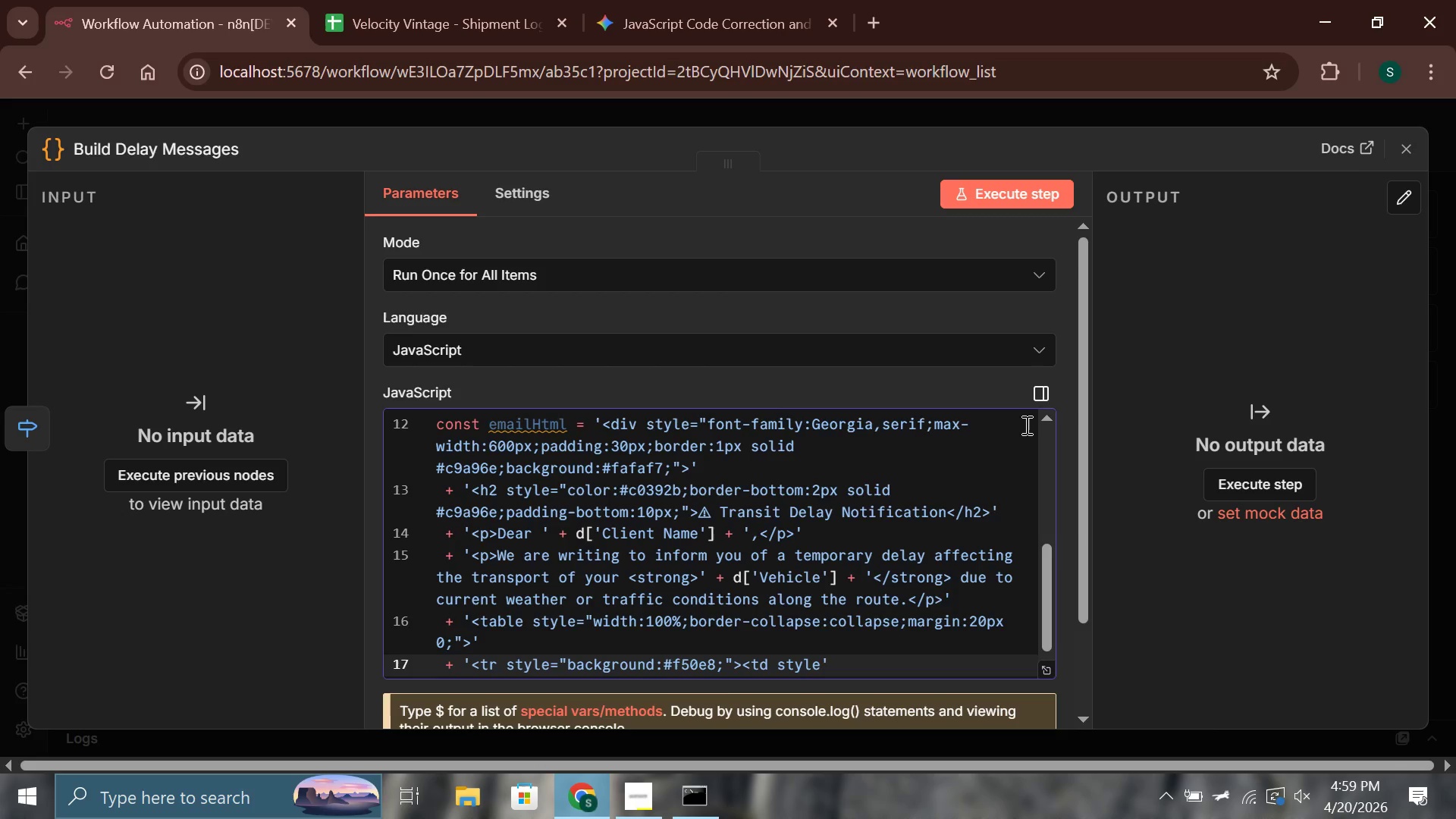 
type(="padding:10px;font-weight)
 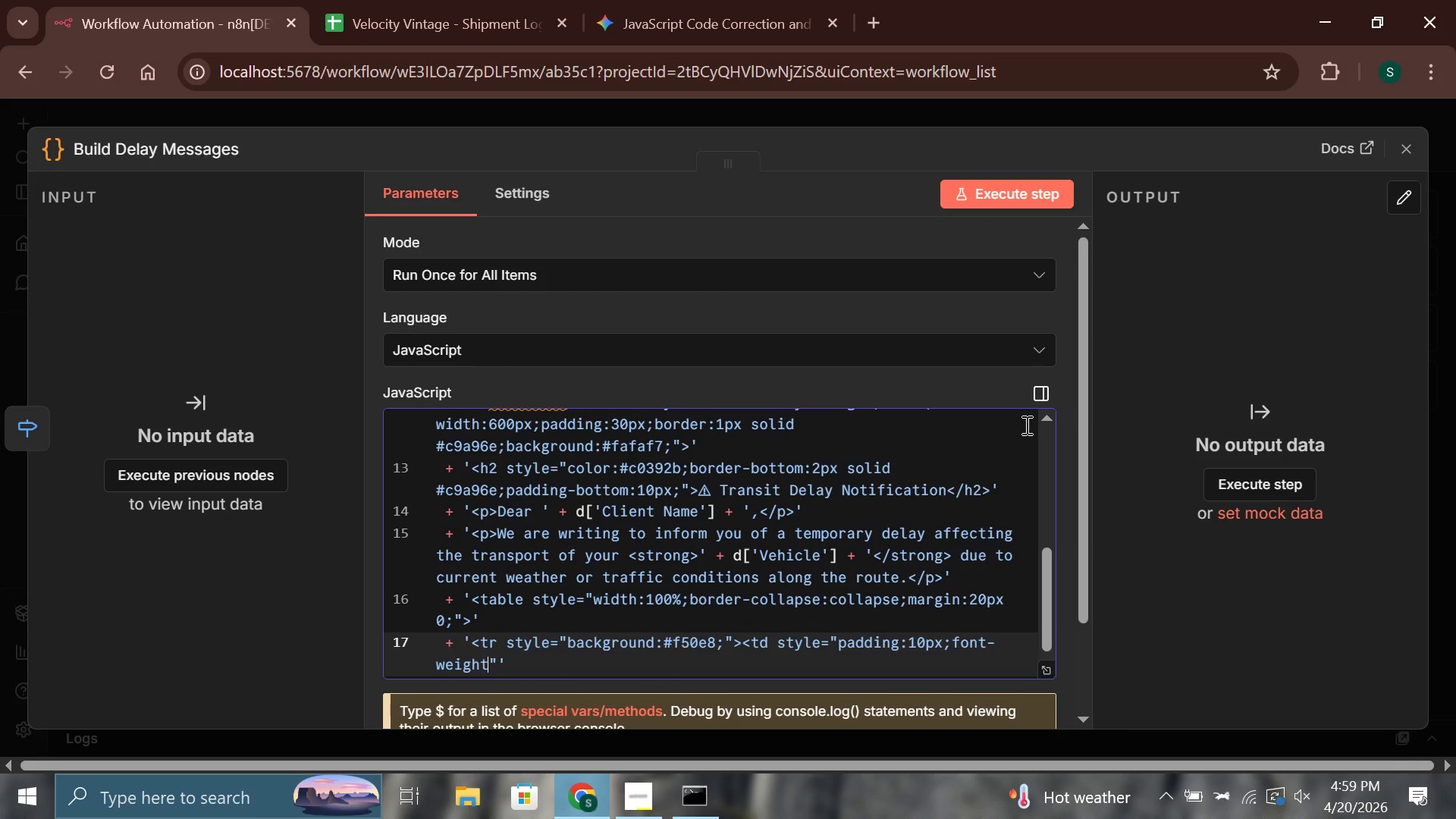 
type(:bold)
 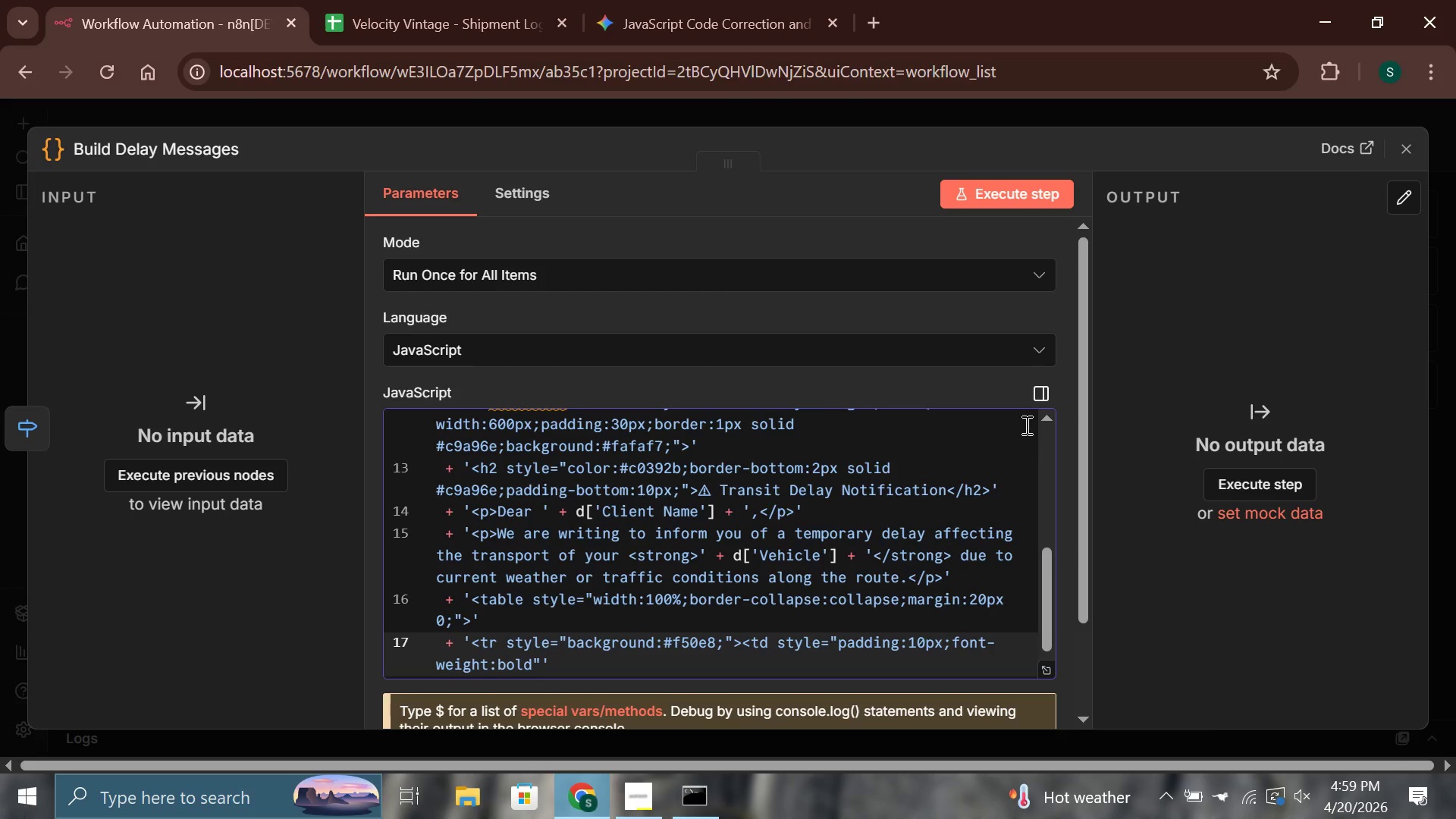 
type(;border:1px )
 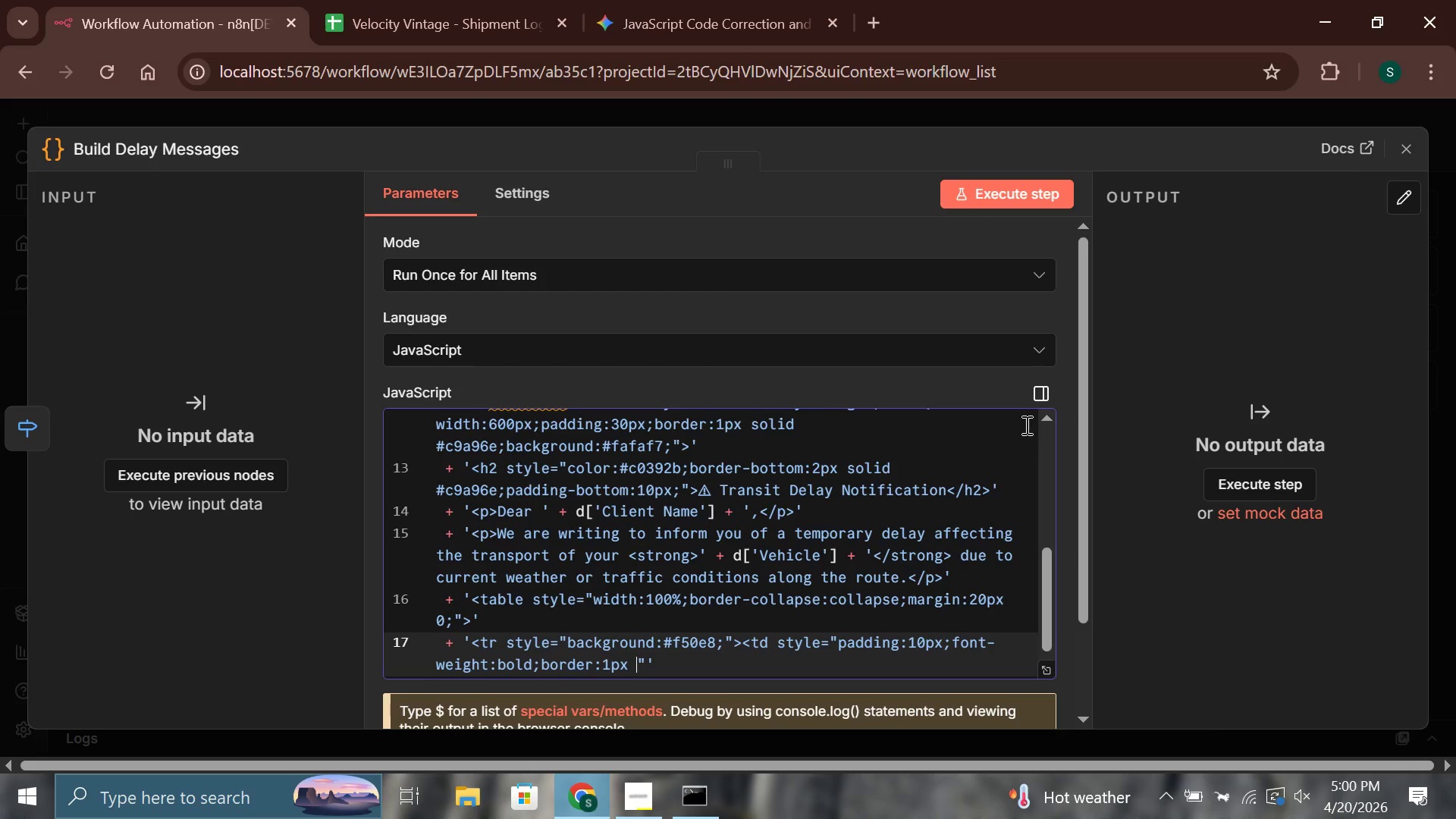 
type(solid #ddd;)
 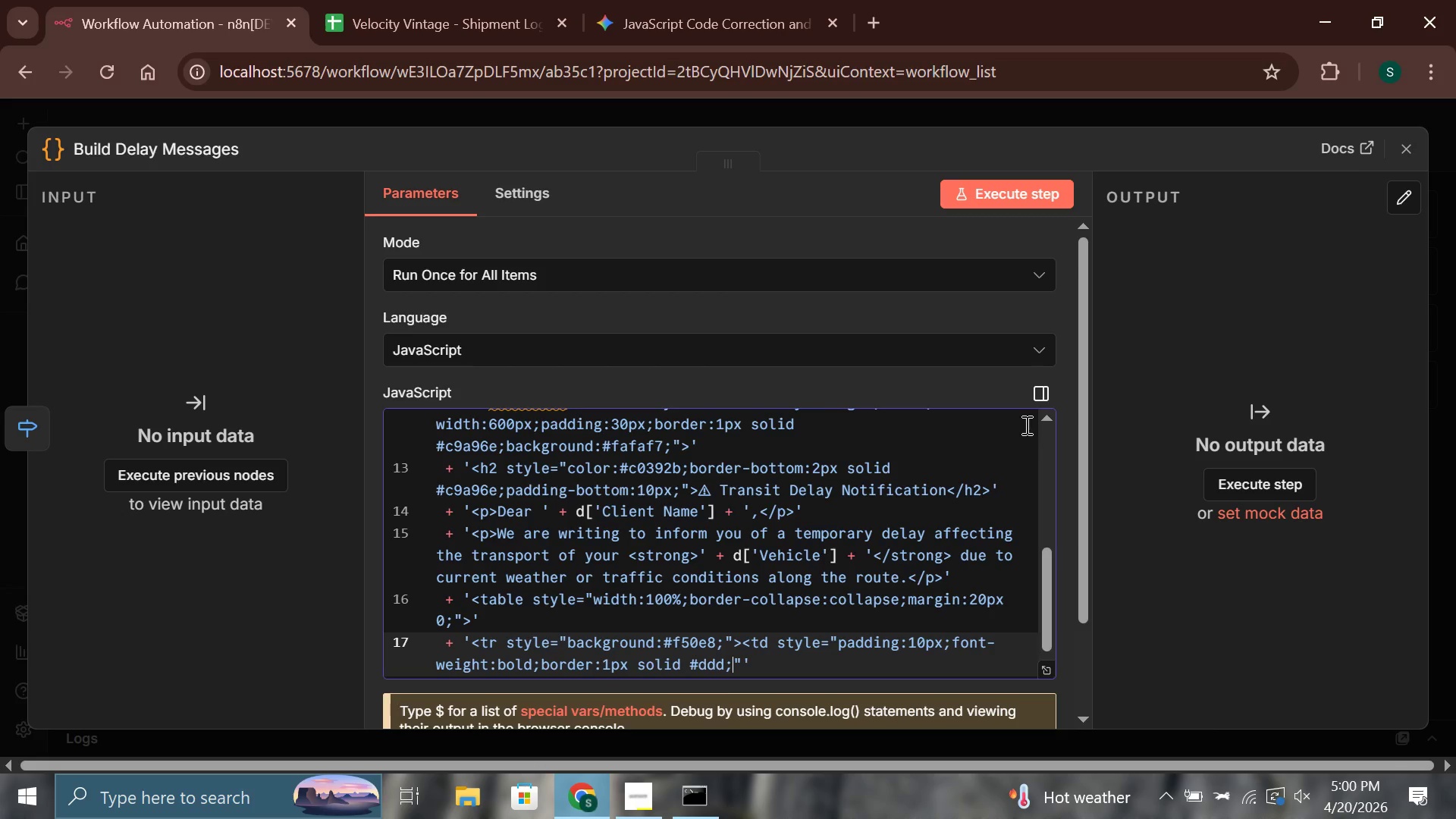 
wait(25.89)
 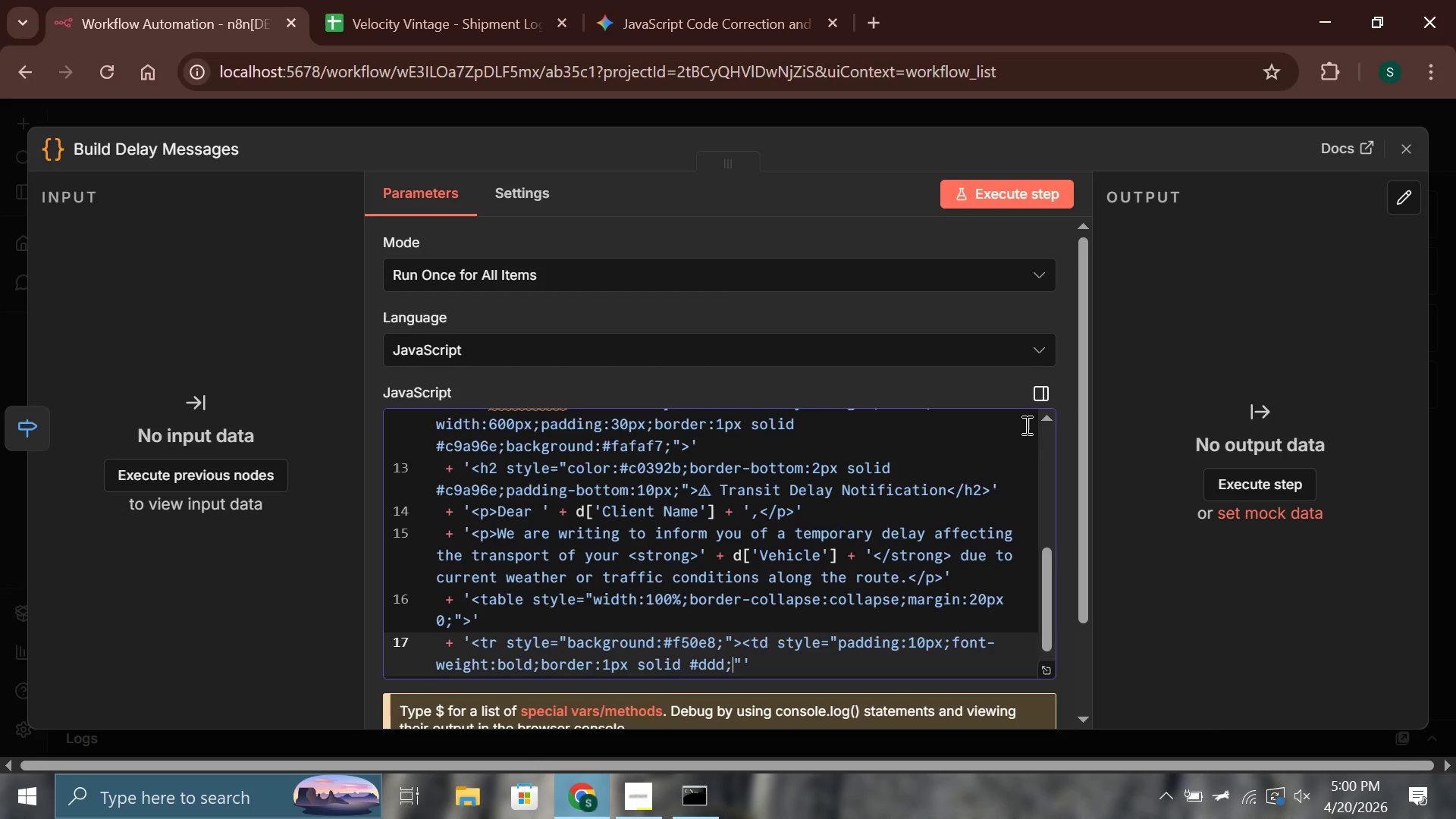 
key(ArrowRight)
 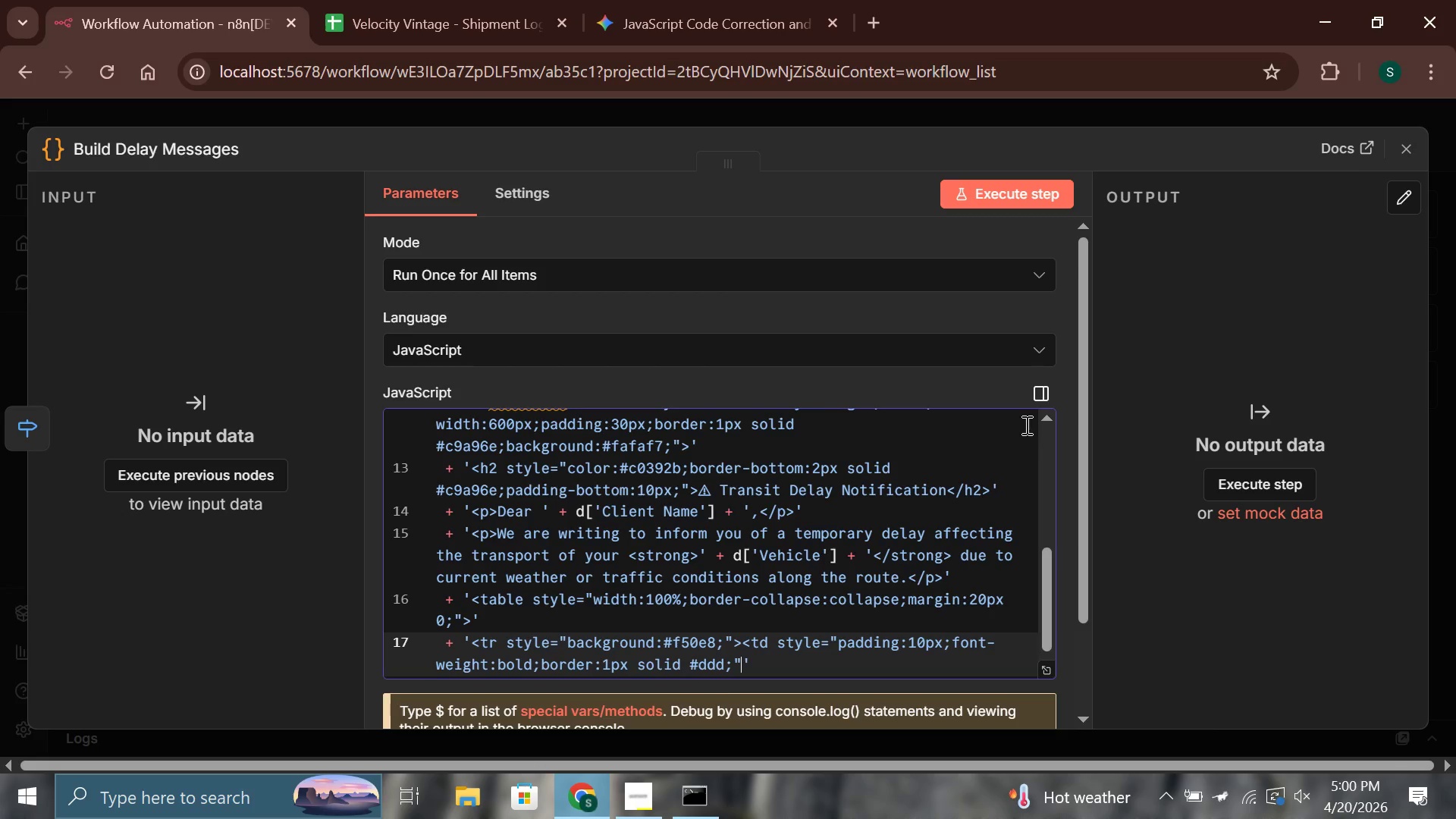 
type(>VIN</td><td style="padding:10px)
 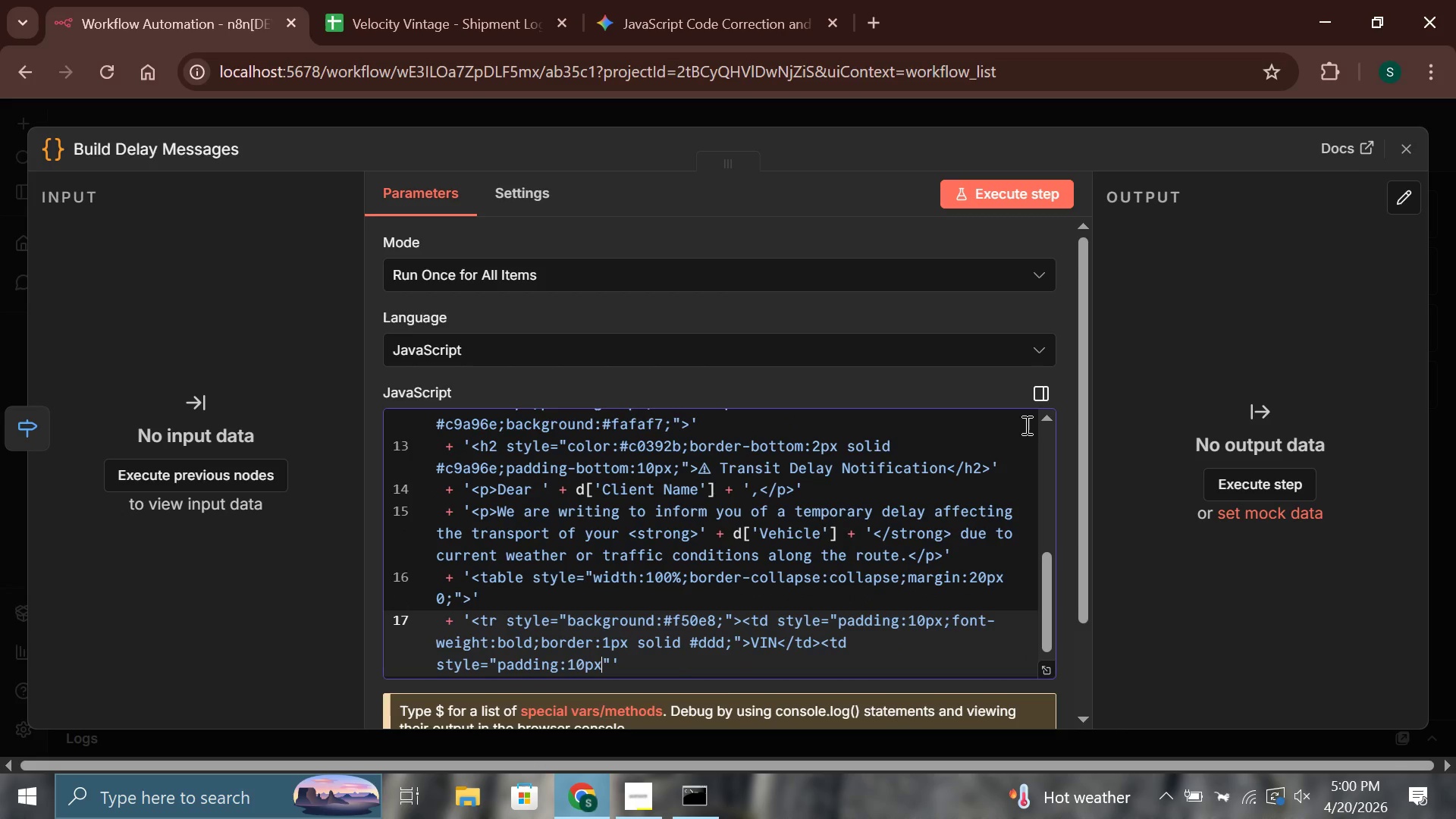 
wait(5.89)
 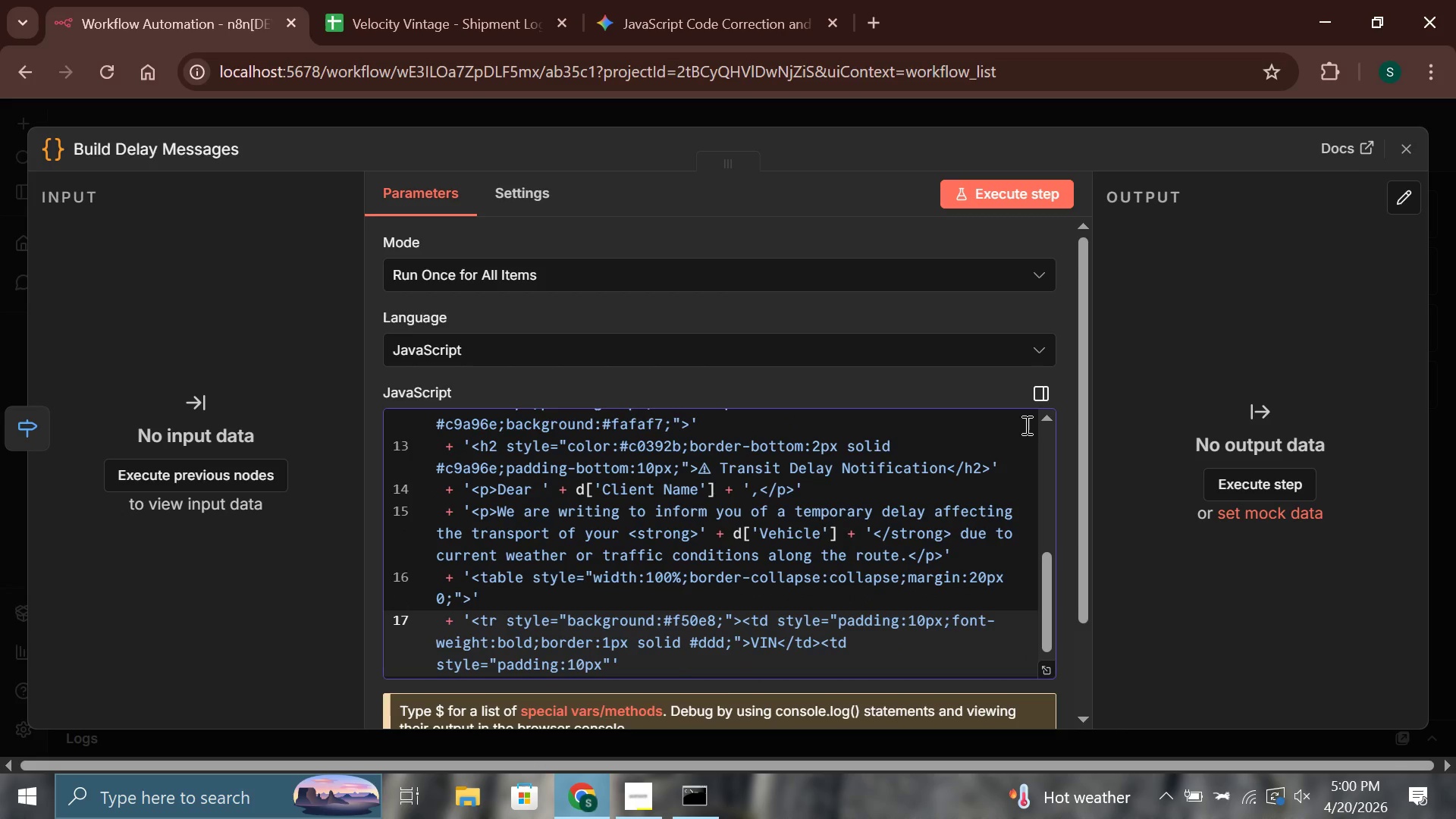 
type(;border:1px solid #ddd;)
 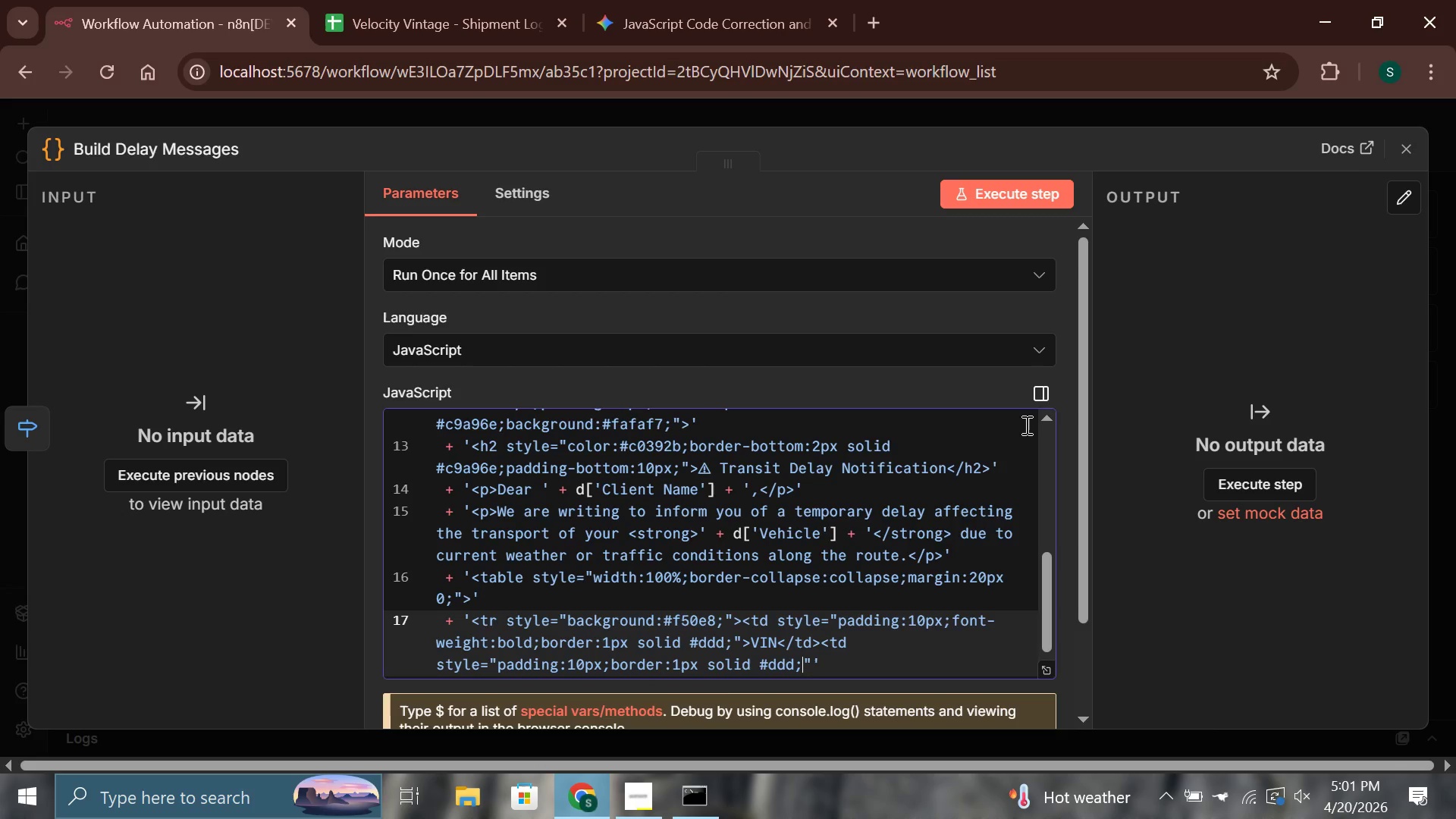 
 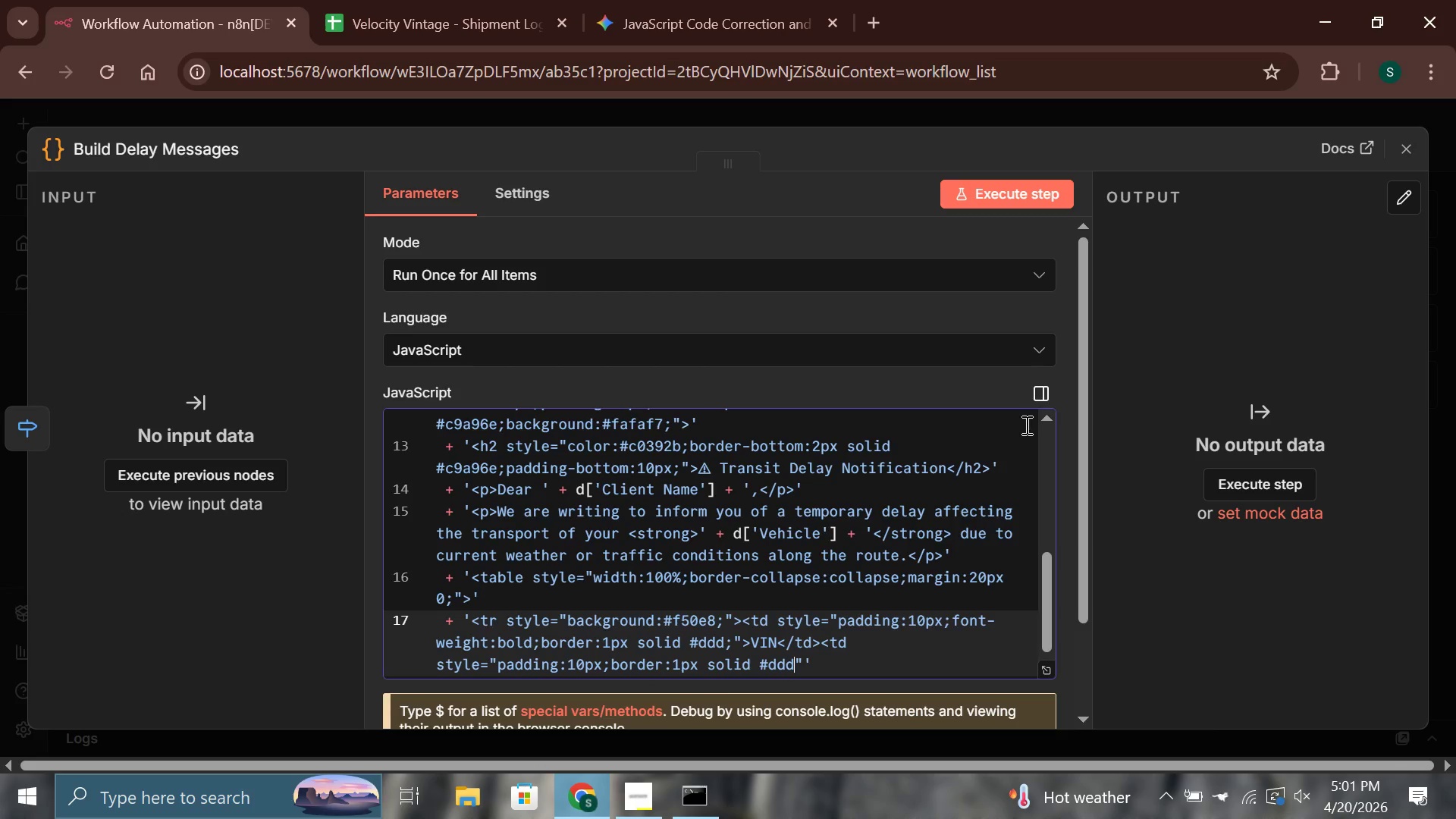 
key(ArrowRight)
 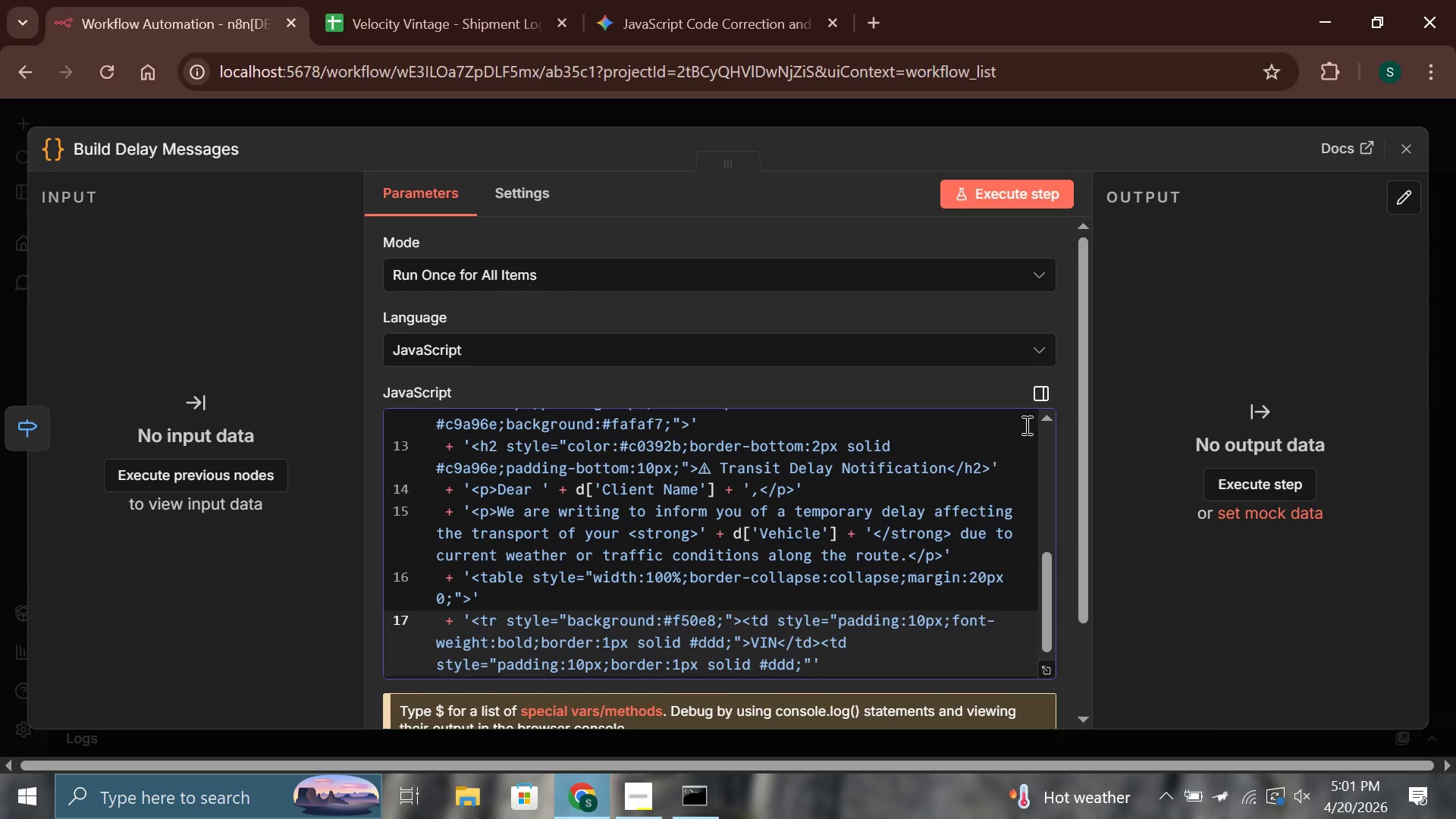 
key(Shift+Period)
 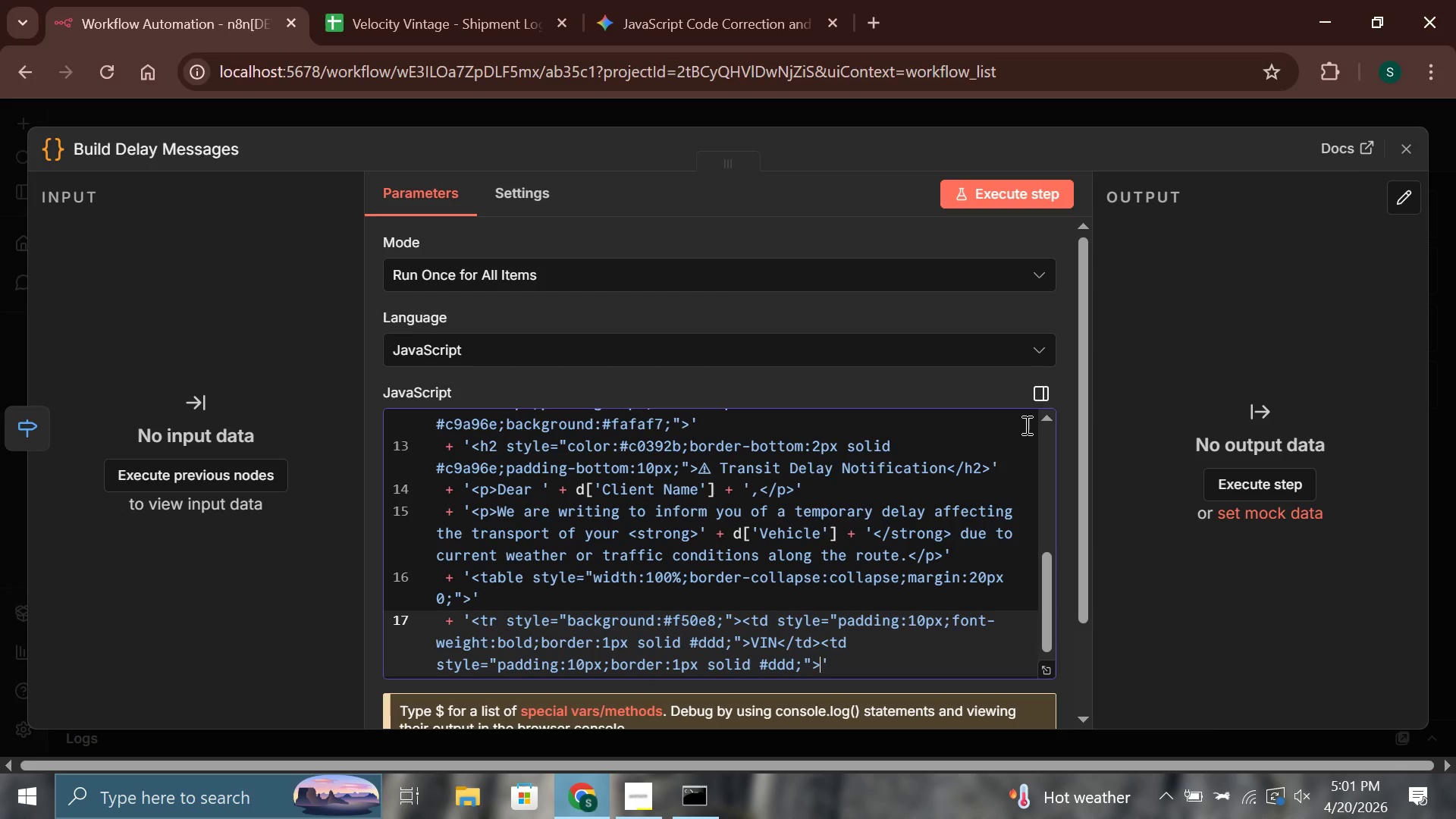 
key(ArrowRight)
 